 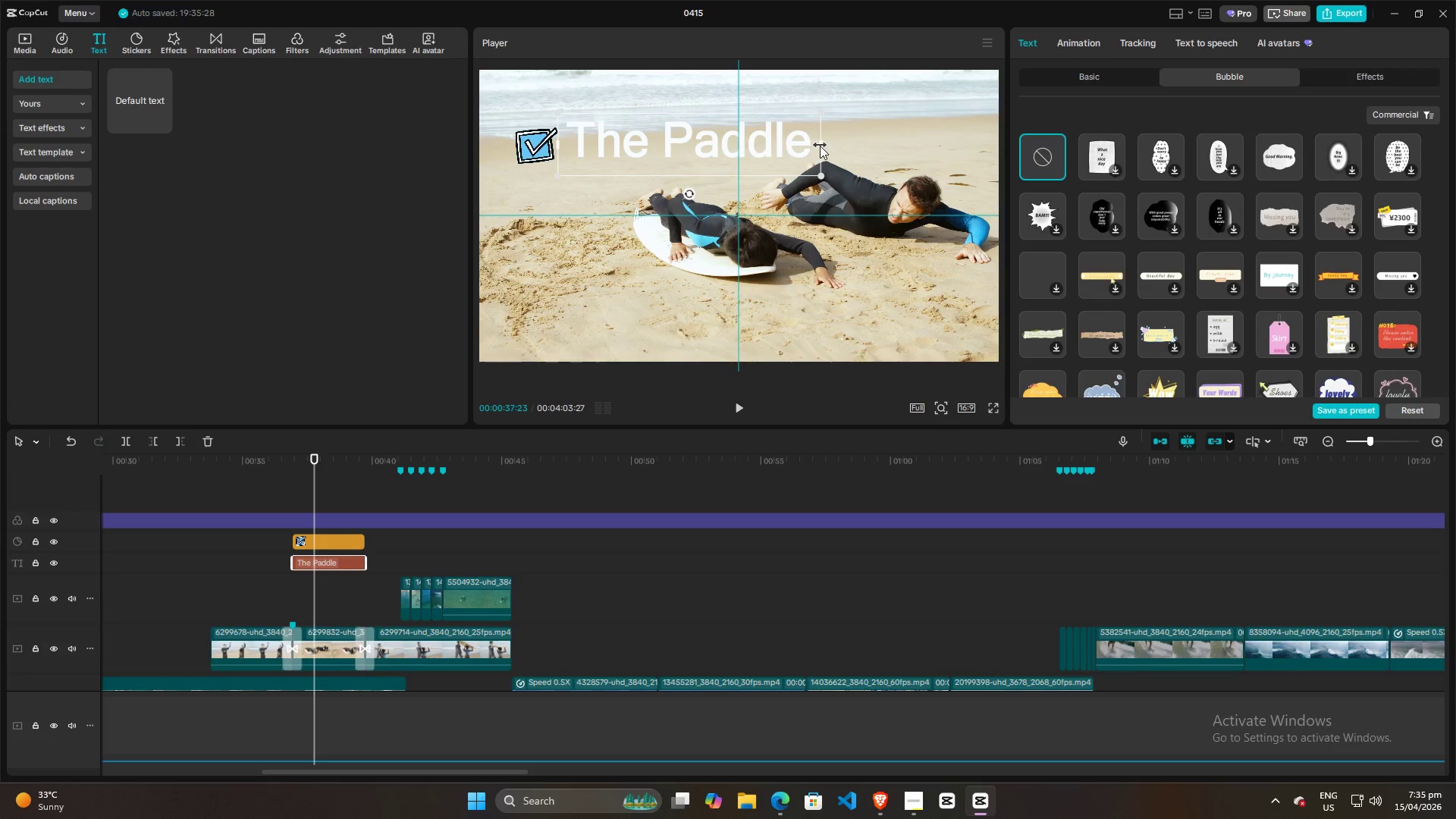 
left_click([1057, 80])
 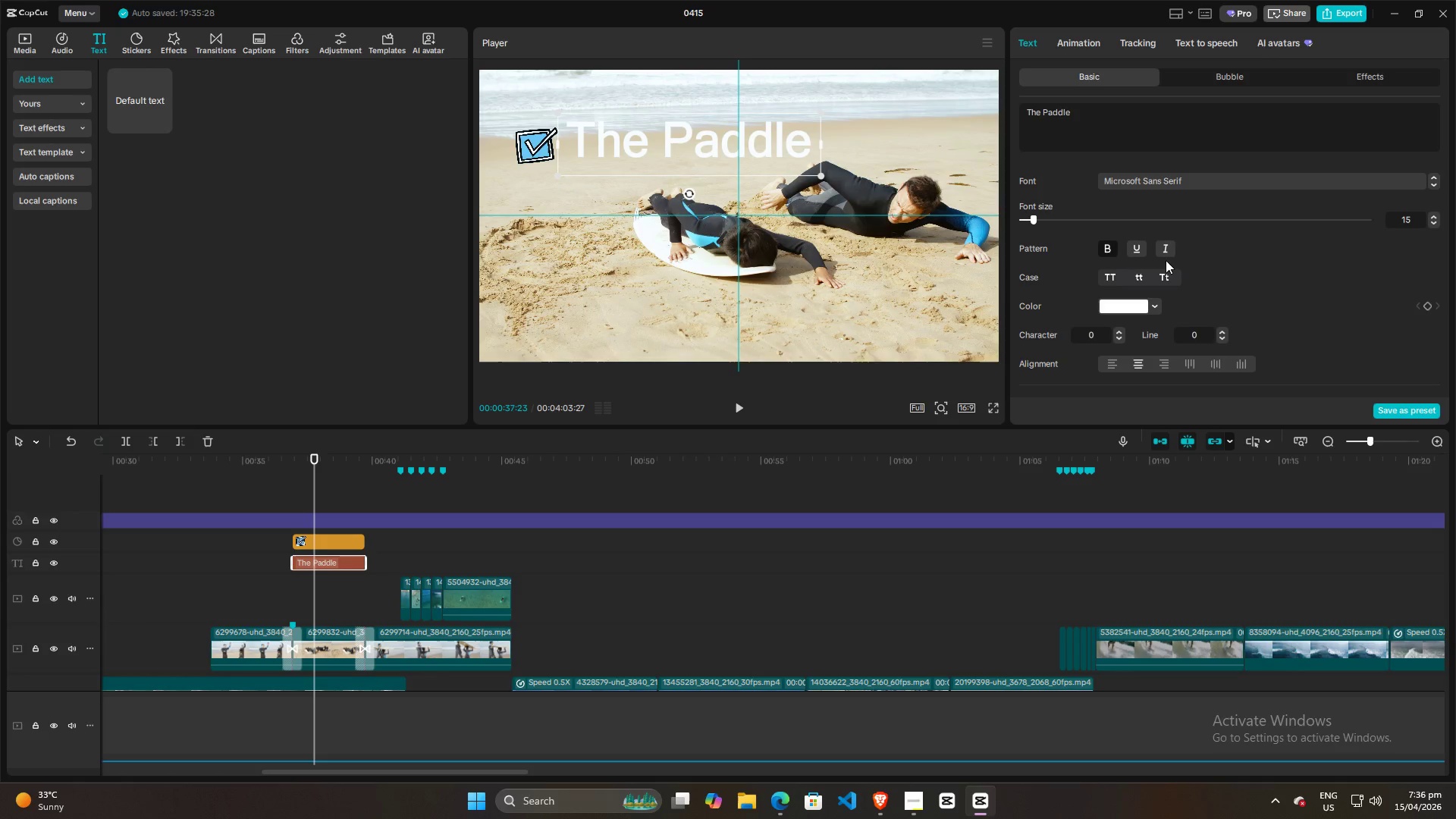 
scroll: coordinate [1150, 247], scroll_direction: down, amount: 14.0
 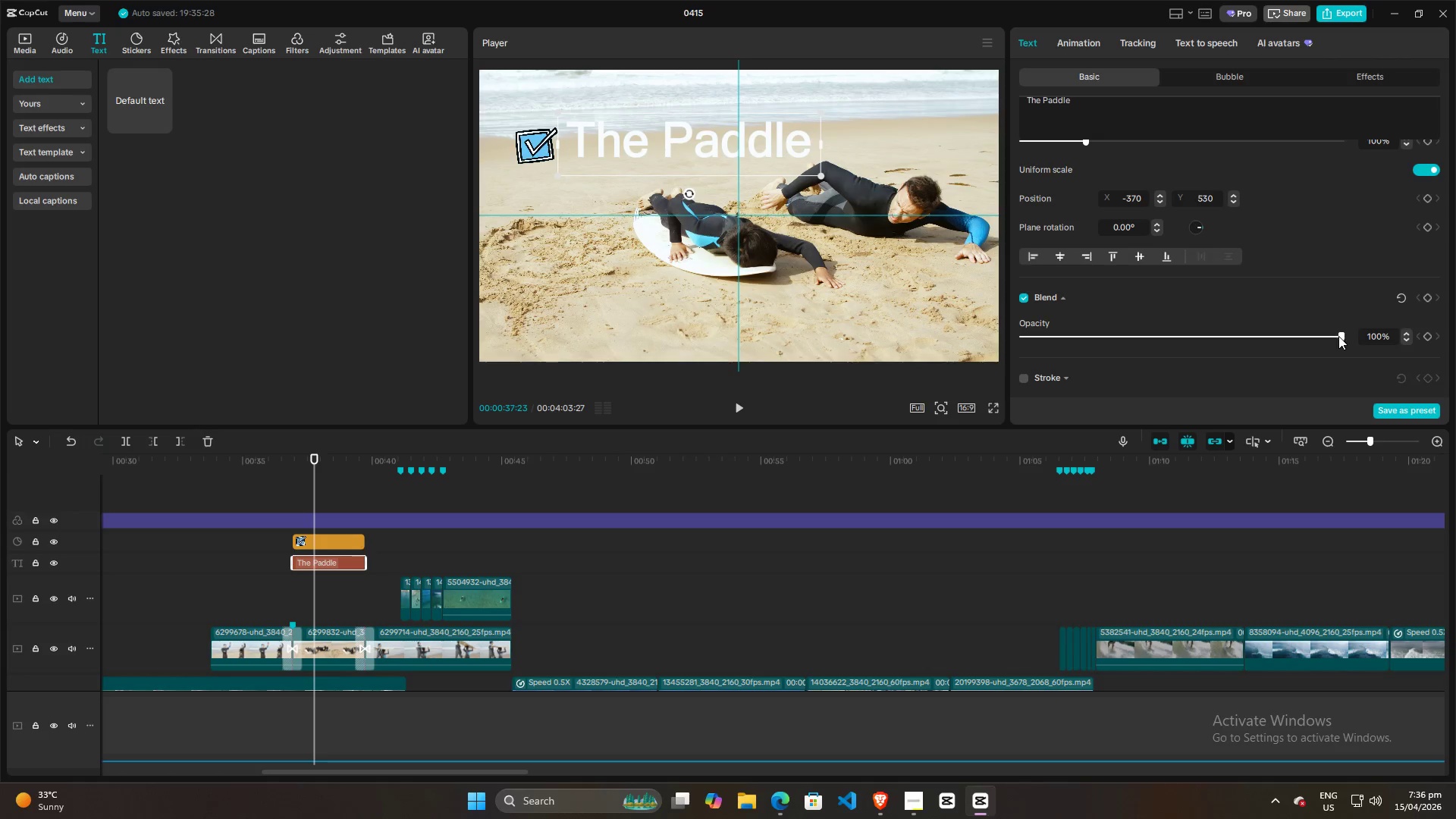 
left_click_drag(start_coordinate=[1341, 334], to_coordinate=[1310, 336])
 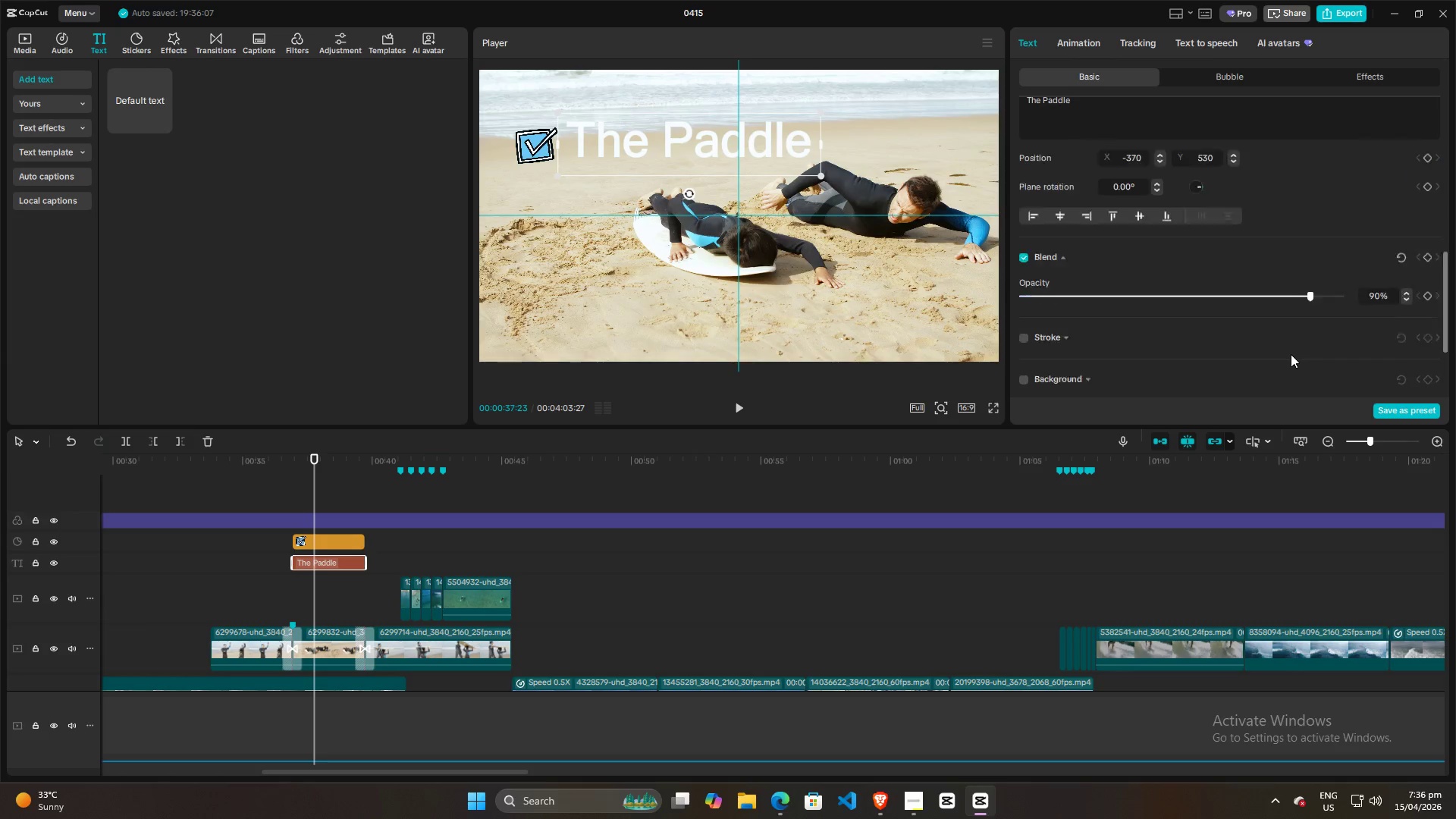 
scroll: coordinate [1291, 354], scroll_direction: down, amount: 4.0
 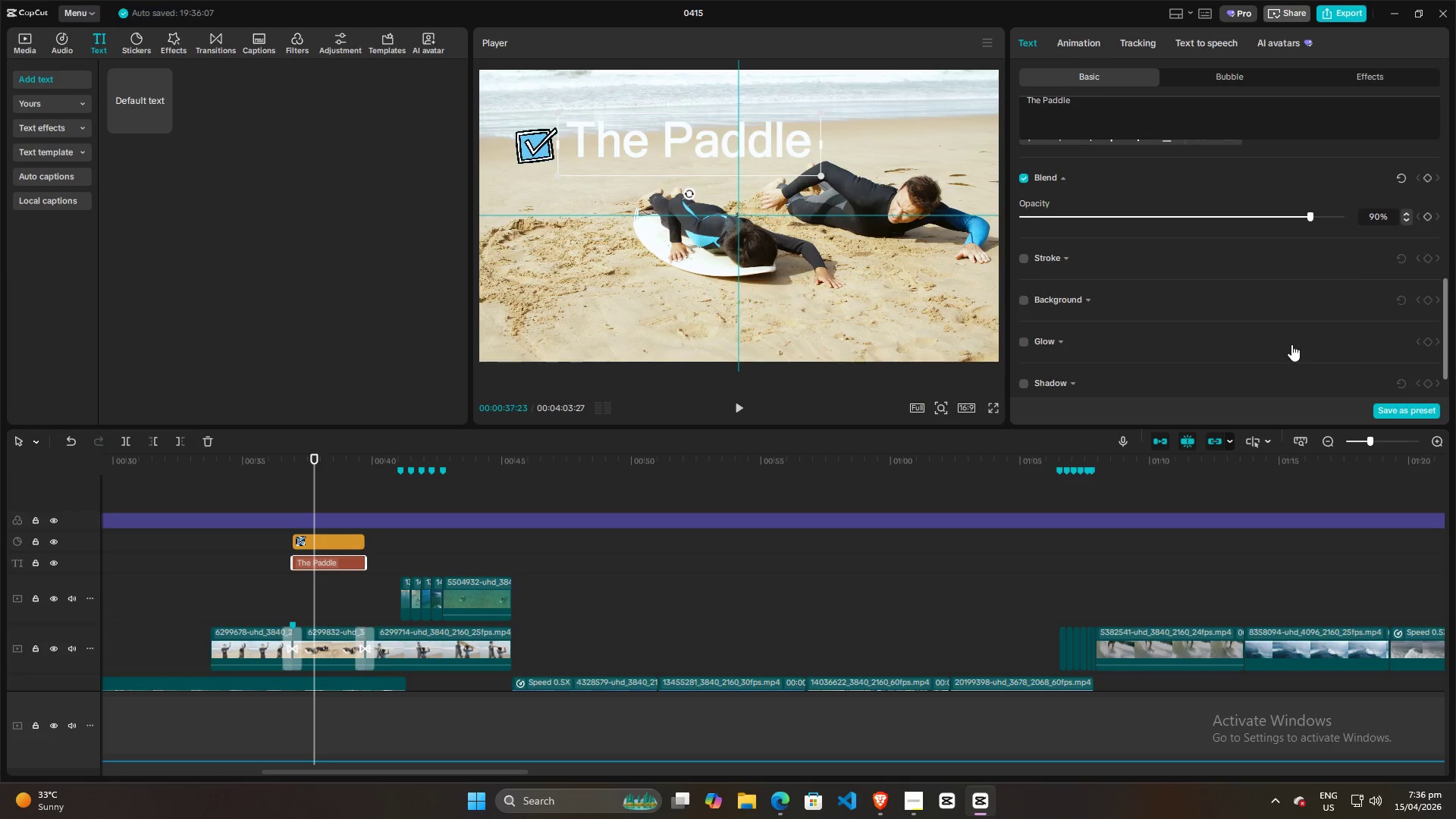 
scroll: coordinate [1291, 343], scroll_direction: up, amount: 8.0
 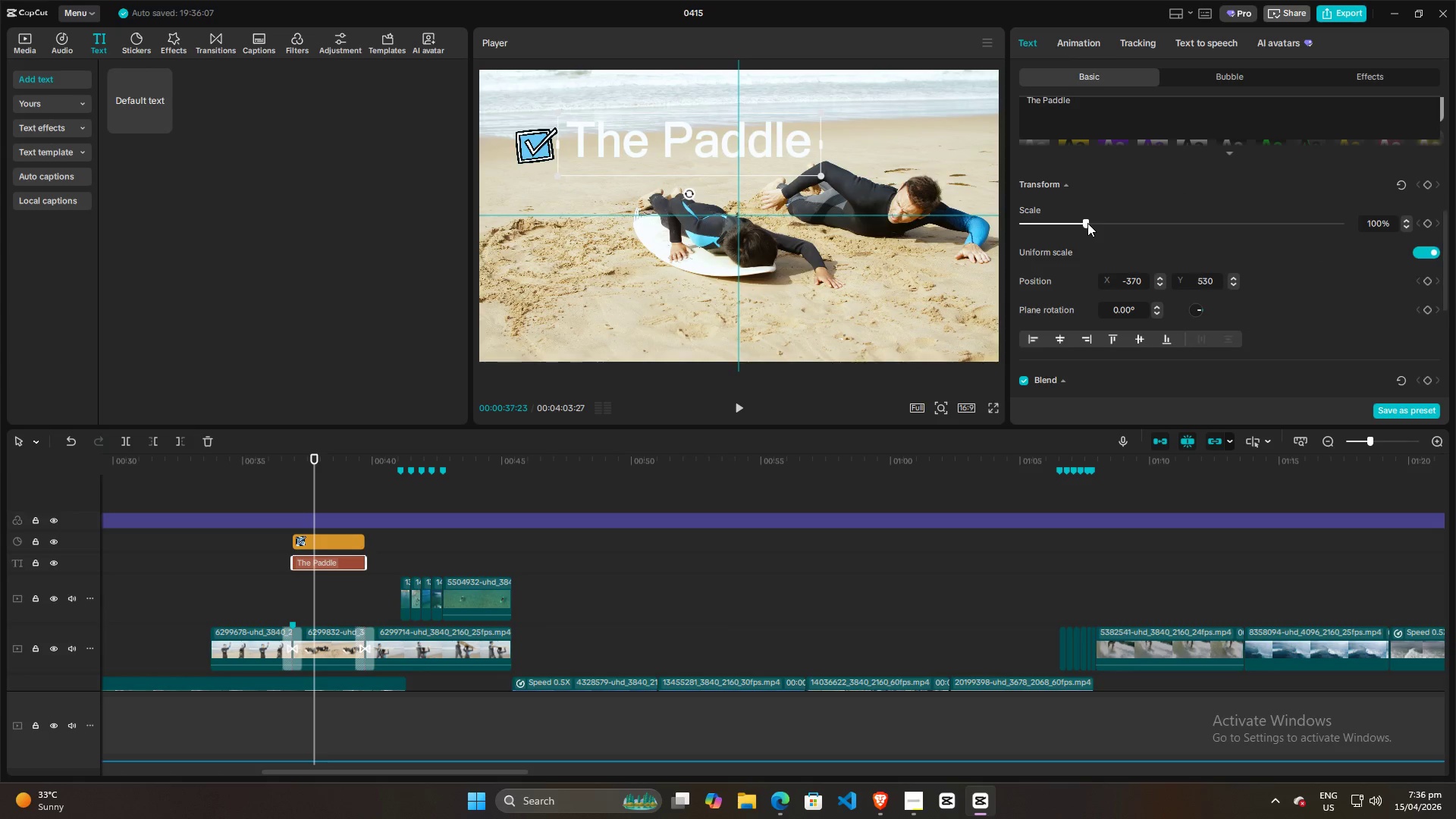 
left_click_drag(start_coordinate=[1087, 223], to_coordinate=[1056, 228])
 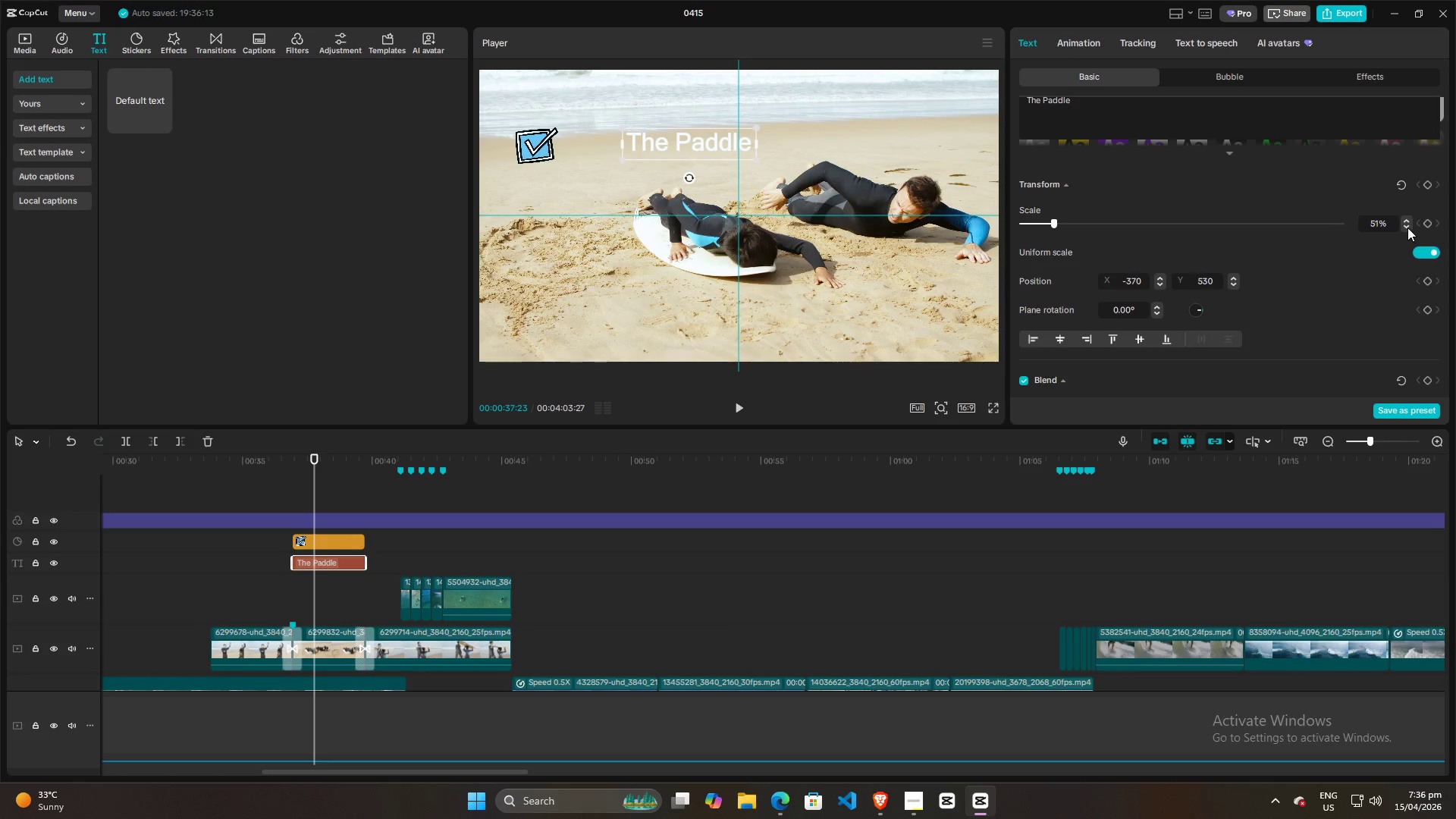 
left_click([1407, 226])
 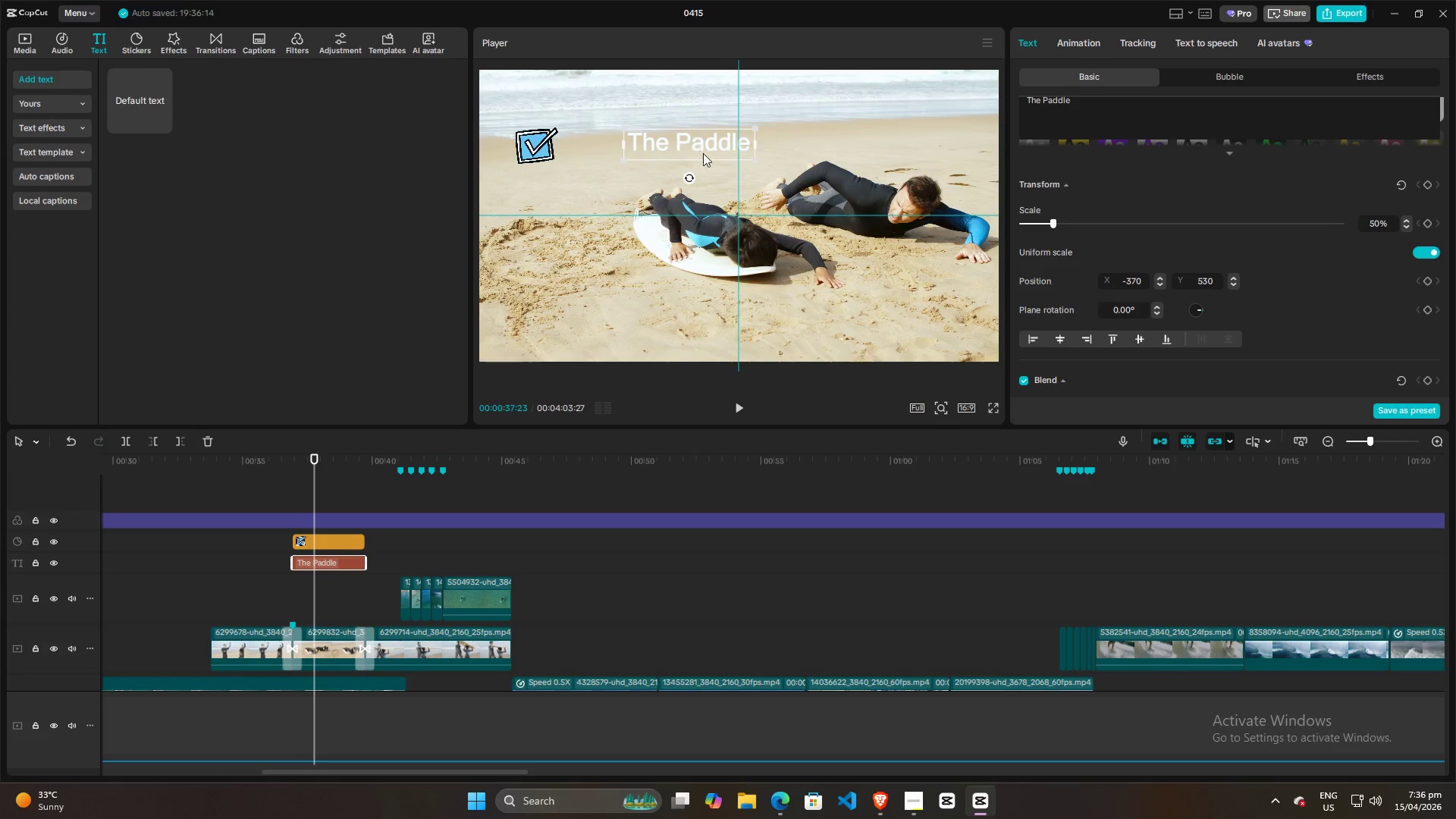 
left_click_drag(start_coordinate=[688, 142], to_coordinate=[611, 142])
 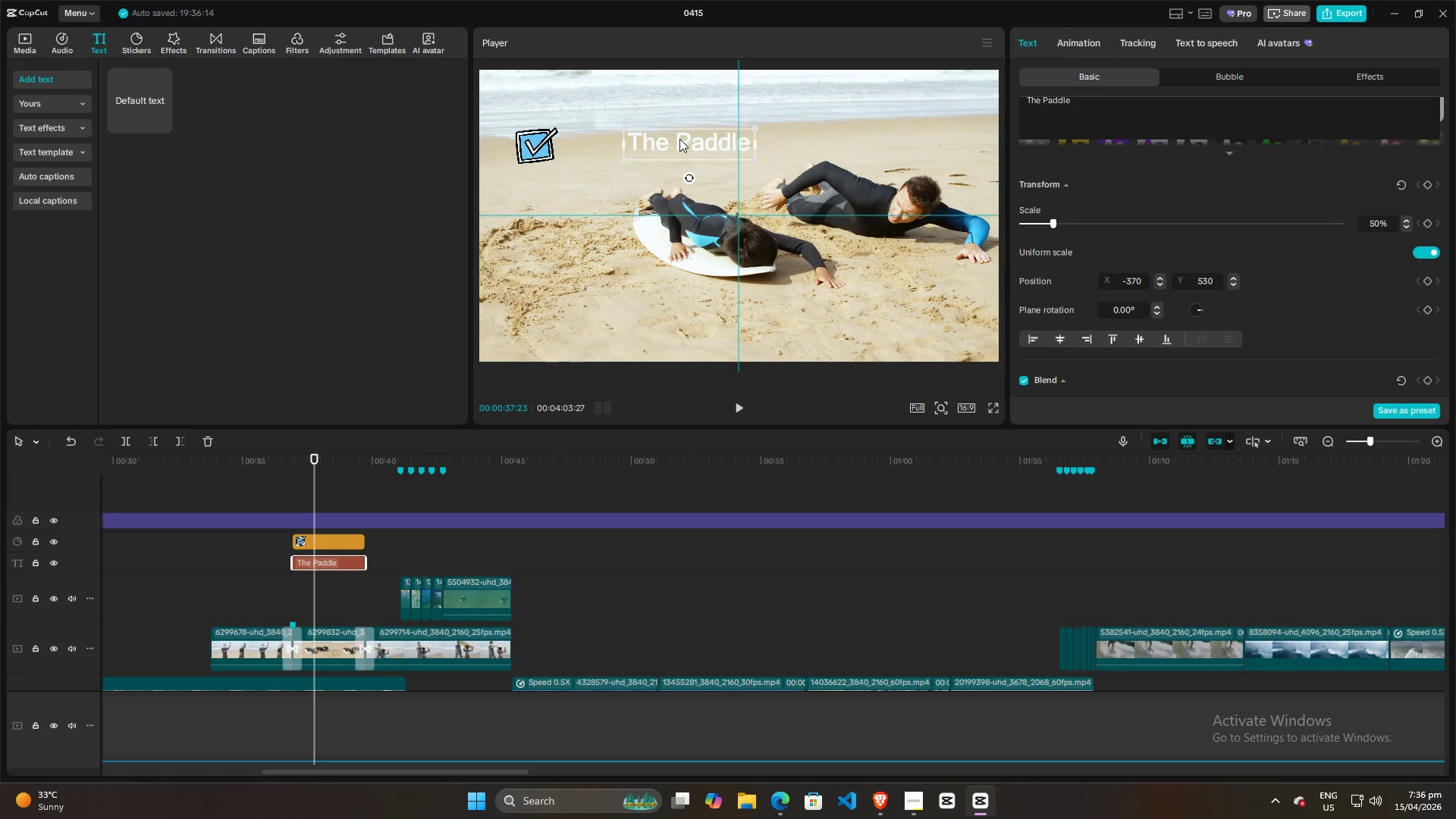 
left_click_drag(start_coordinate=[679, 140], to_coordinate=[622, 149])
 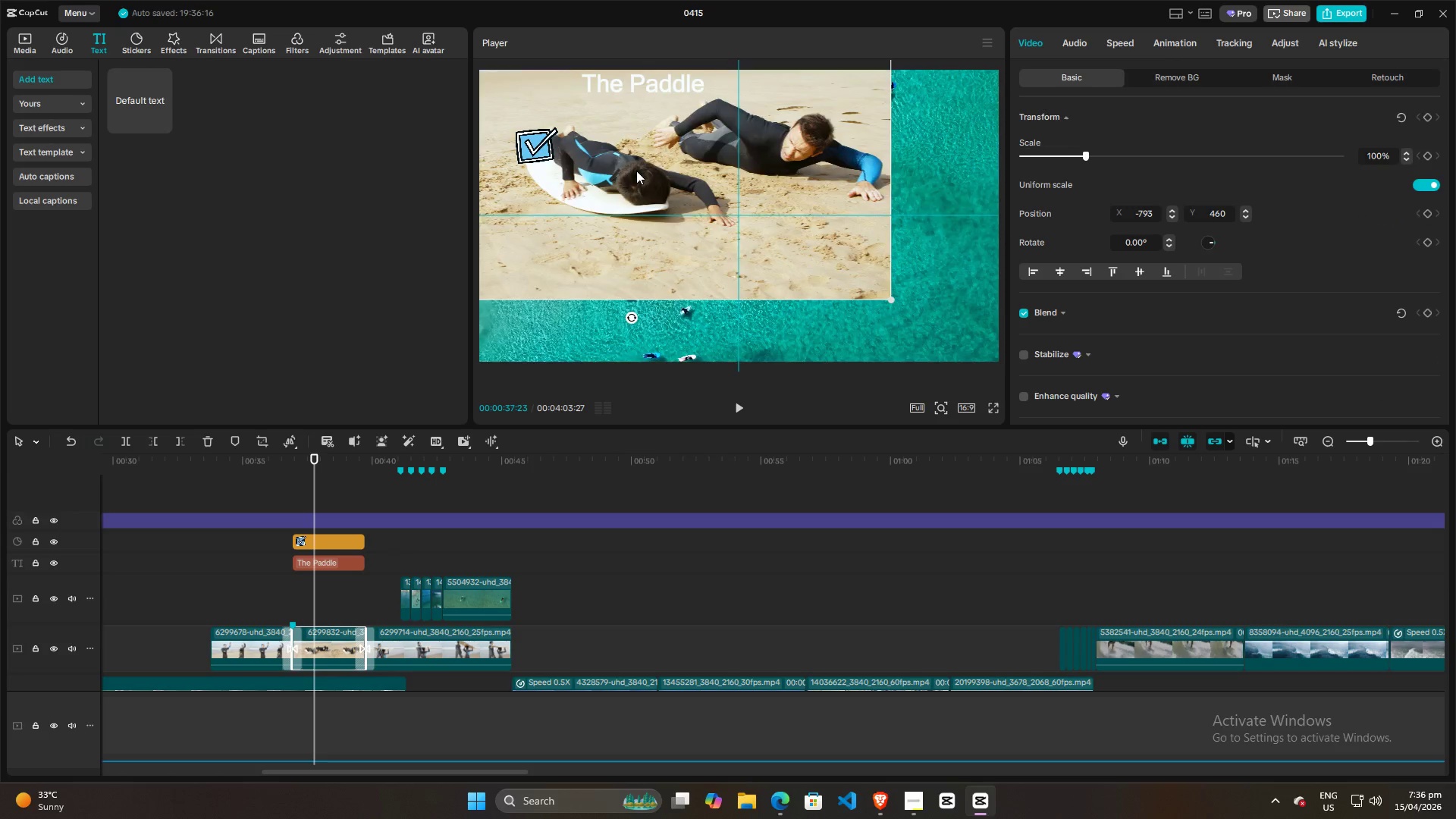 
key(Control+Z)
 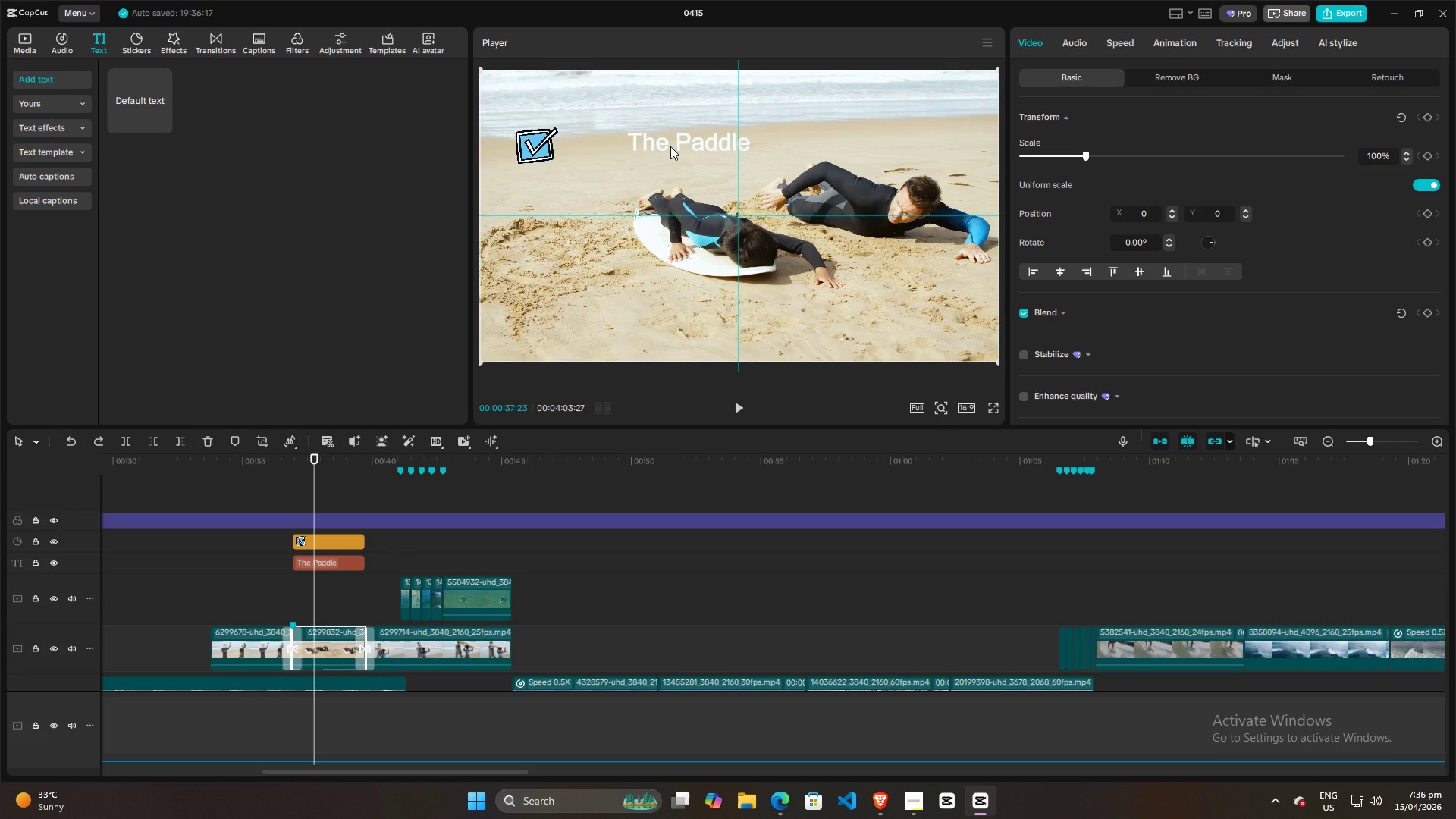 
left_click([670, 146])
 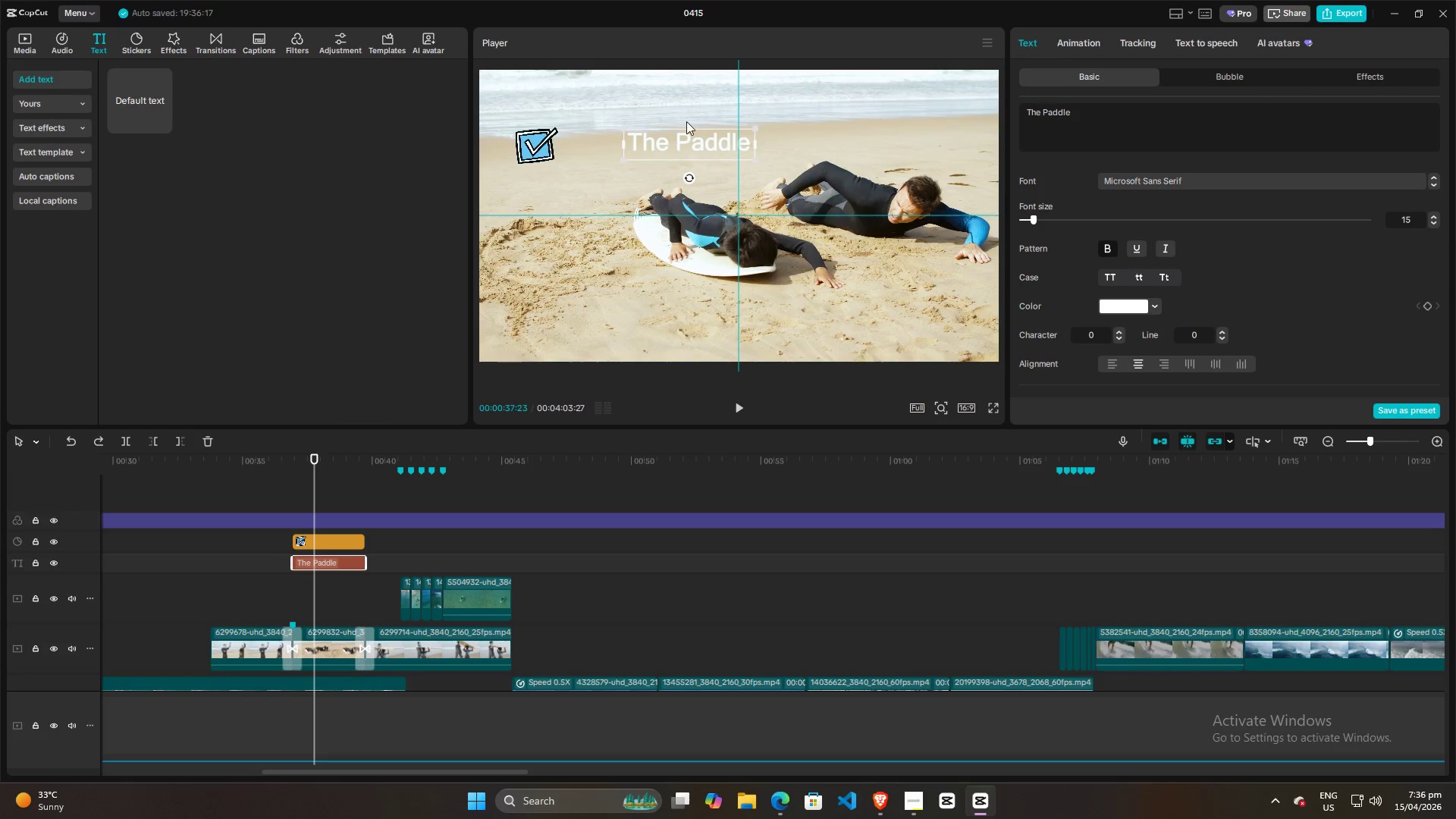 
left_click_drag(start_coordinate=[683, 144], to_coordinate=[629, 146])
 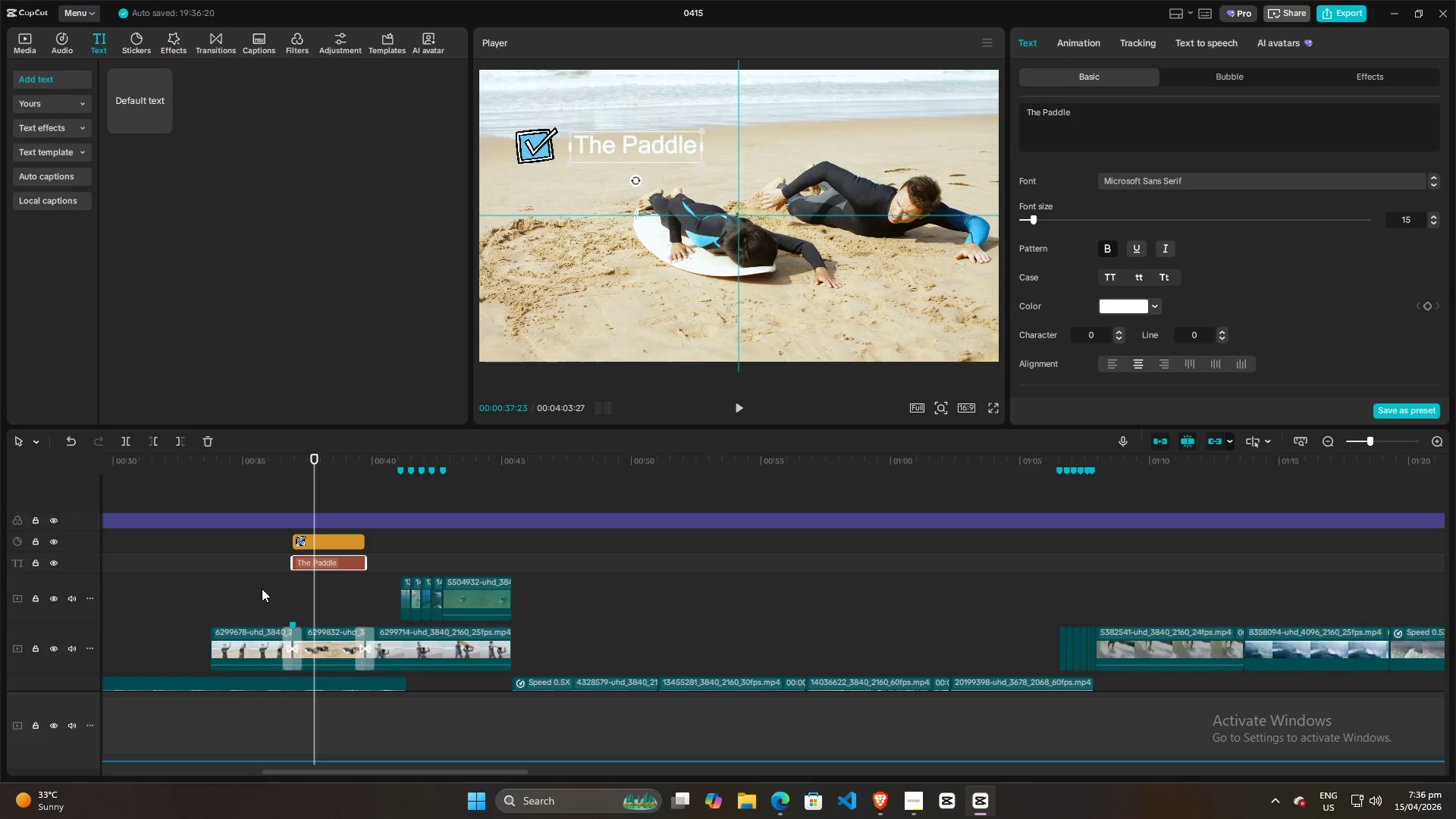 
left_click([256, 563])
 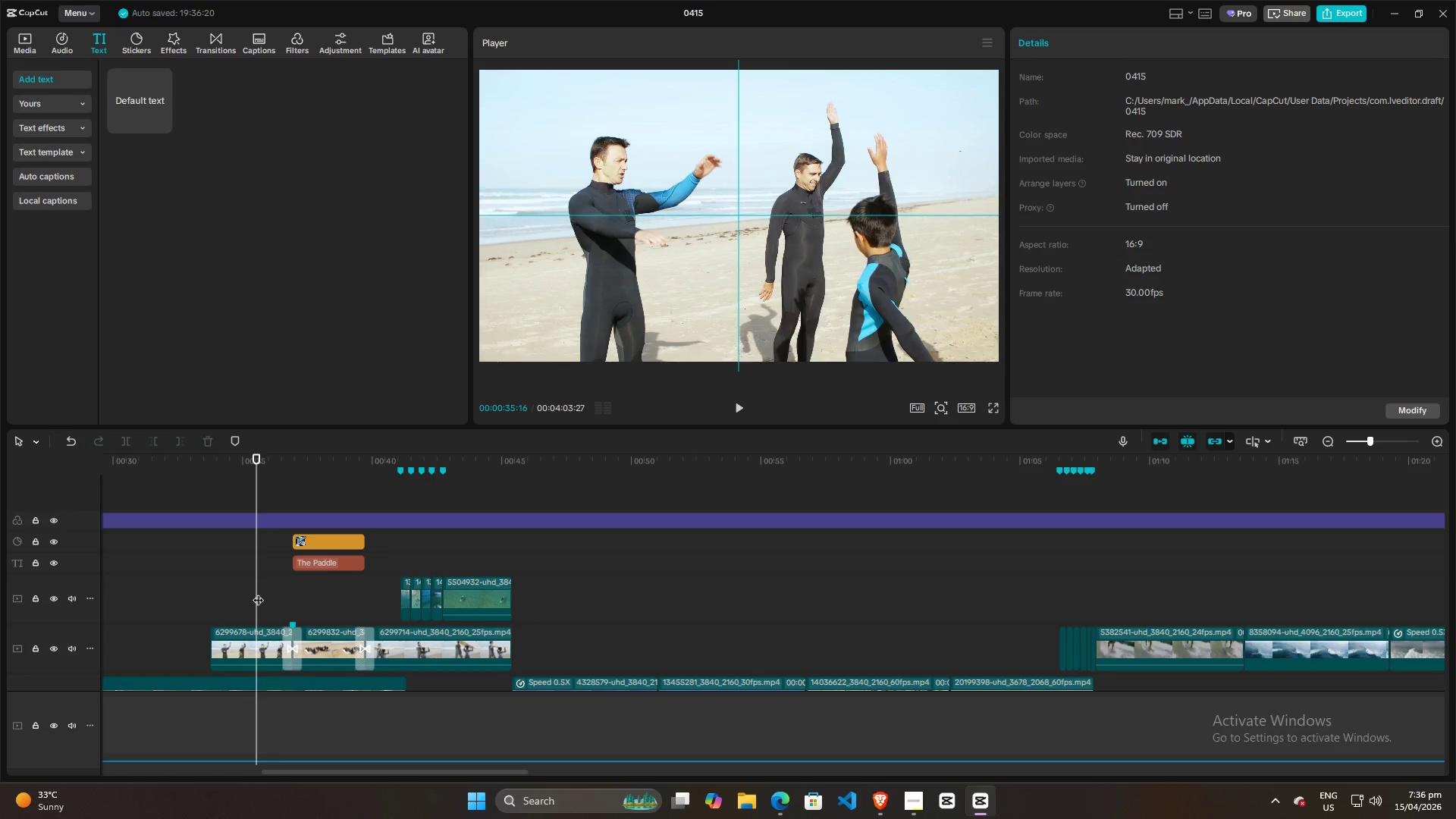 
left_click([258, 592])
 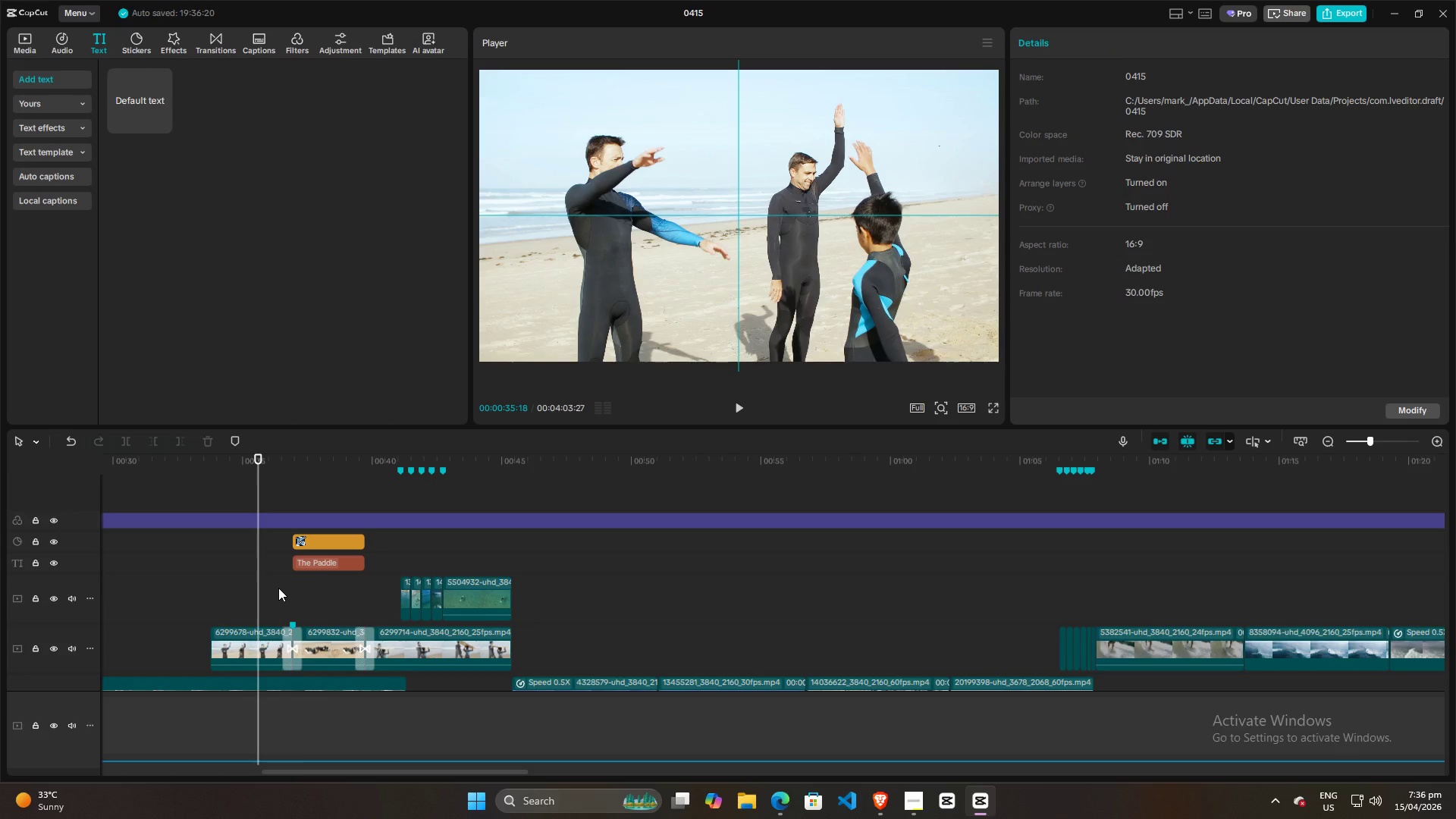 
left_click([278, 588])
 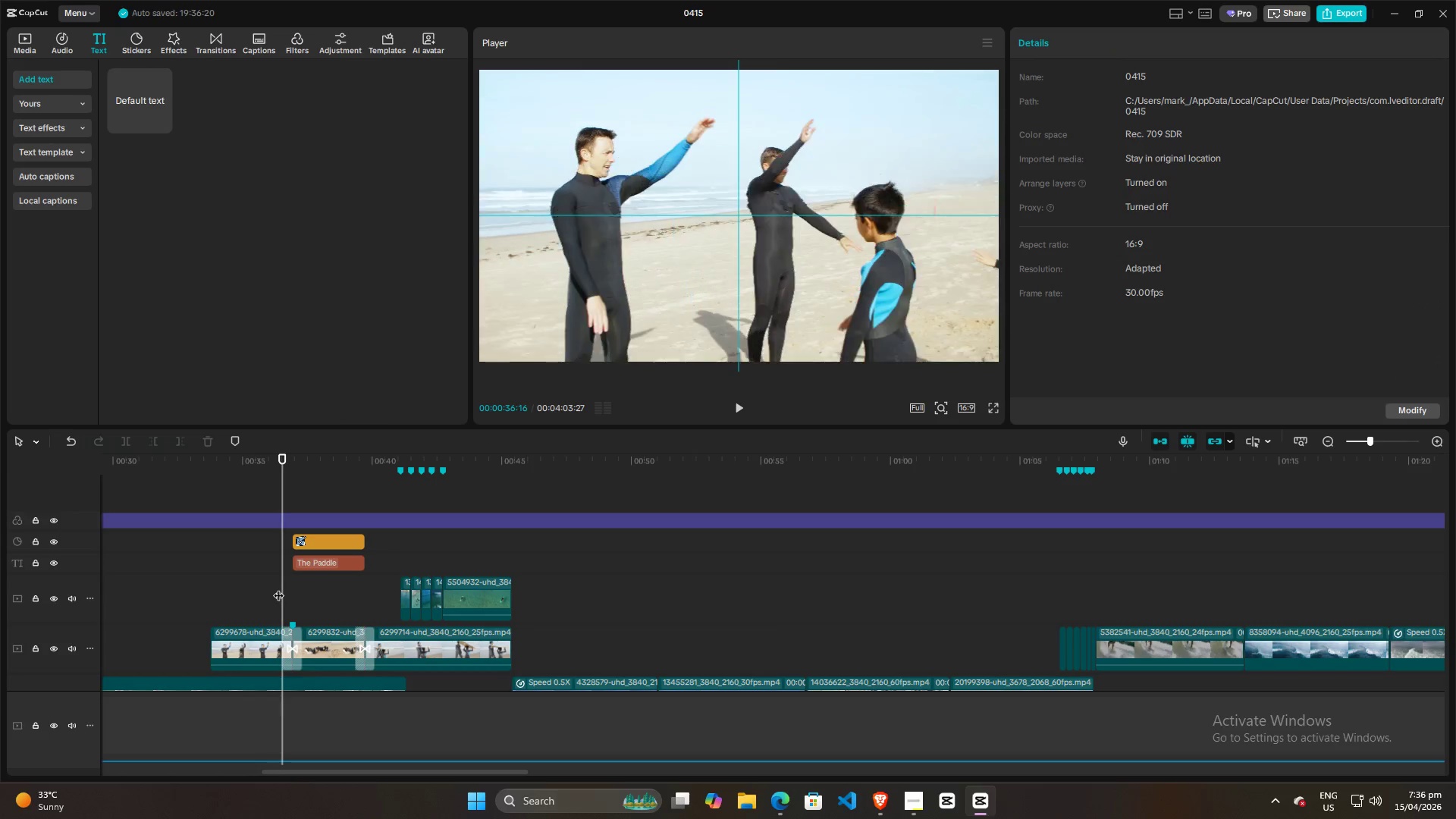 
key(Space)
 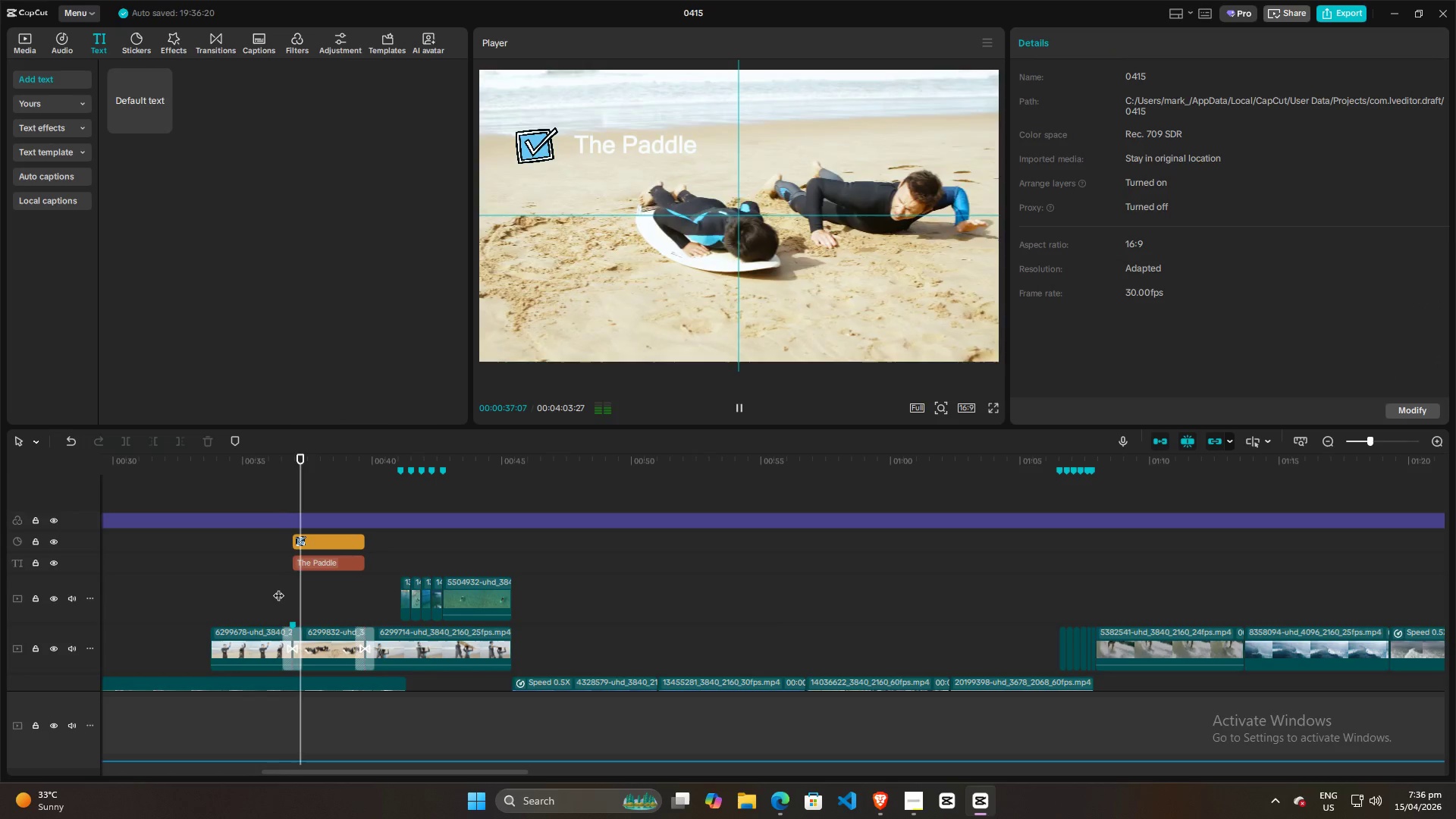 
key(Space)
 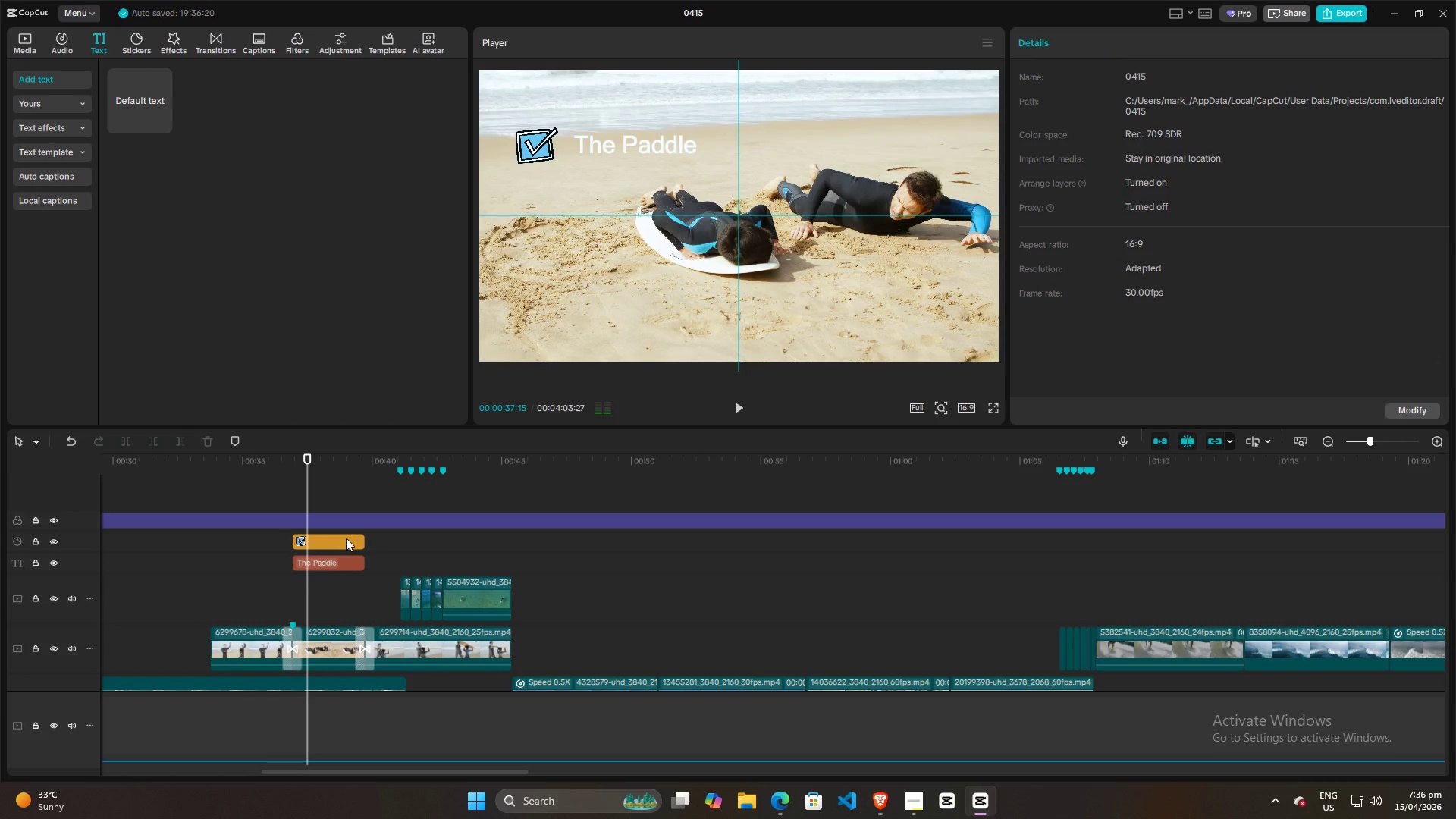 
left_click([345, 538])
 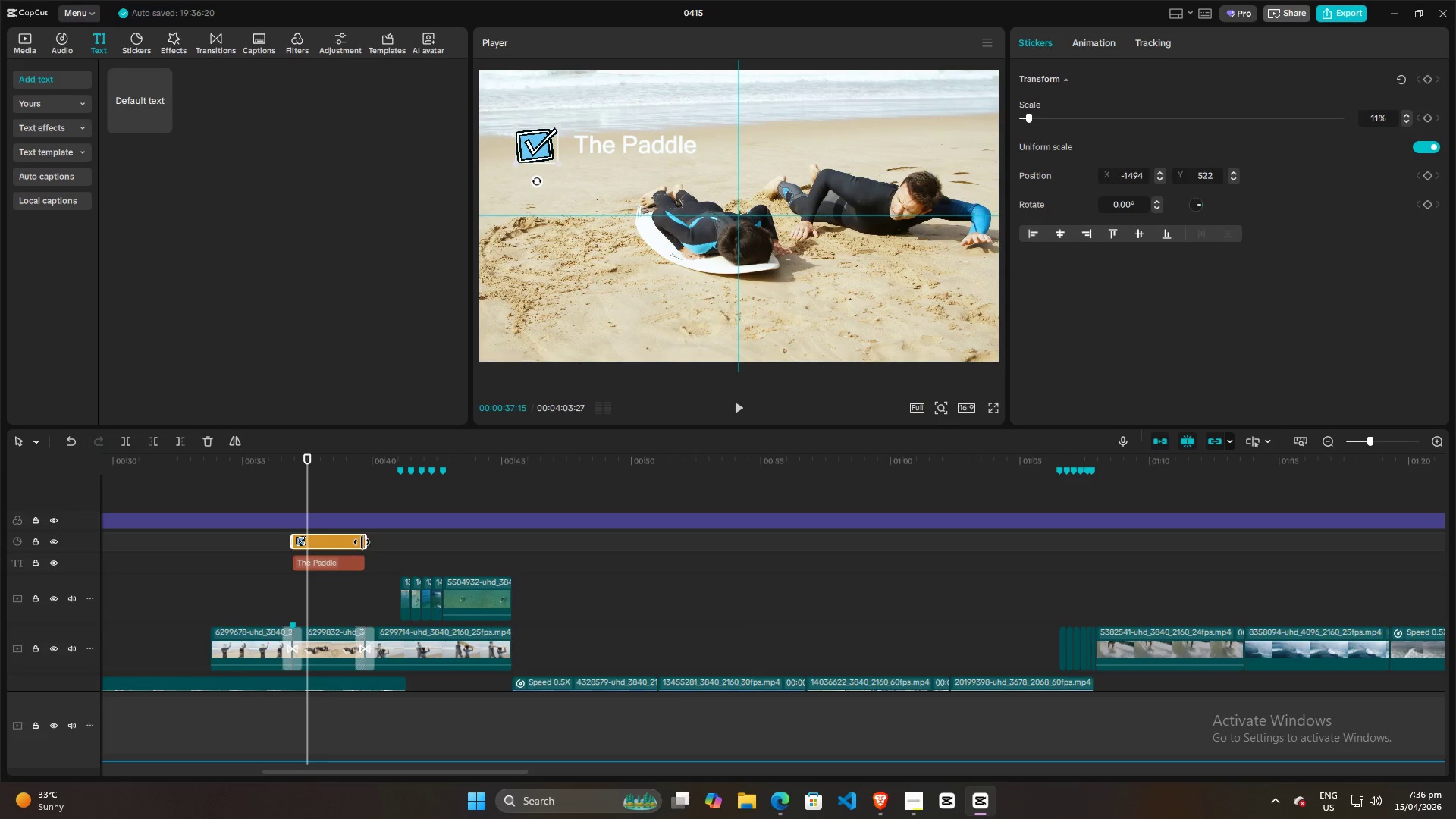 
left_click_drag(start_coordinate=[365, 542], to_coordinate=[360, 545])
 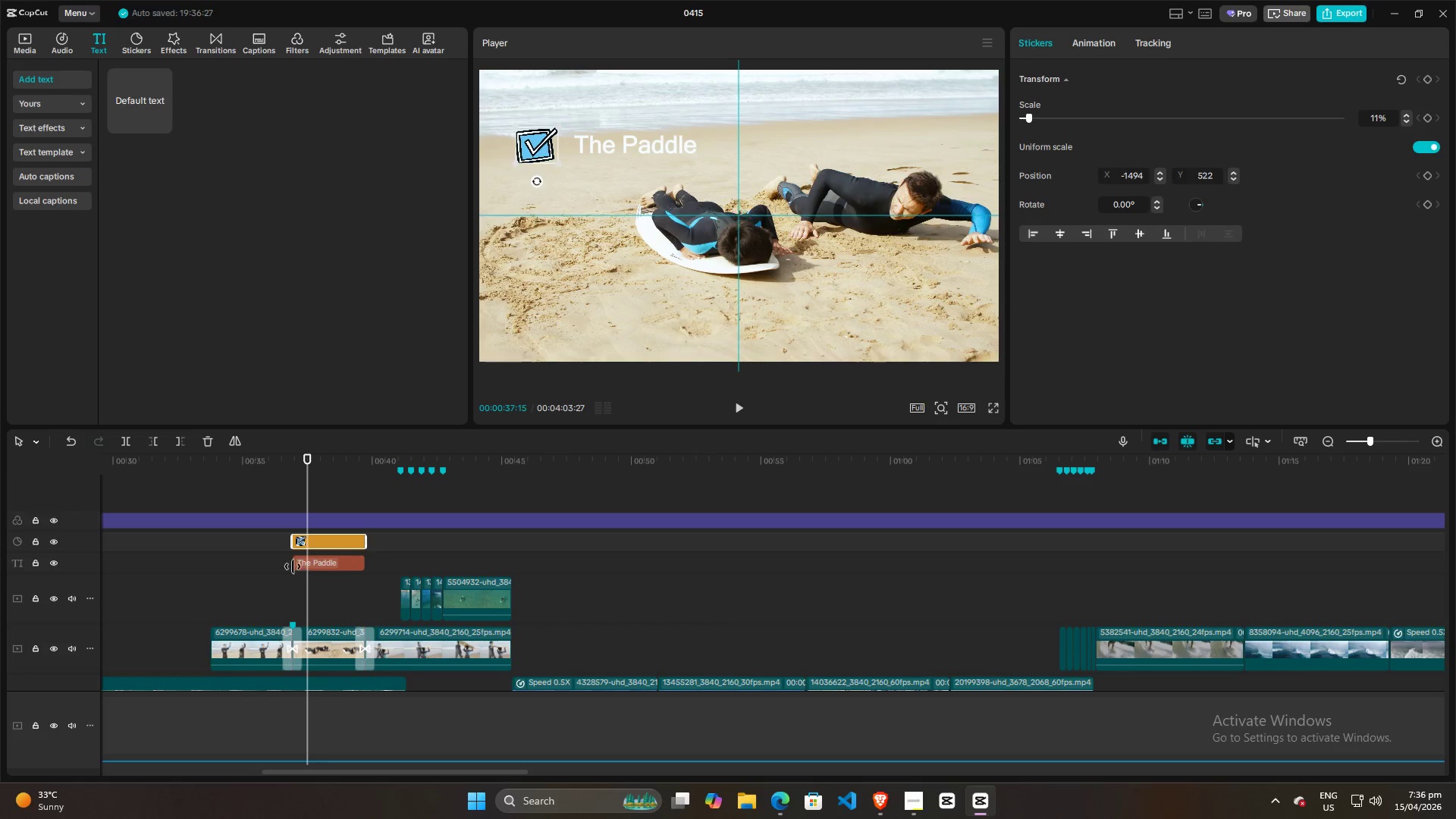 
left_click([275, 567])
 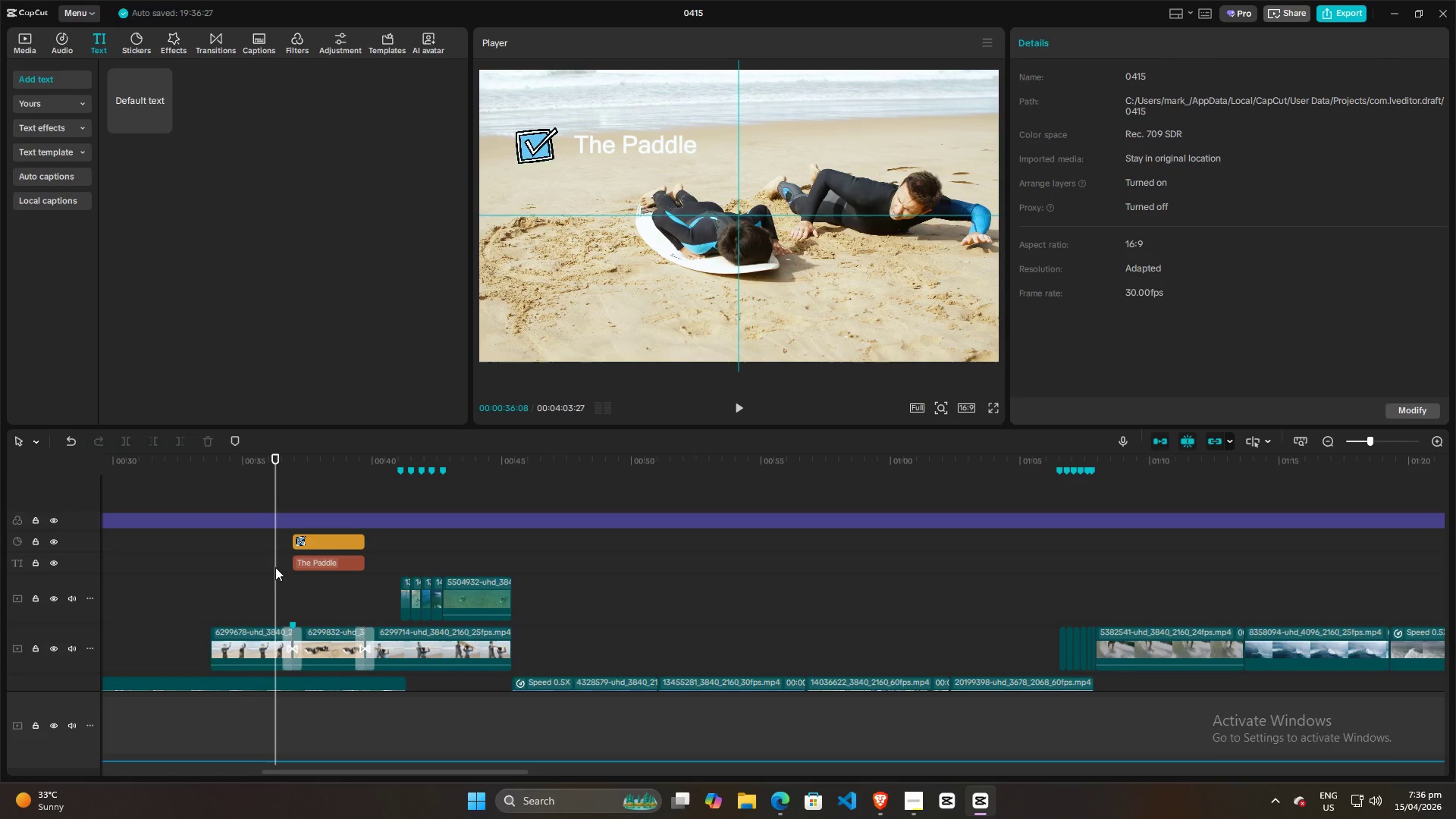 
key(Space)
 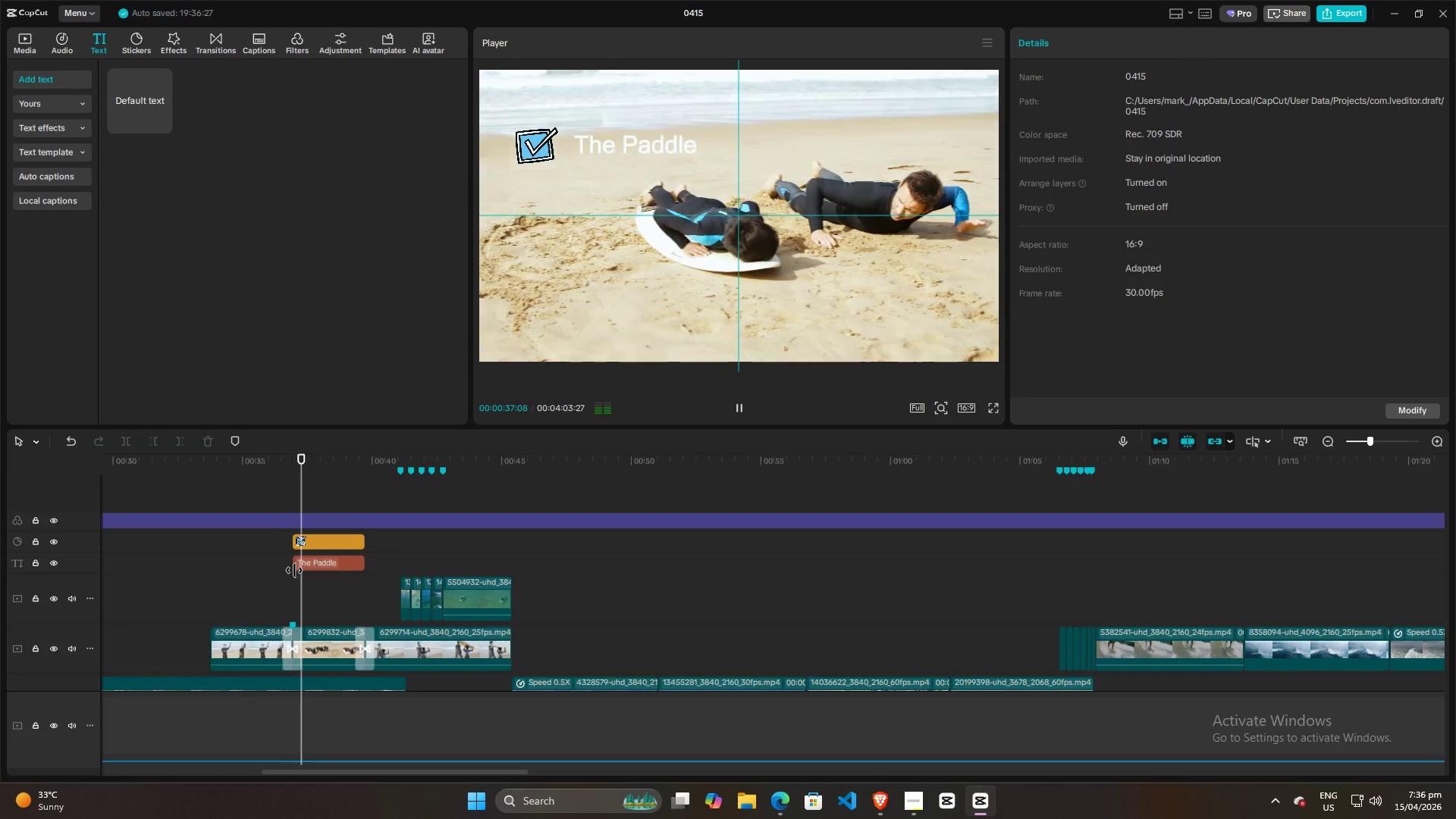 
key(Space)
 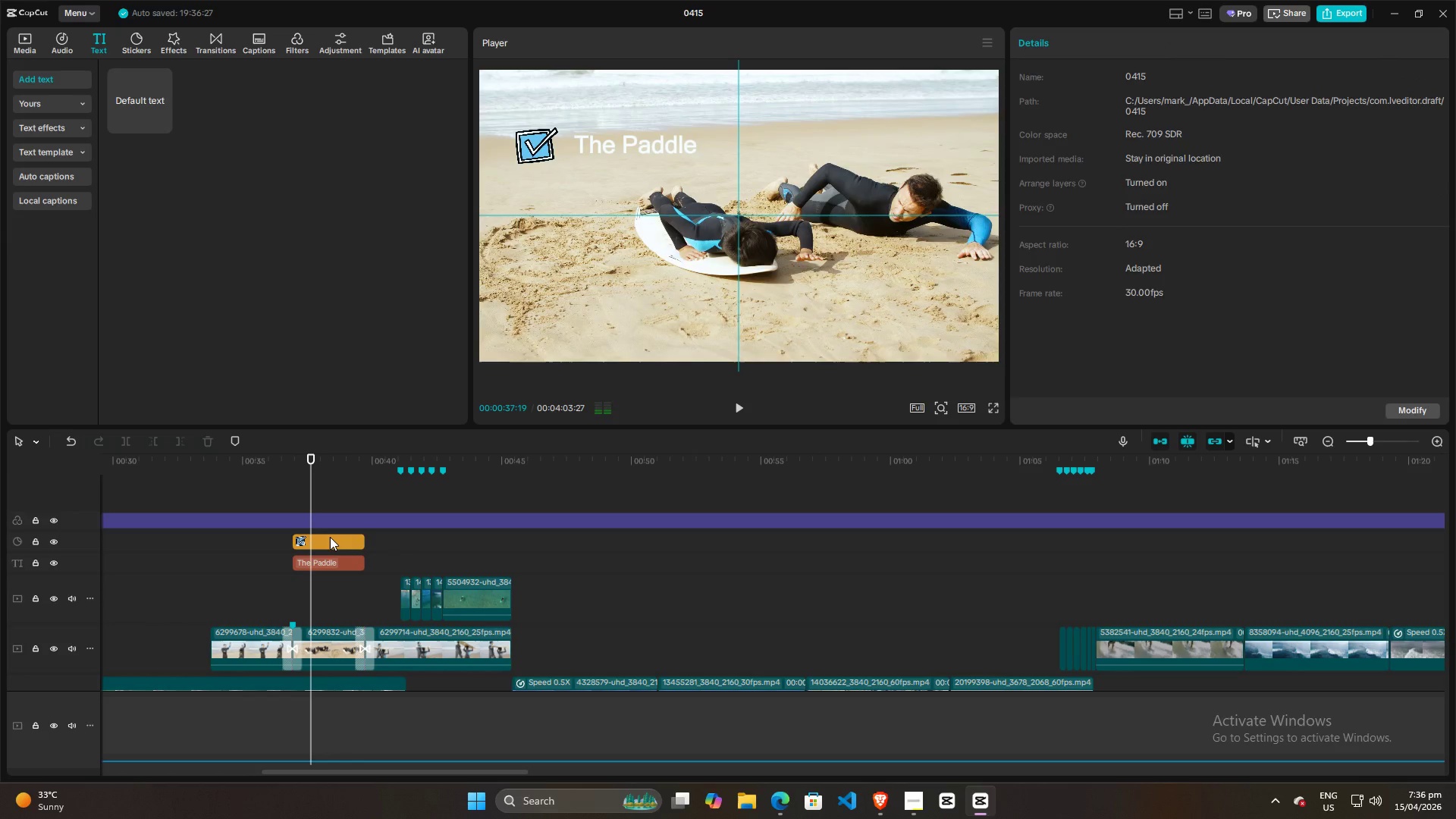 
left_click([330, 537])
 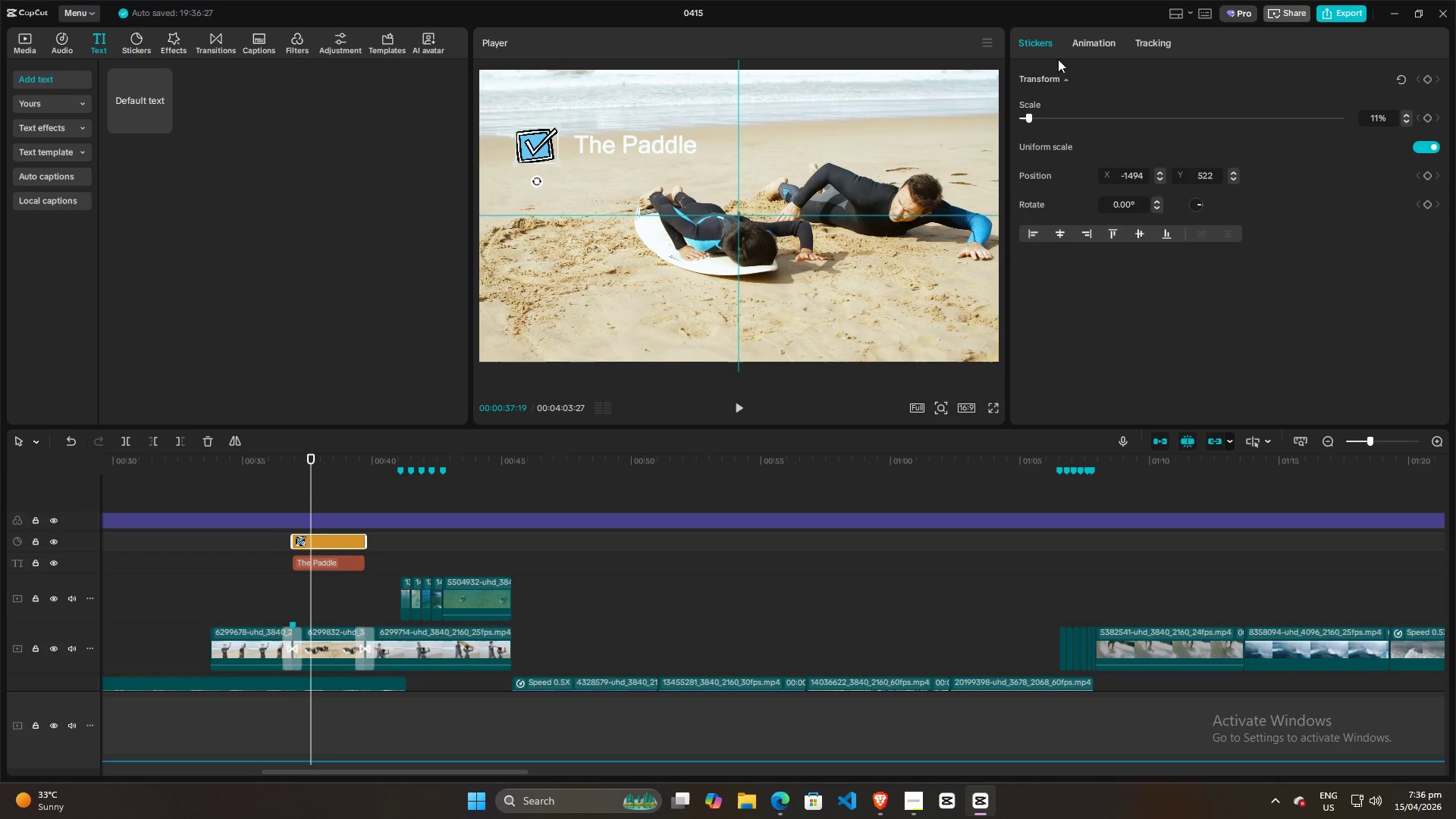 
left_click([1090, 43])
 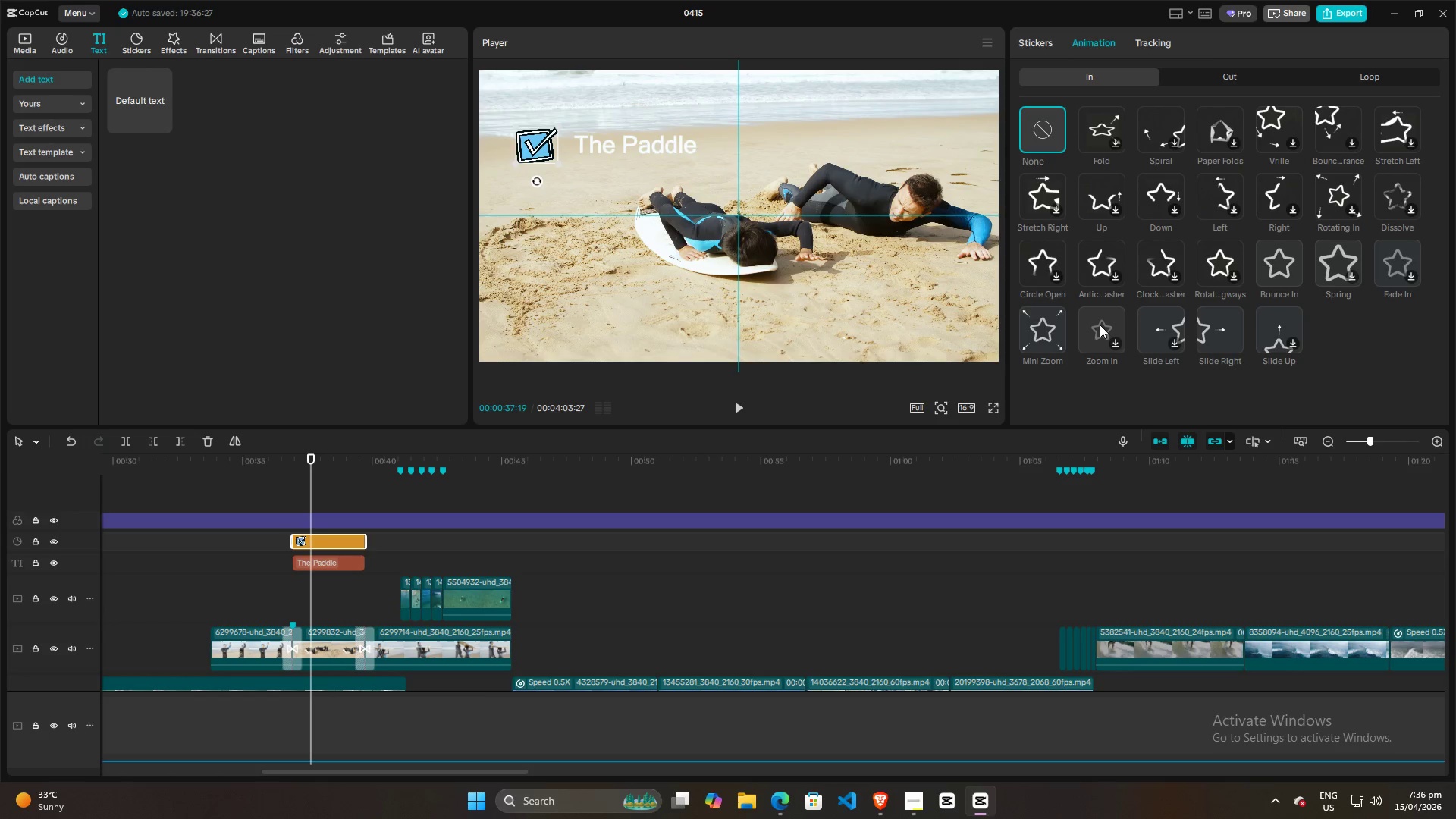 
wait(14.16)
 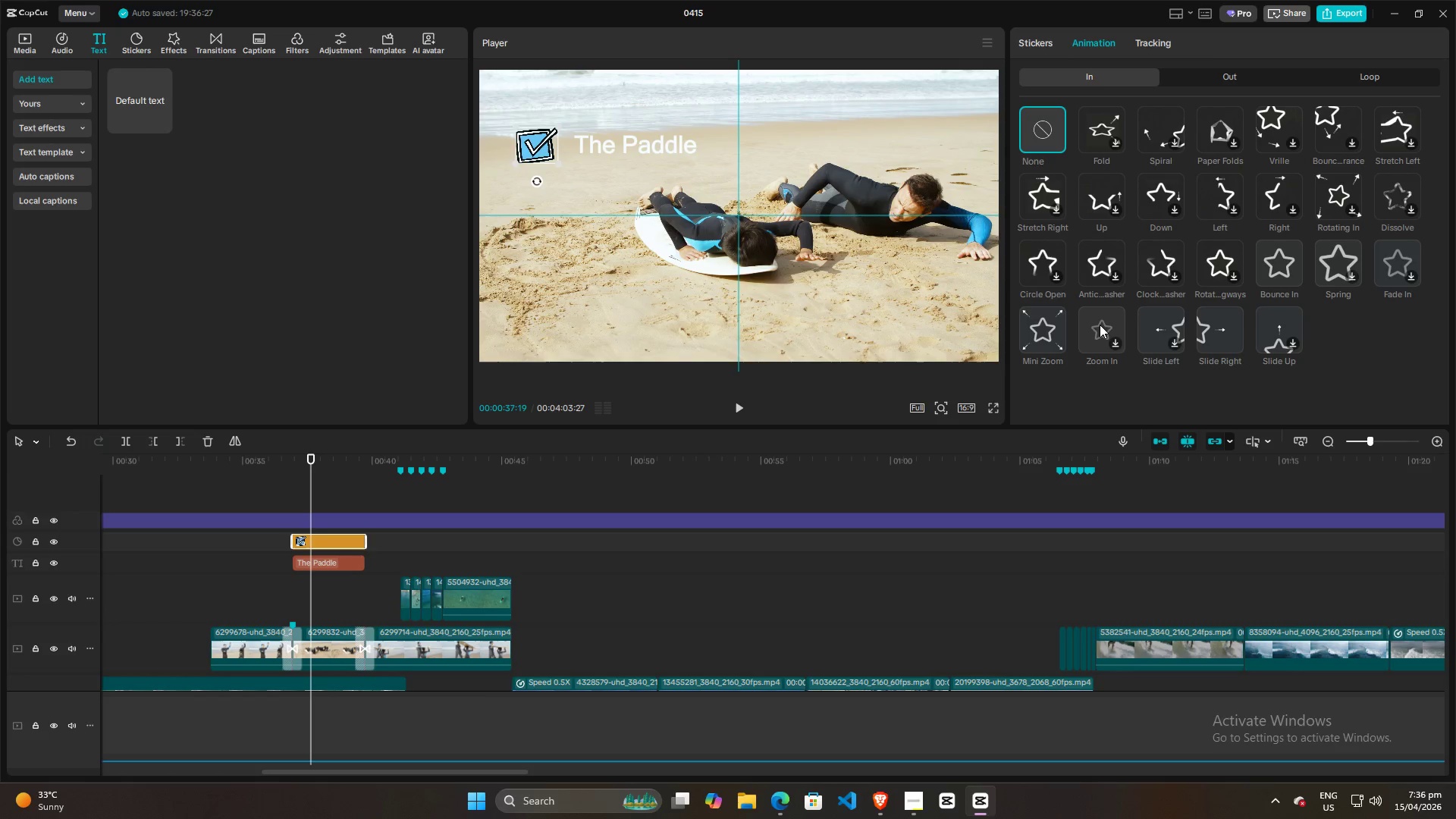 
left_click([1390, 252])
 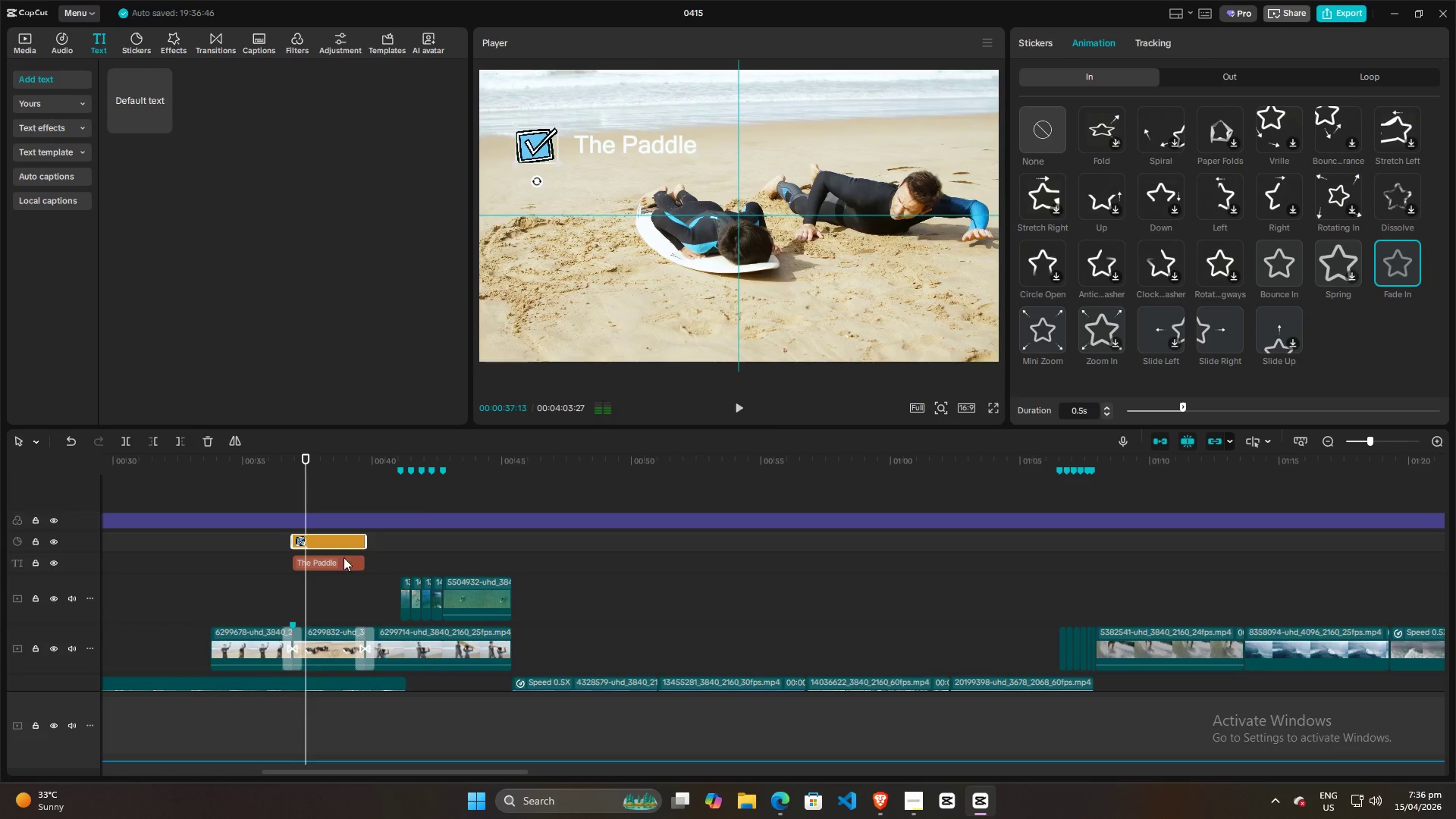 
left_click([279, 551])
 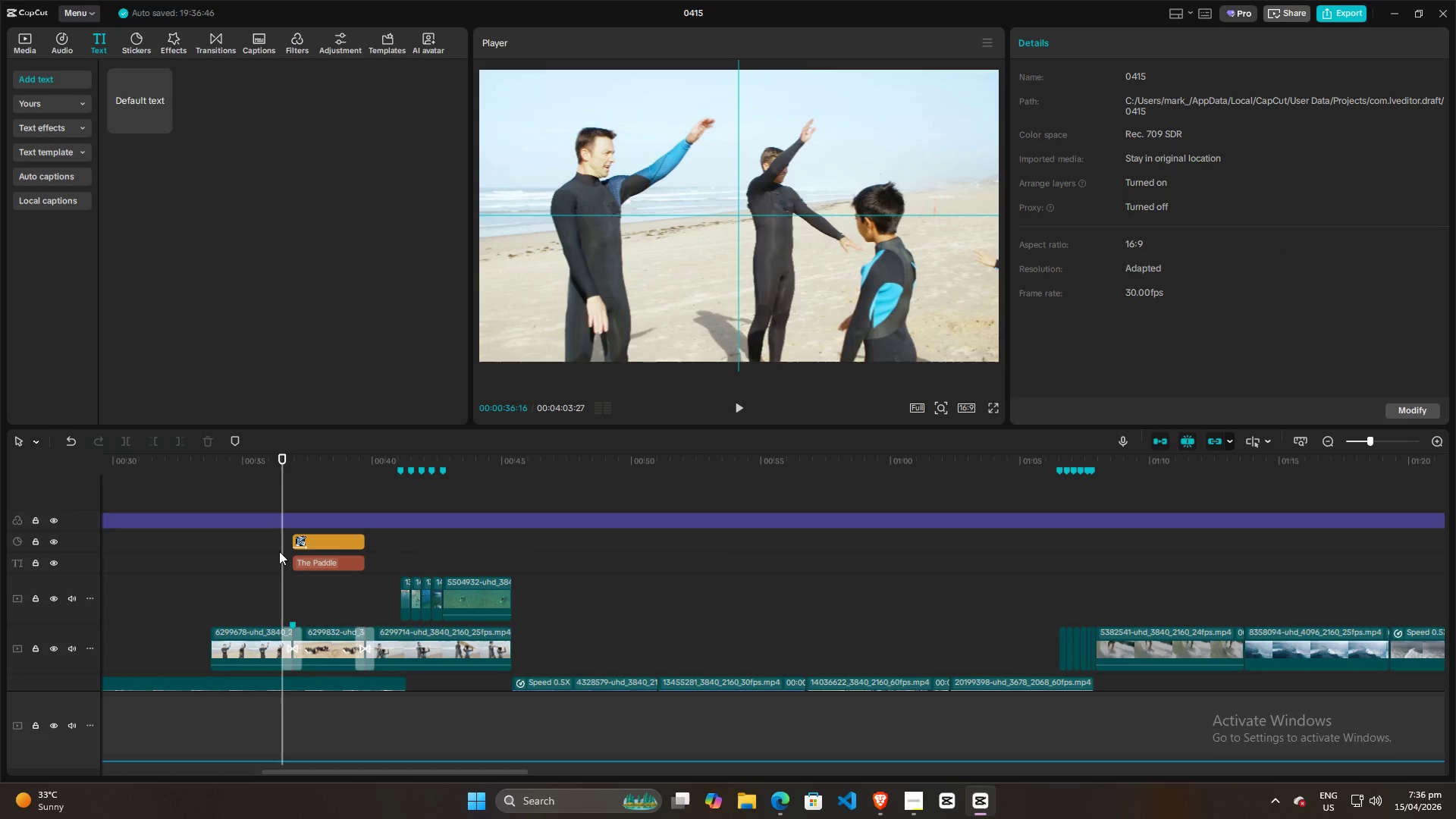 
key(Space)
 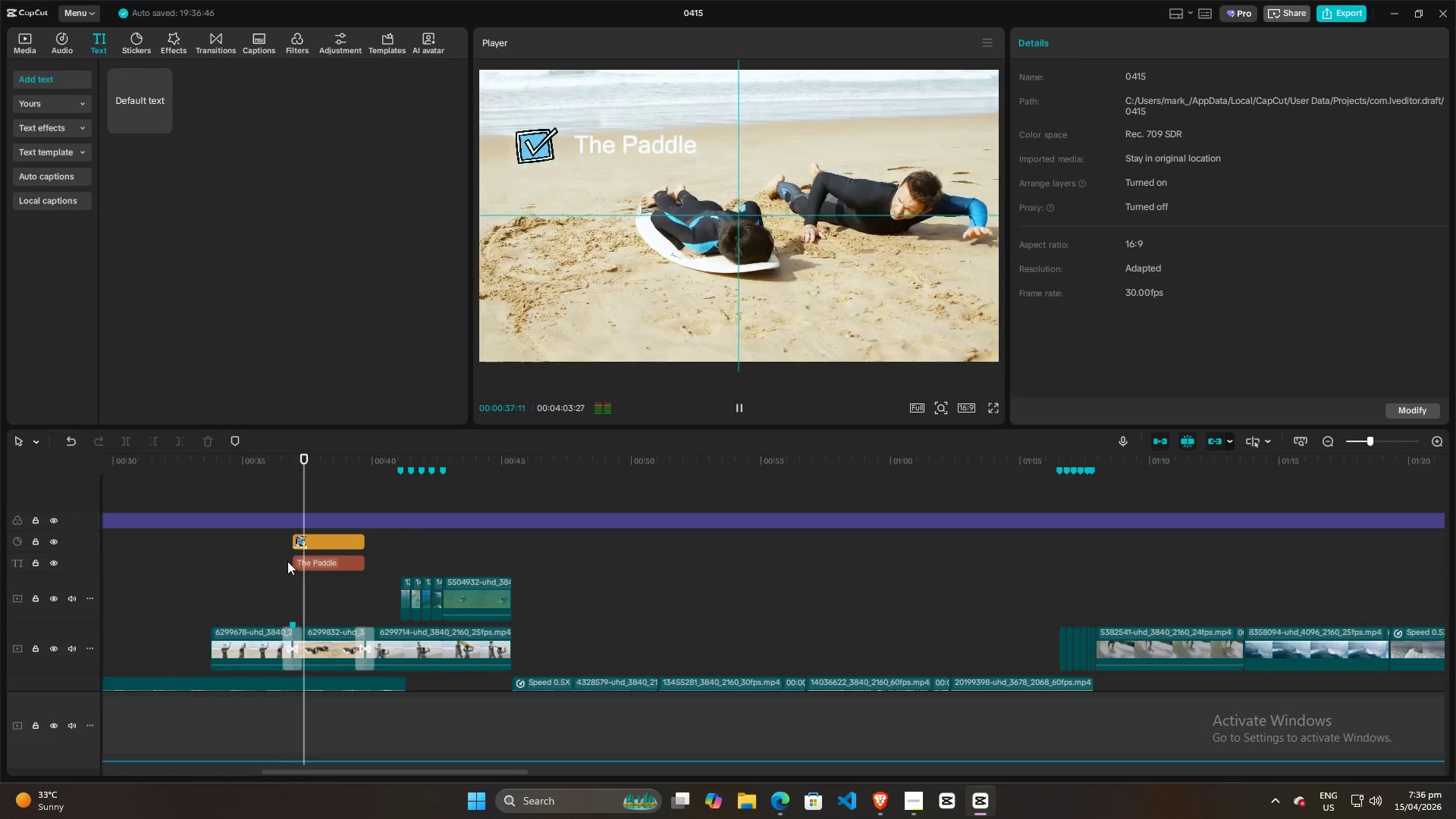 
key(Space)
 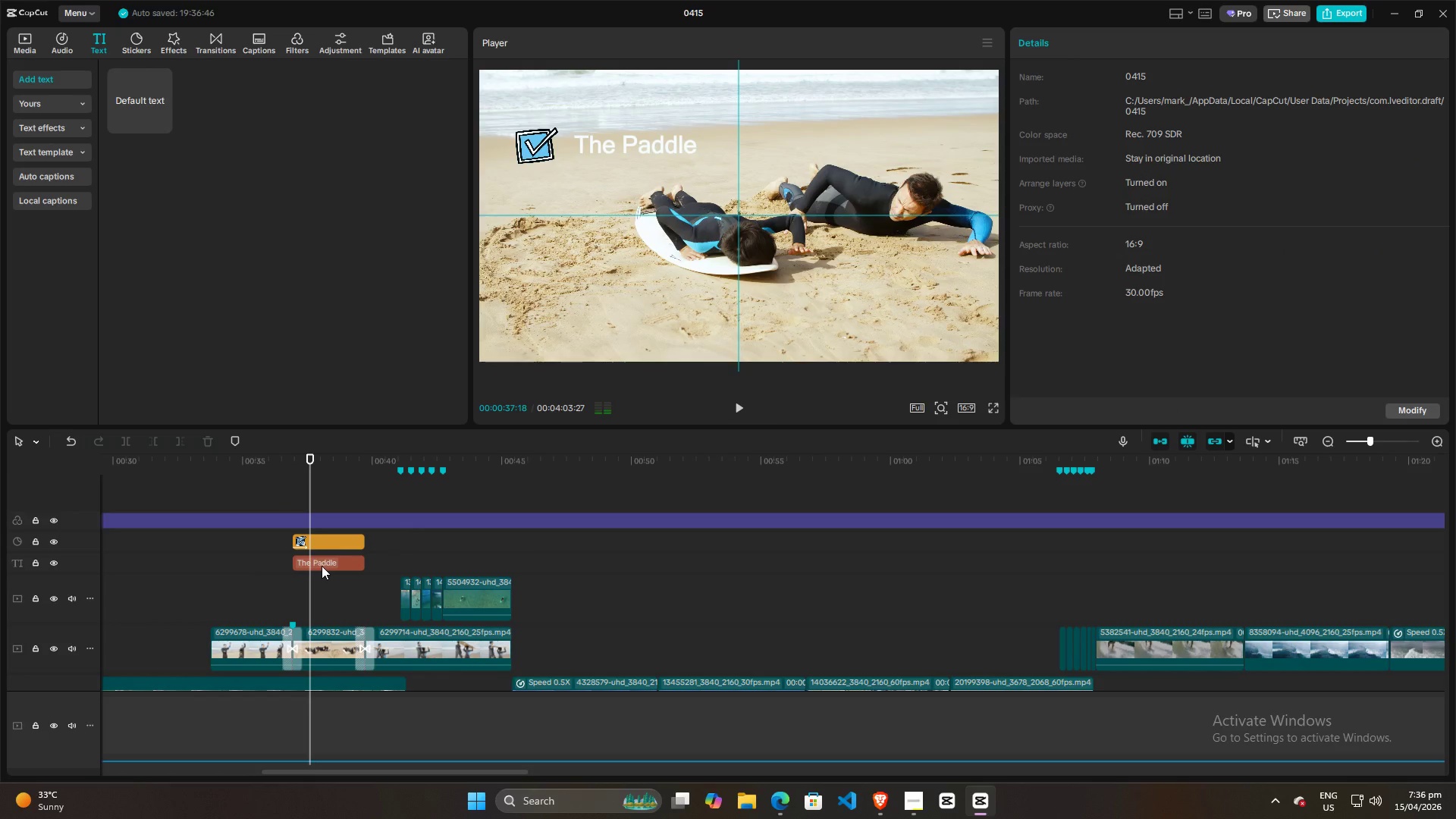 
left_click([322, 566])
 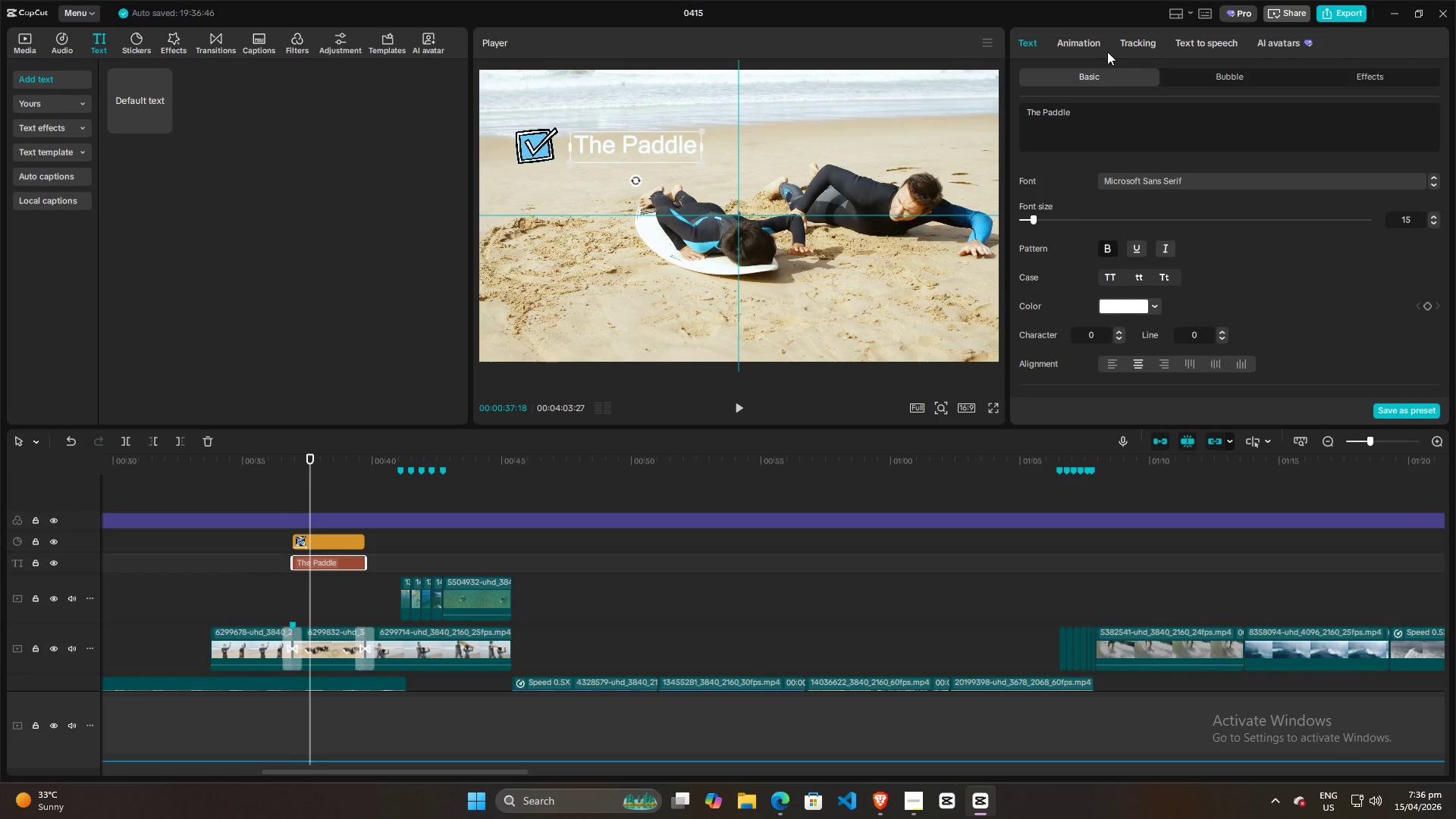 
left_click([1081, 42])
 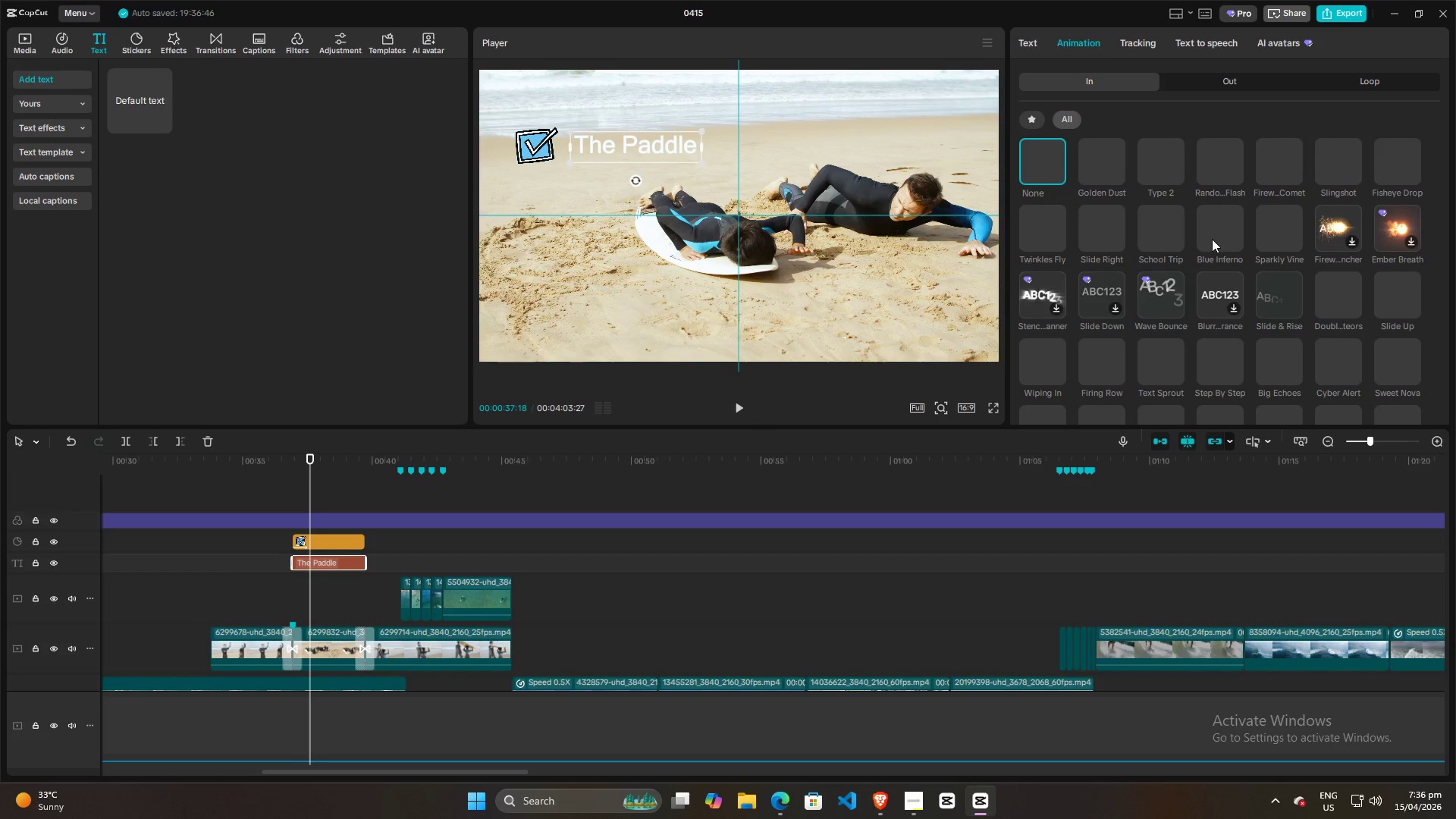 
left_click([1025, 118])
 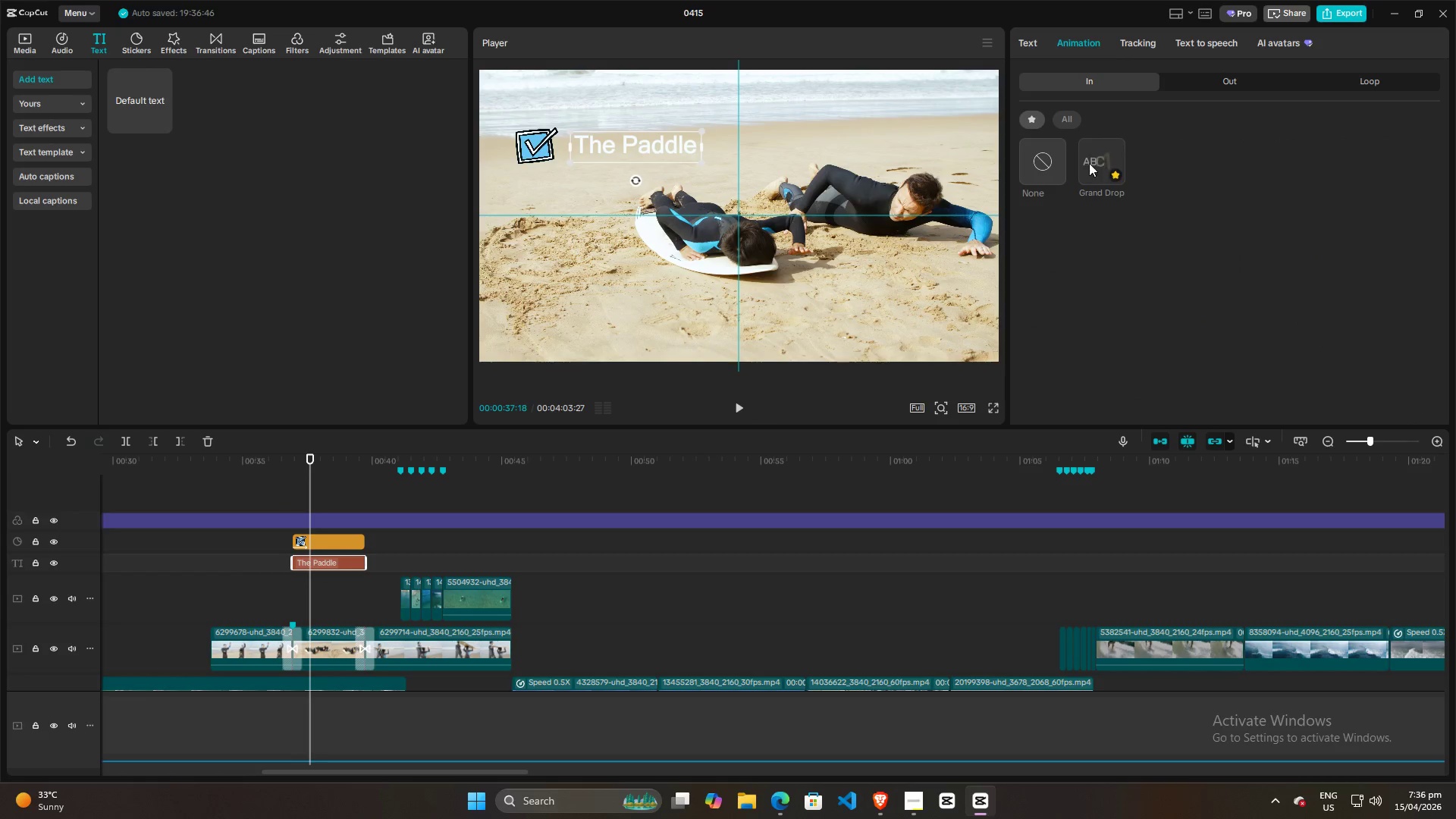 
left_click([1062, 121])
 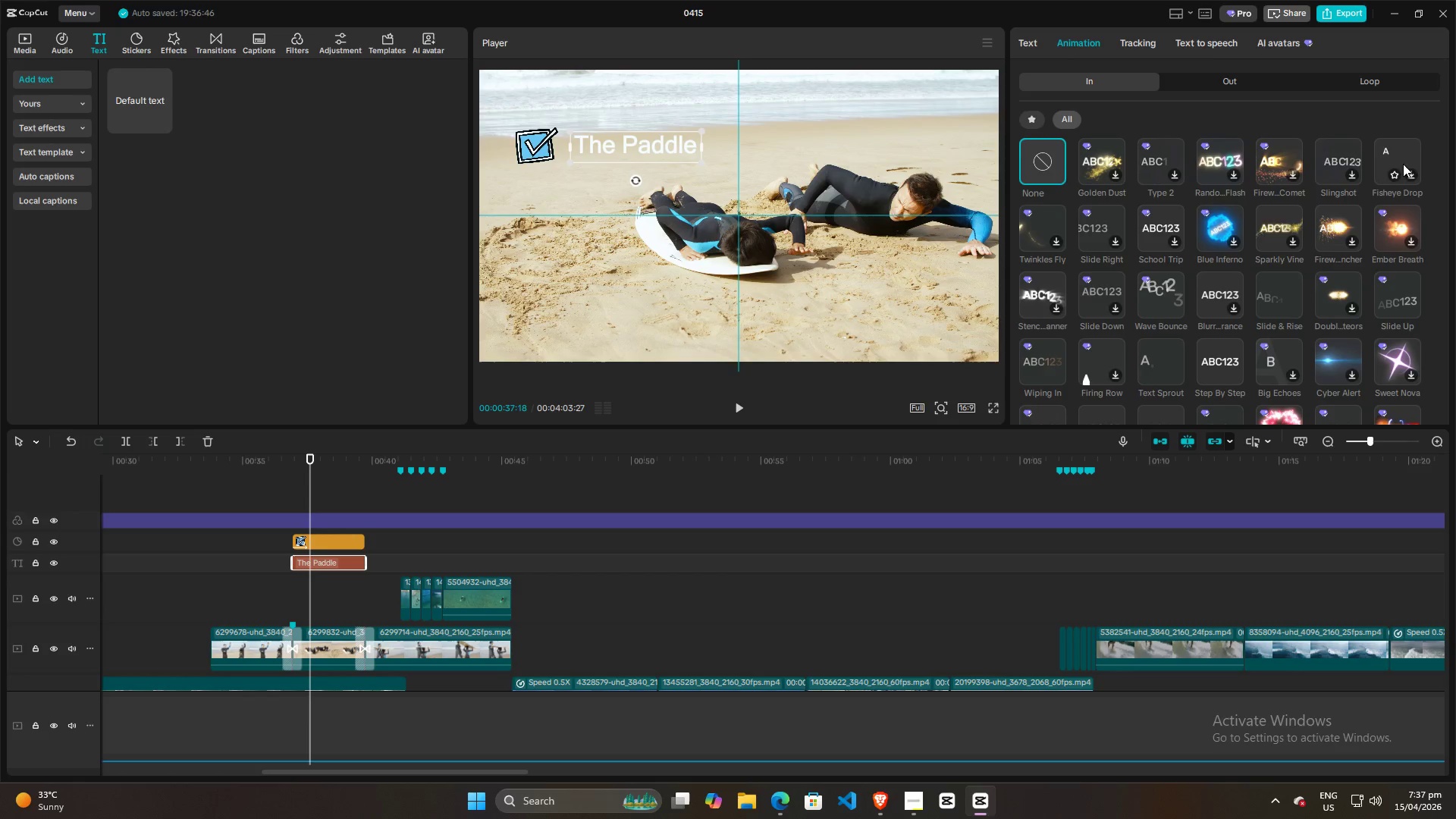 
wait(9.25)
 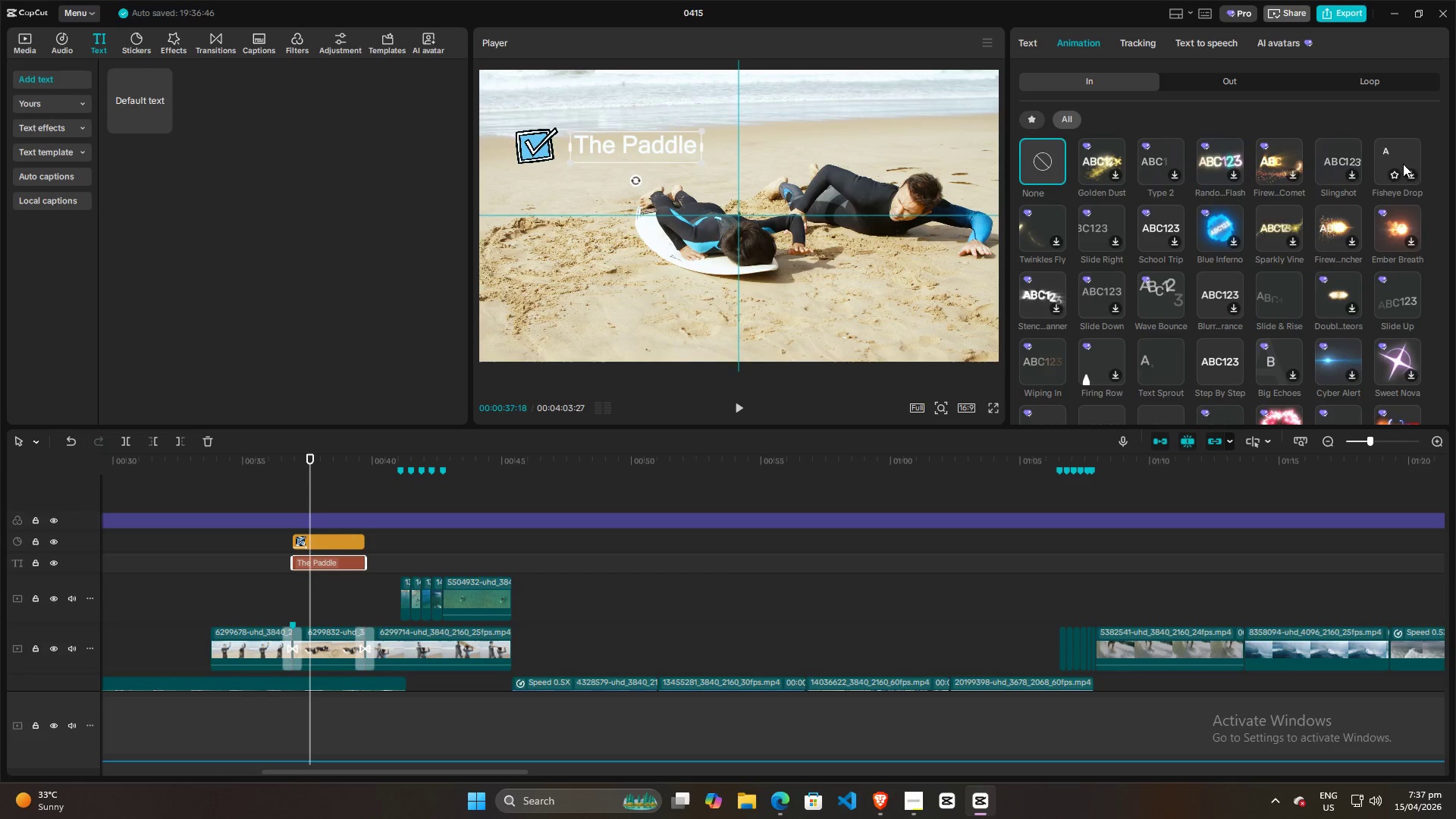 
scroll: coordinate [1207, 345], scroll_direction: down, amount: 11.0
 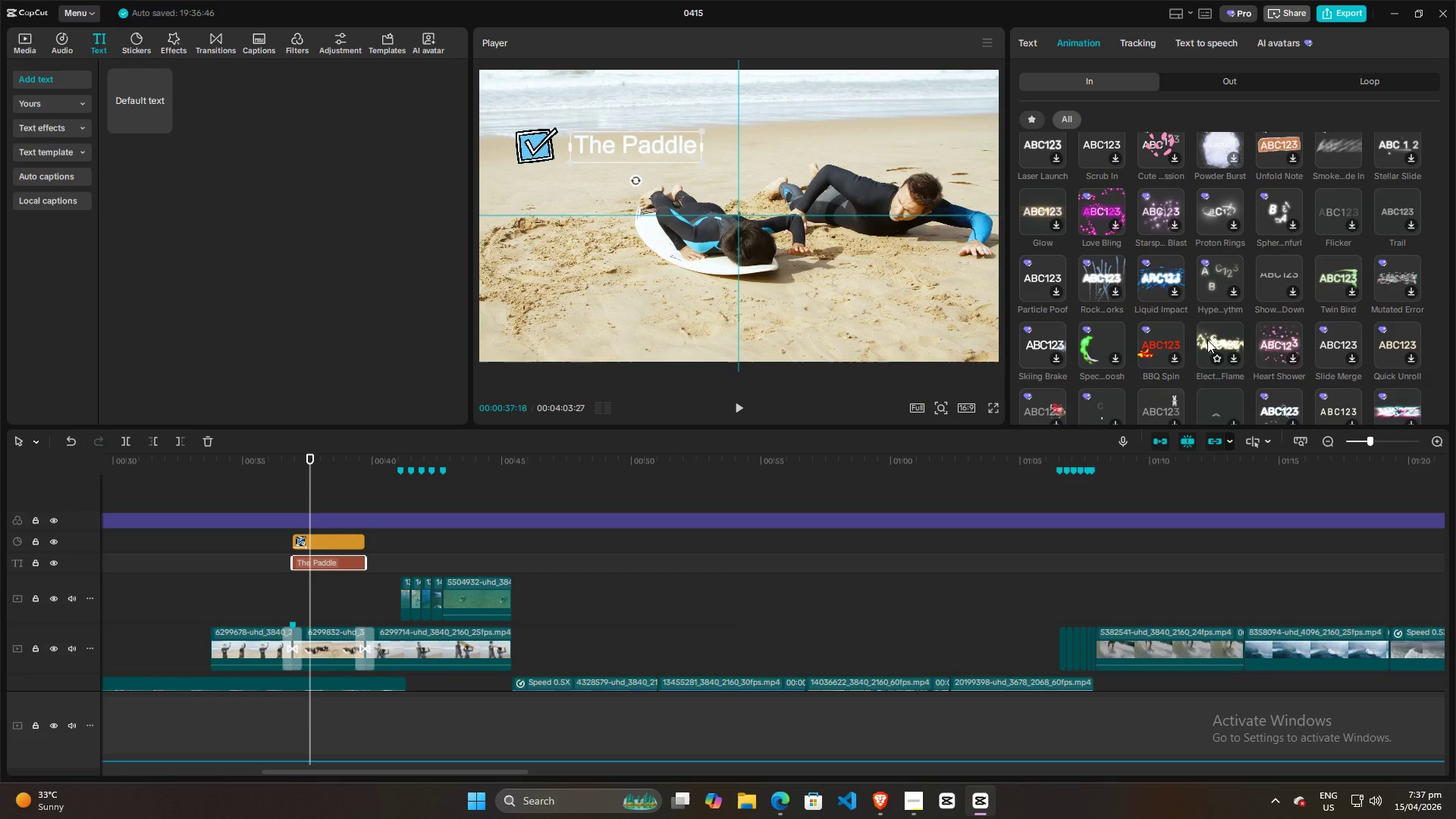 
scroll: coordinate [1334, 335], scroll_direction: down, amount: 8.0
 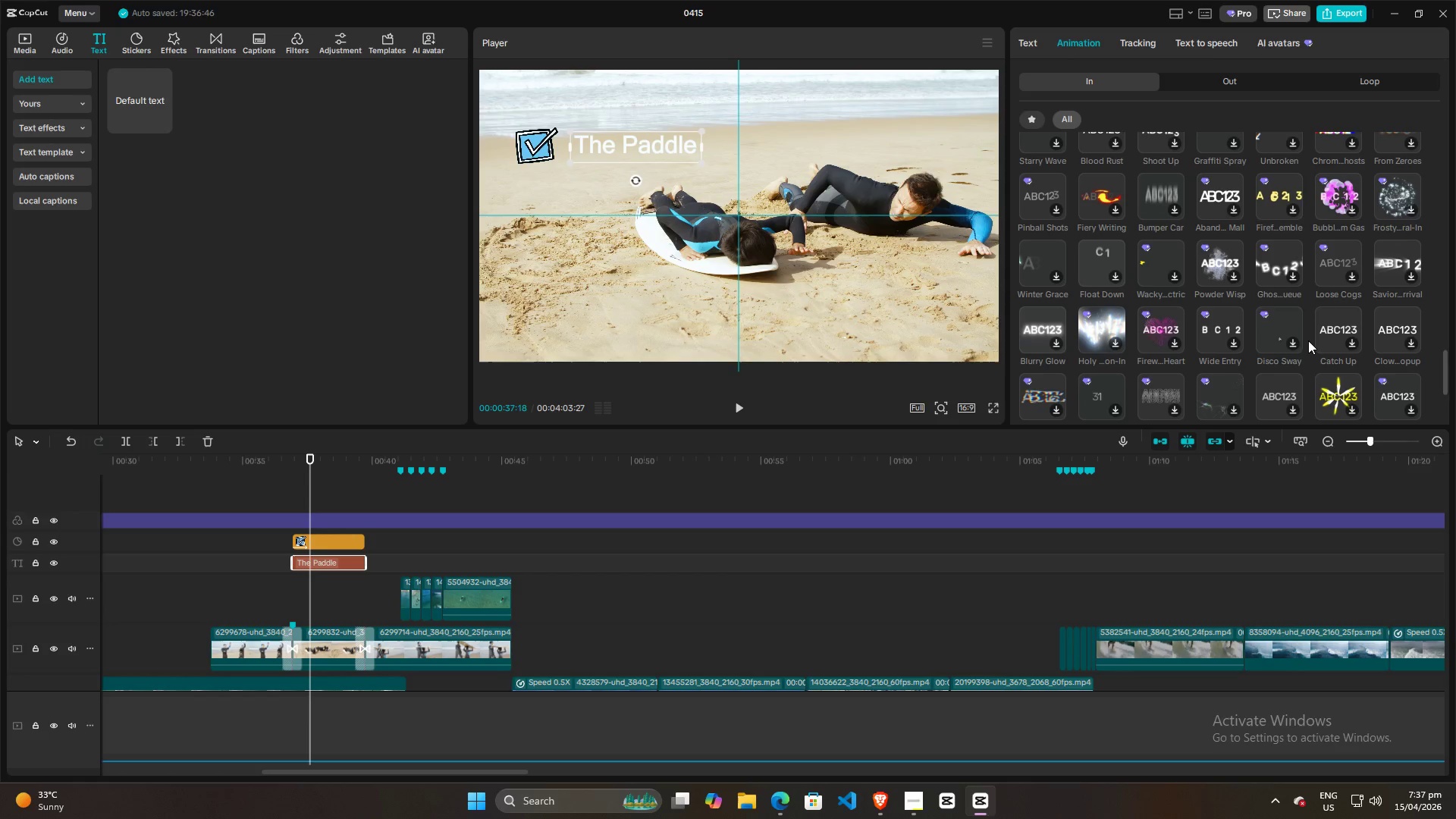 
scroll: coordinate [1215, 371], scroll_direction: down, amount: 4.0
 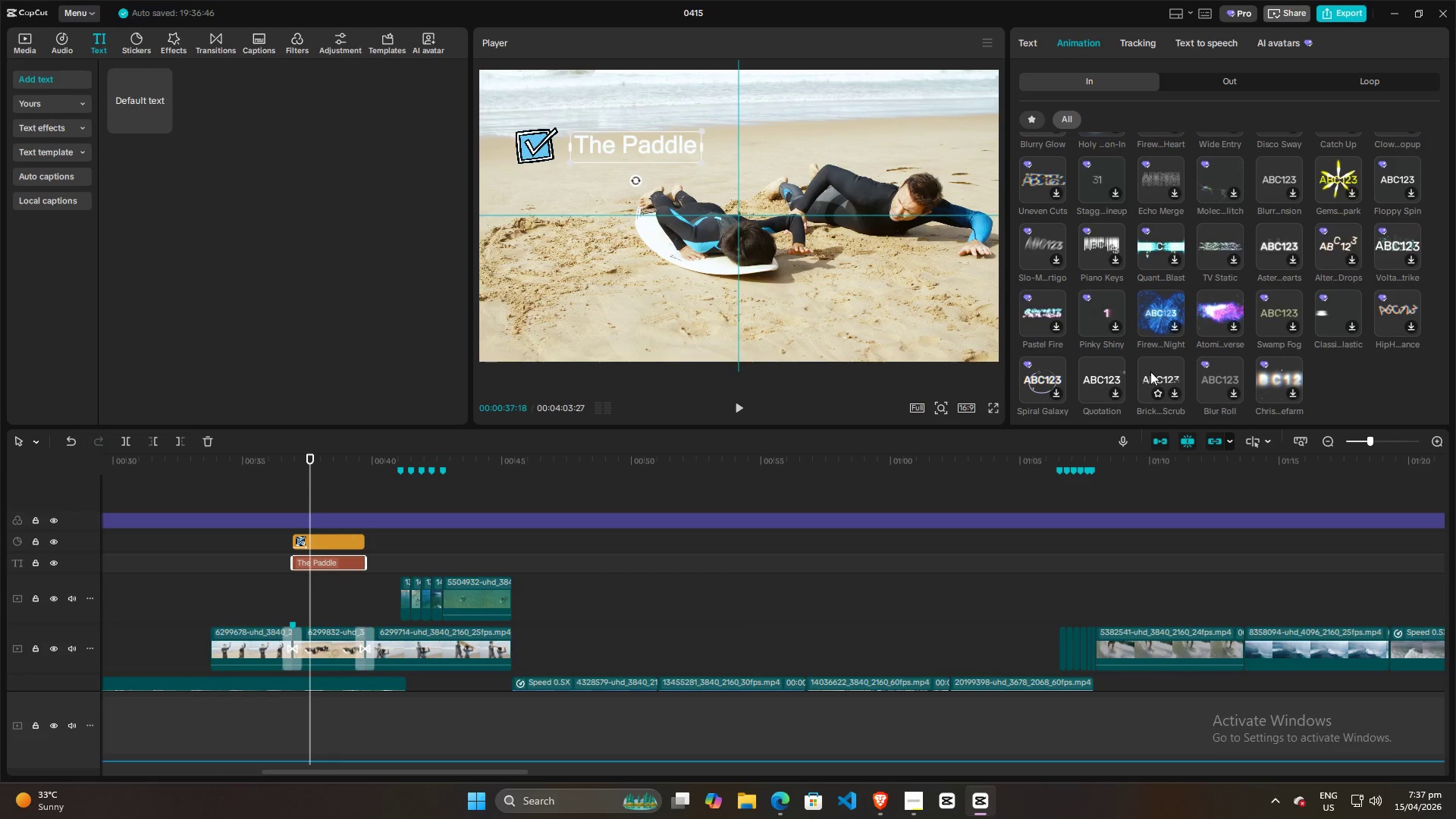 
wait(5.98)
 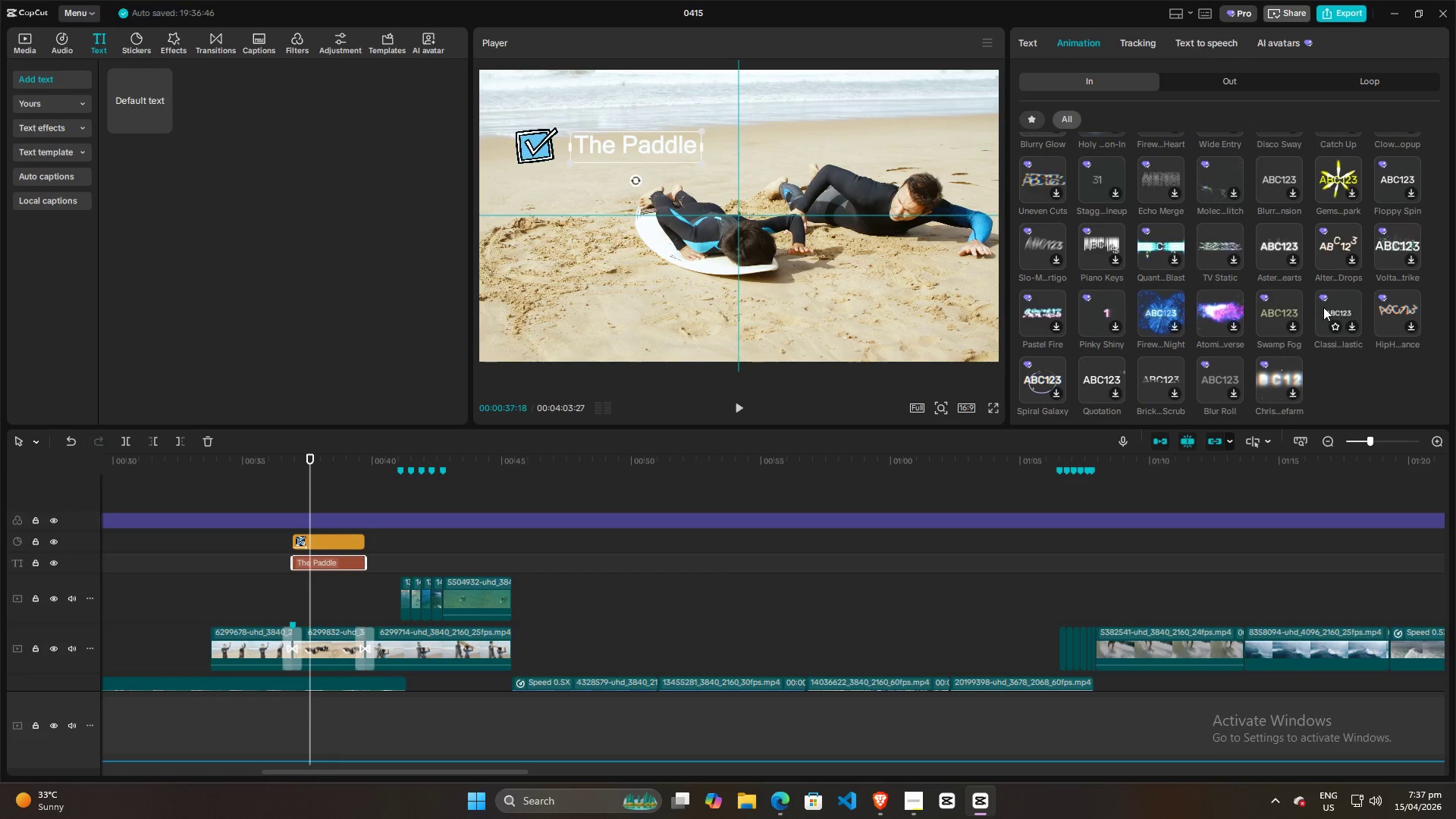 
scroll: coordinate [1144, 280], scroll_direction: up, amount: 9.0
 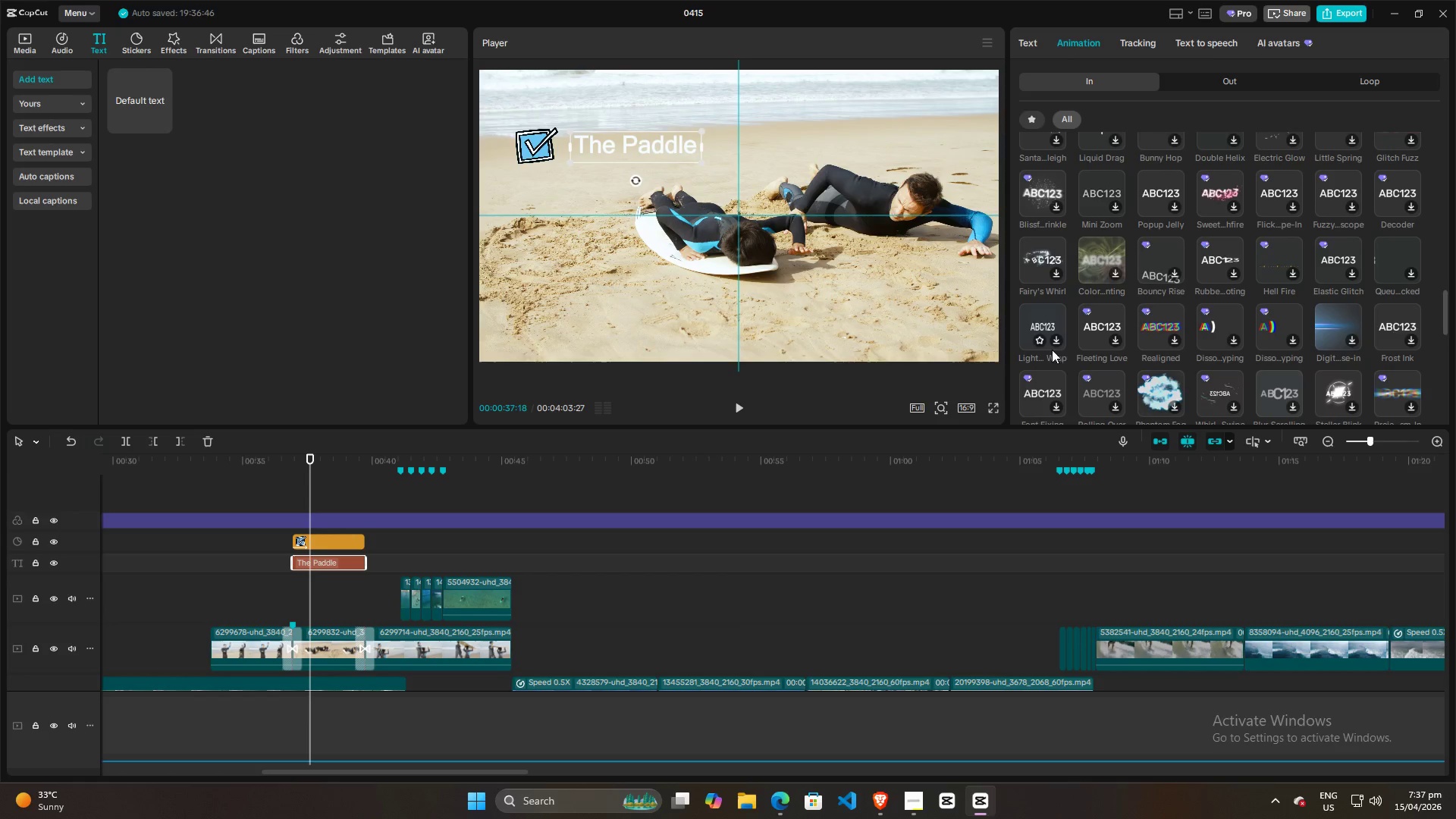 
scroll: coordinate [1051, 356], scroll_direction: down, amount: 1.0
 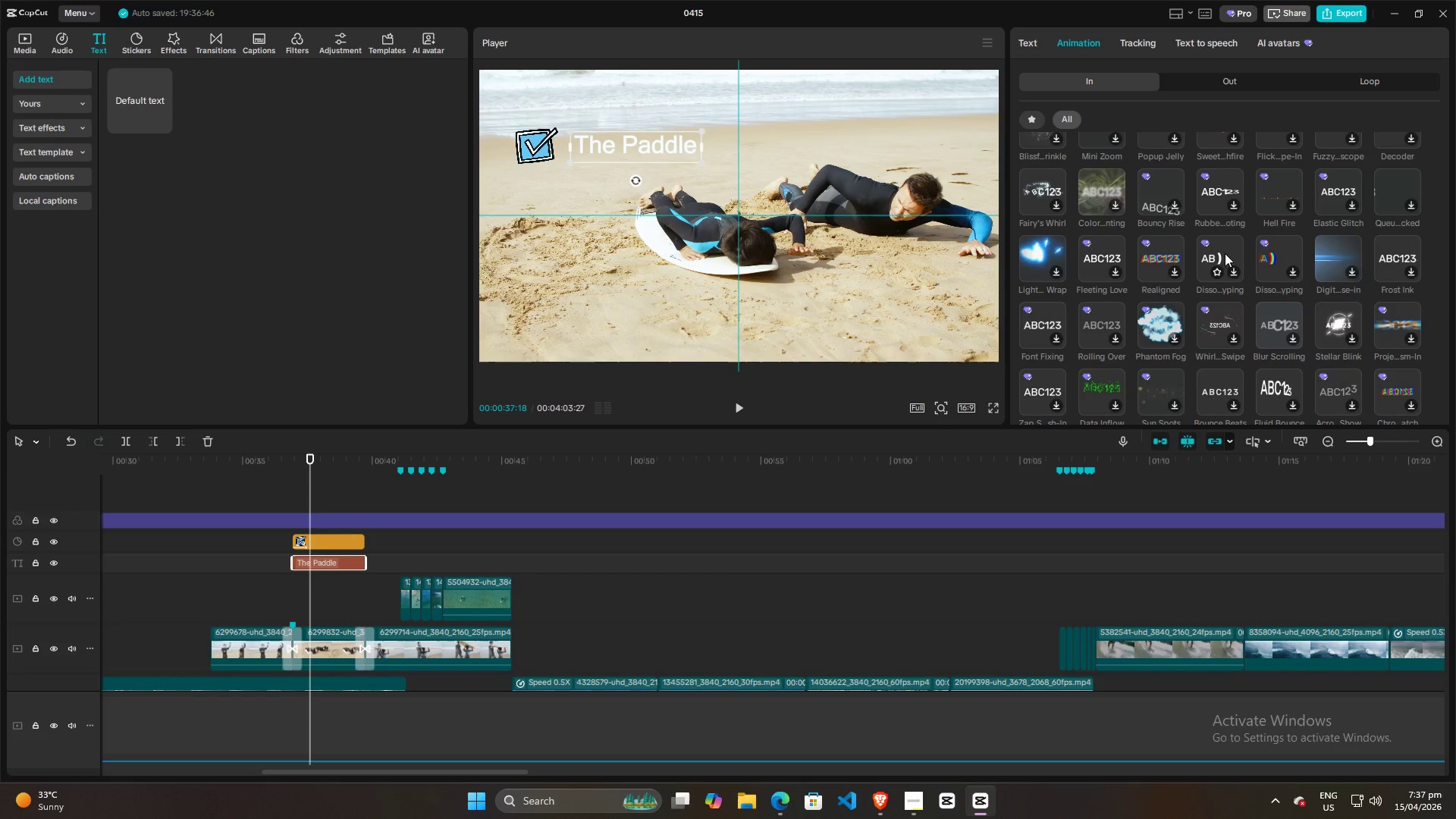 
wait(7.44)
 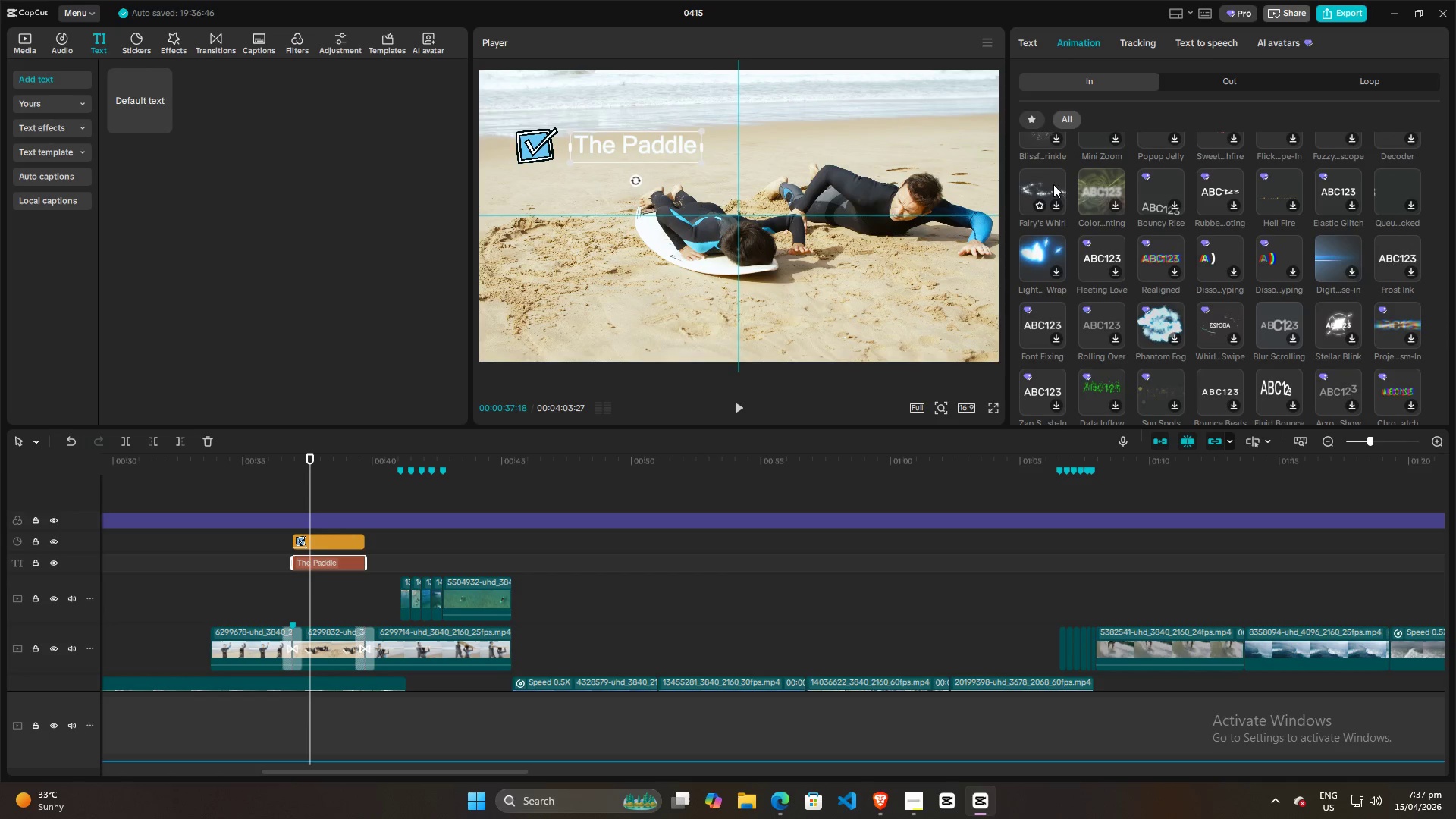 
scroll: coordinate [1382, 190], scroll_direction: up, amount: 1.0
 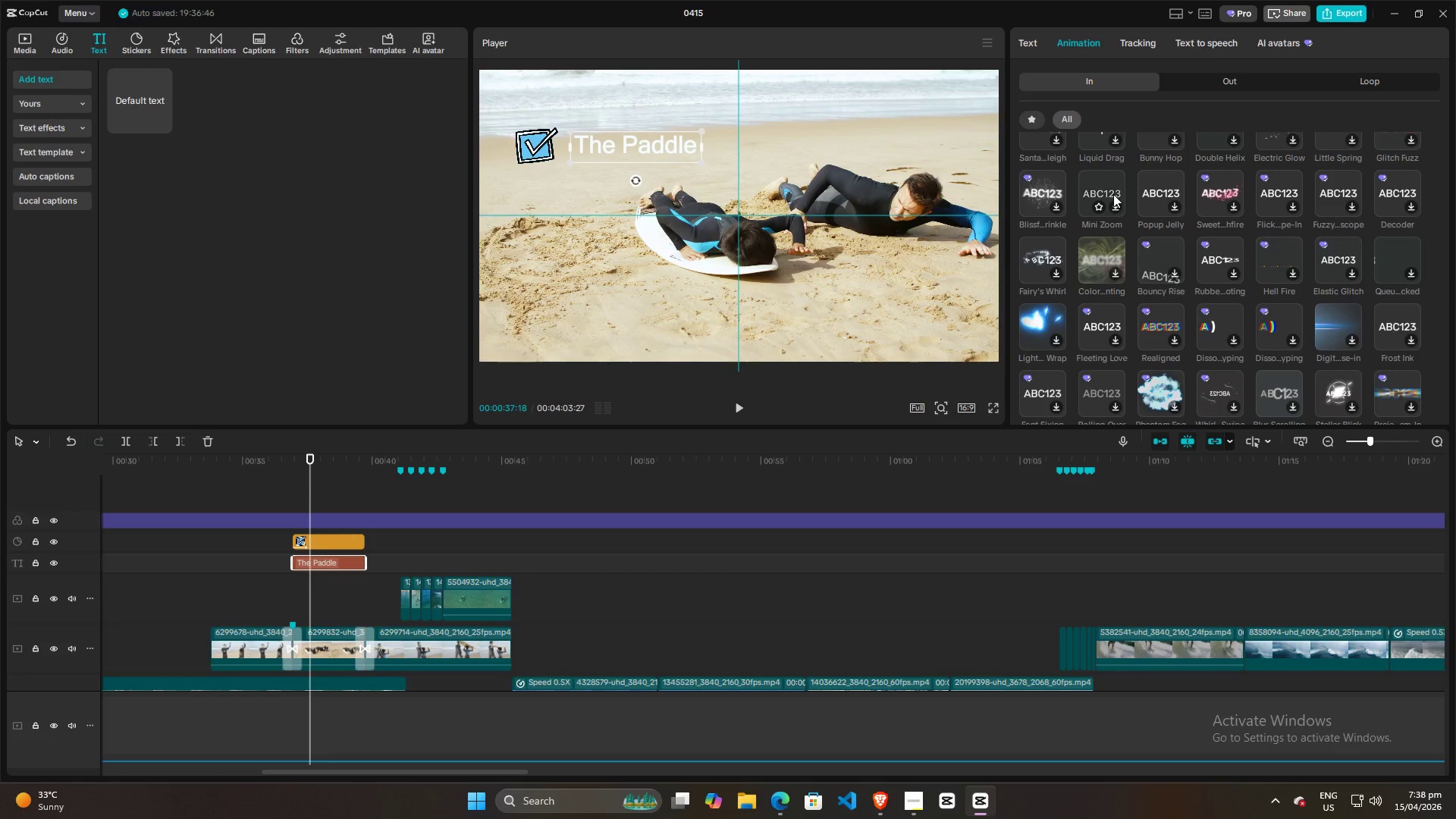 
wait(6.56)
 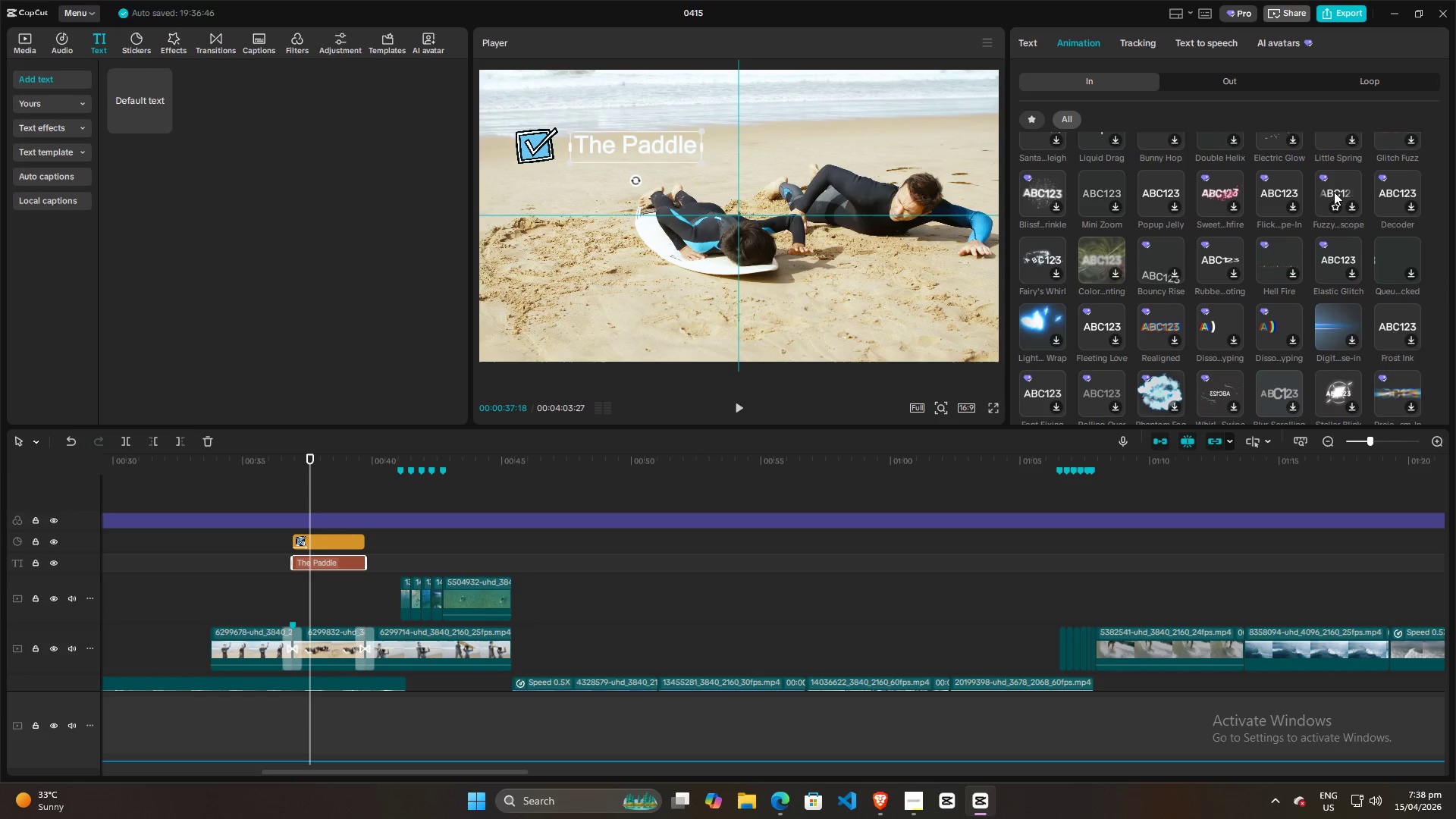 
scroll: coordinate [1217, 197], scroll_direction: up, amount: 4.0
 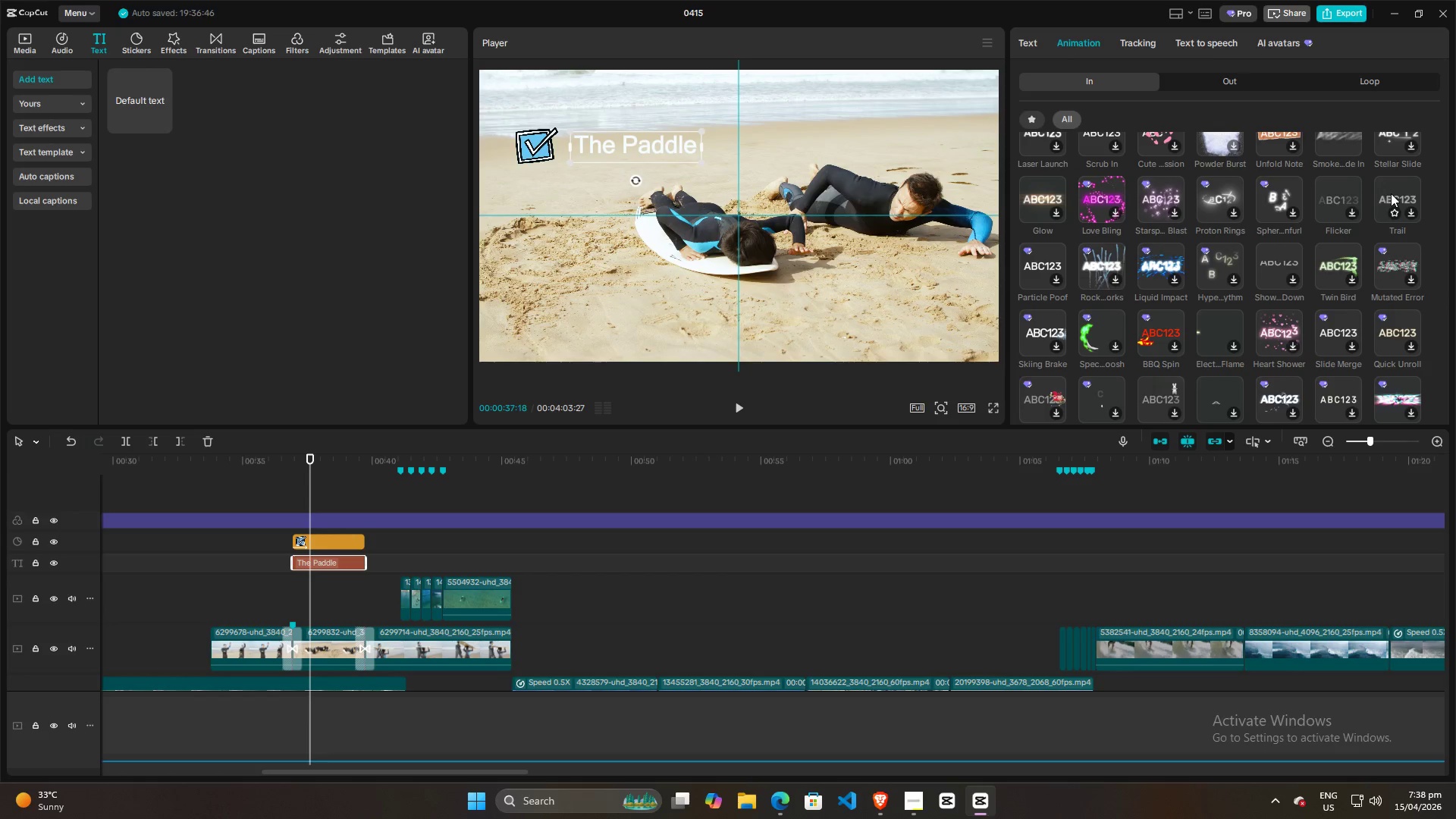 
left_click([1391, 193])
 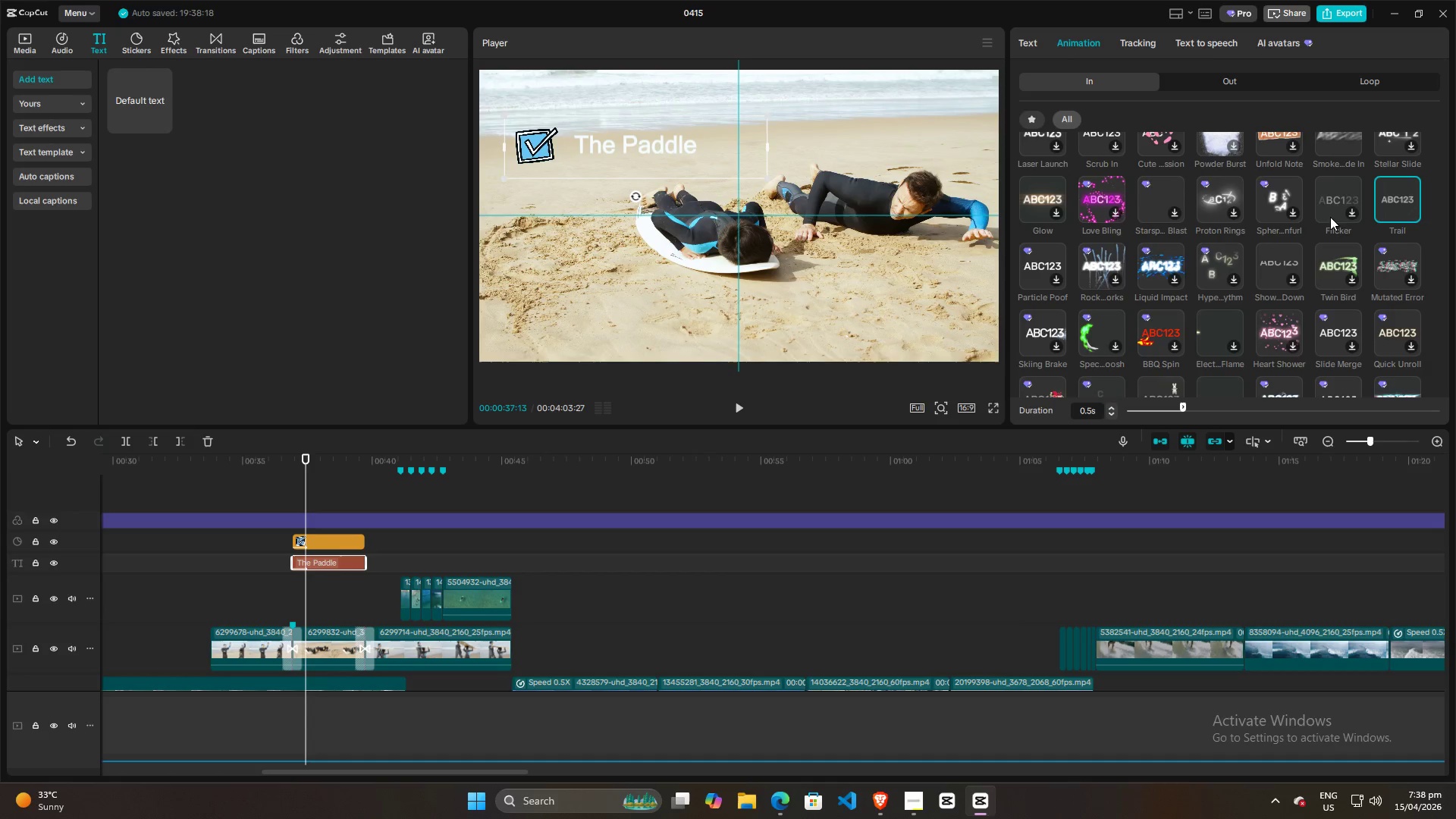 
left_click([1414, 213])
 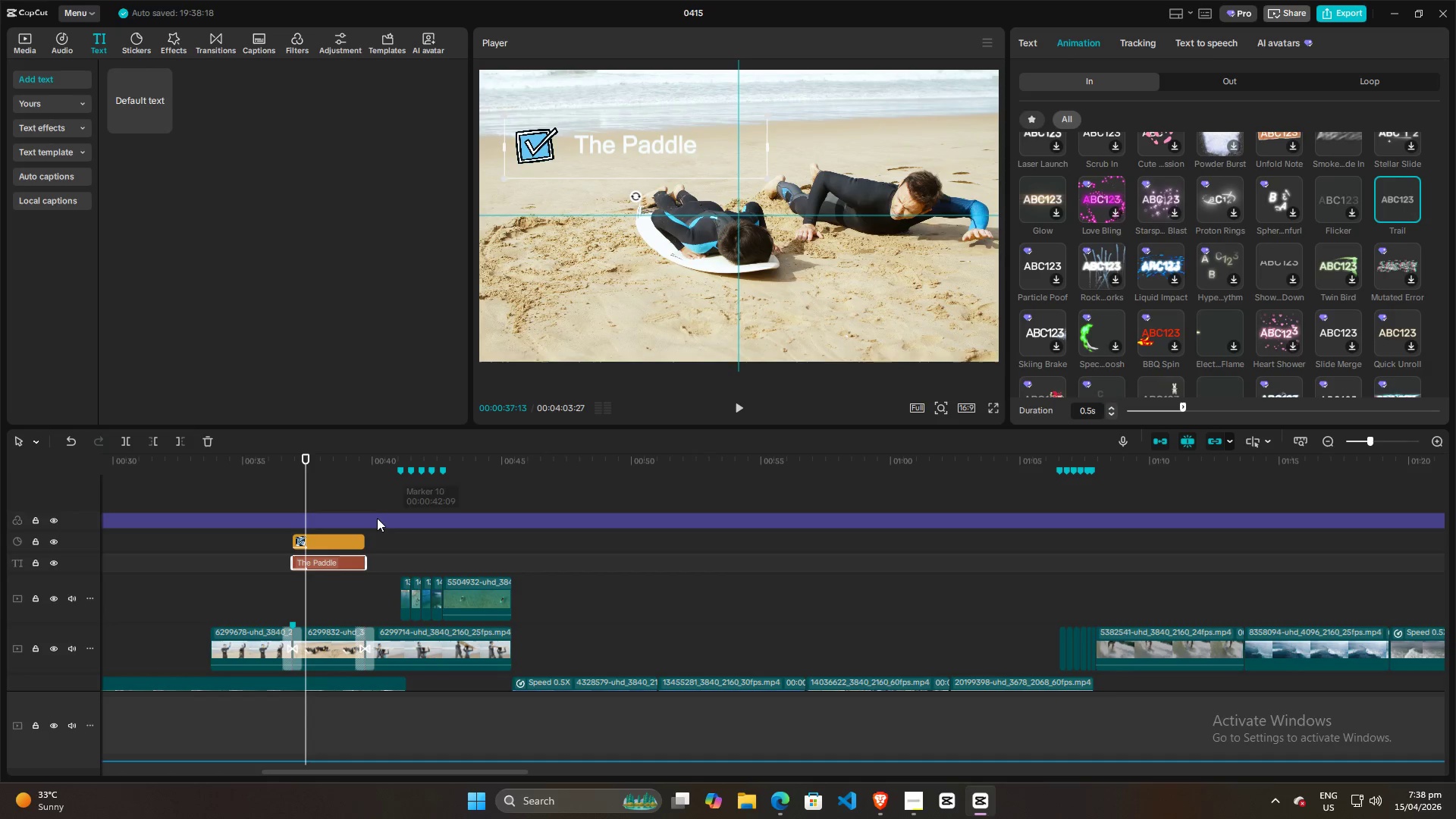 
left_click([276, 532])
 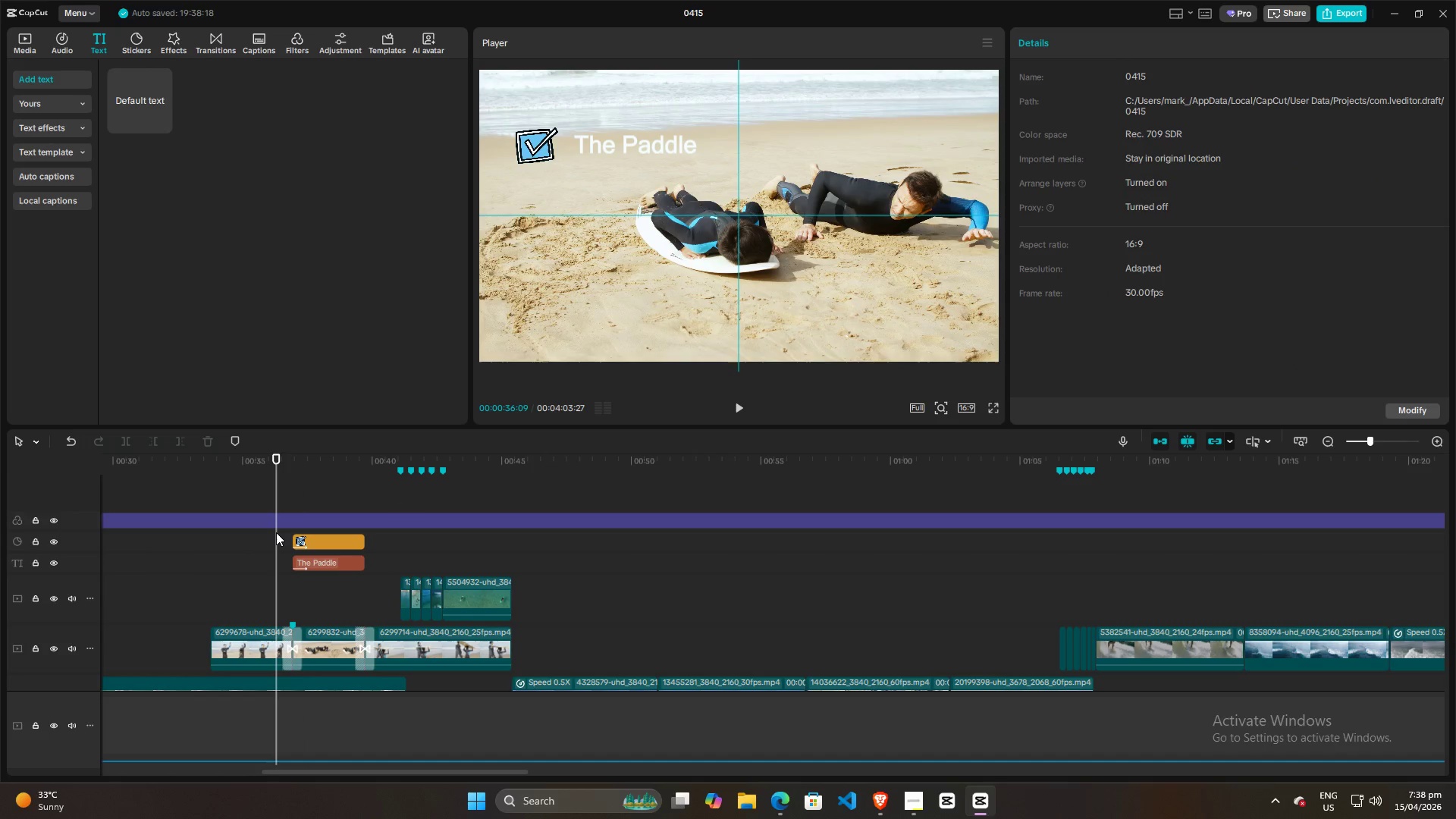 
key(Space)
 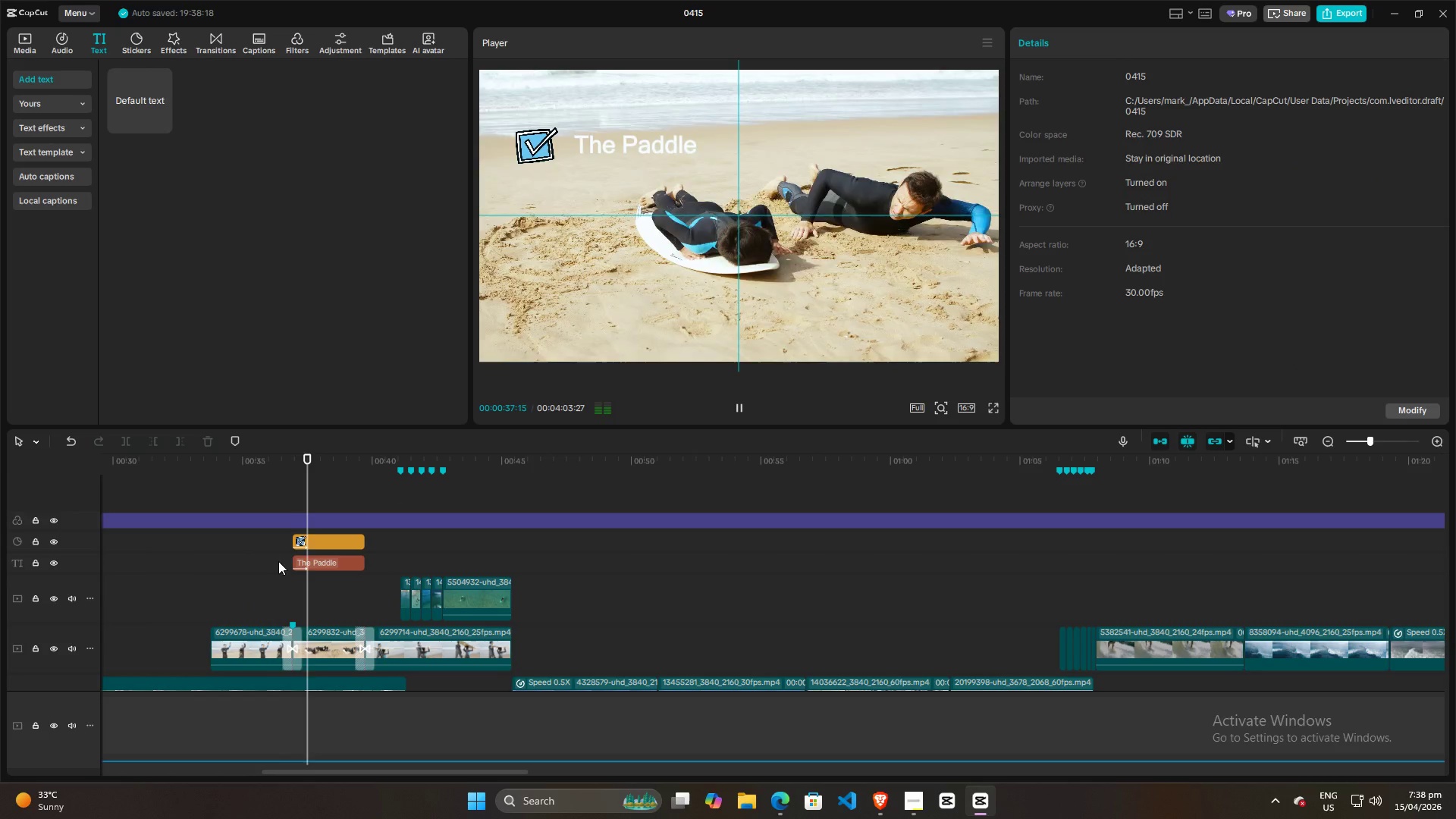 
key(Space)
 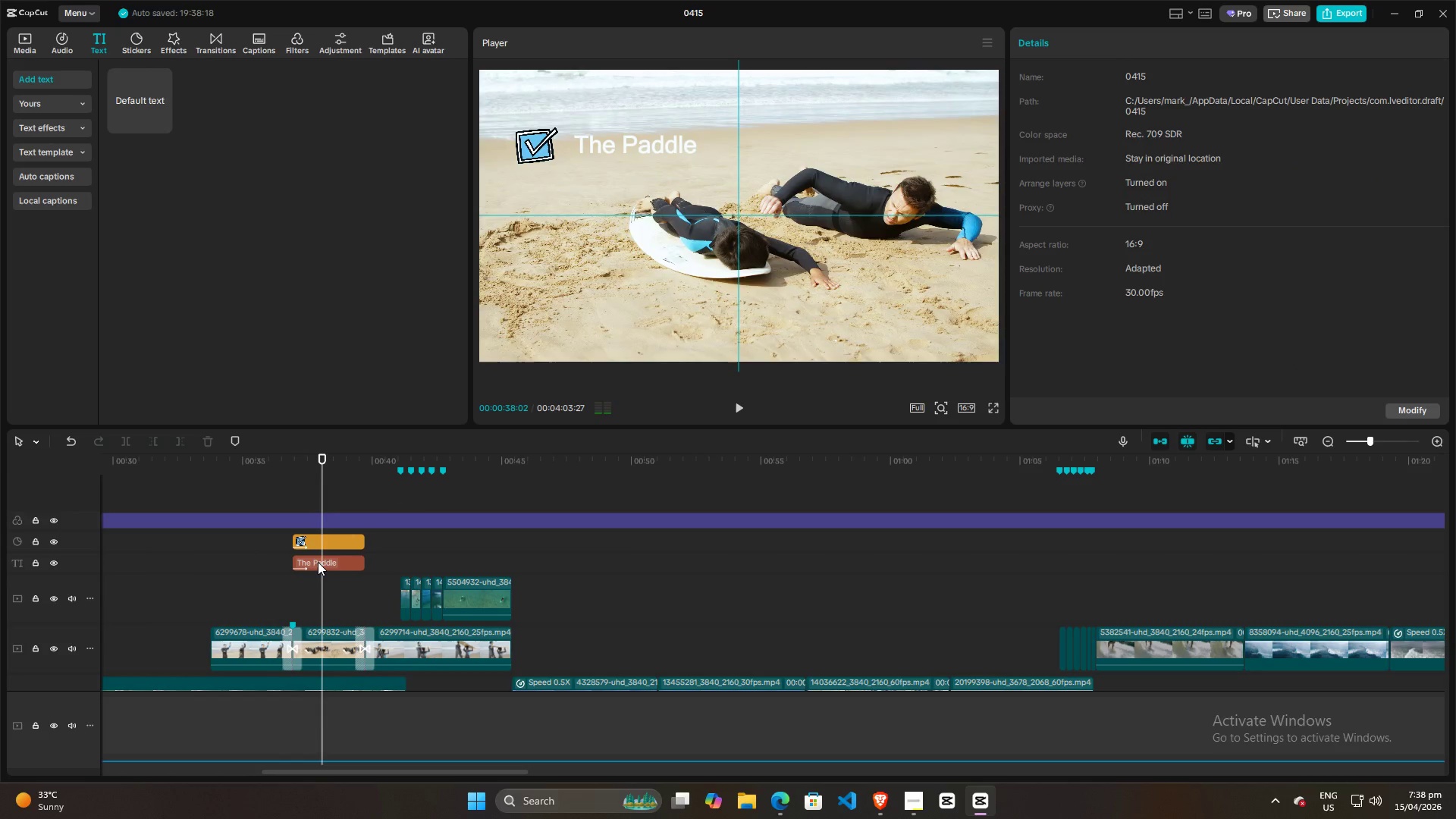 
left_click([318, 562])
 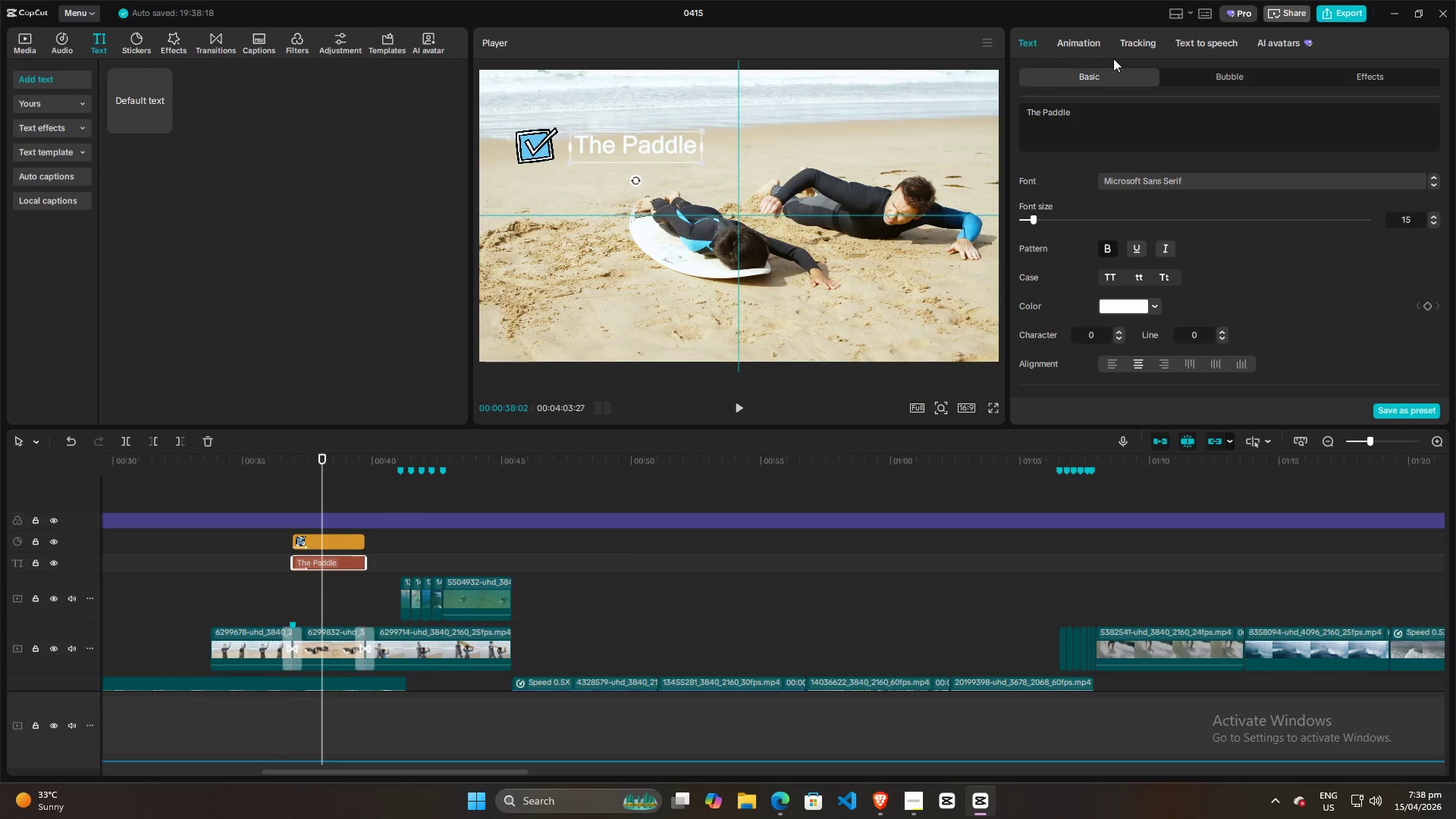 
left_click([1091, 47])
 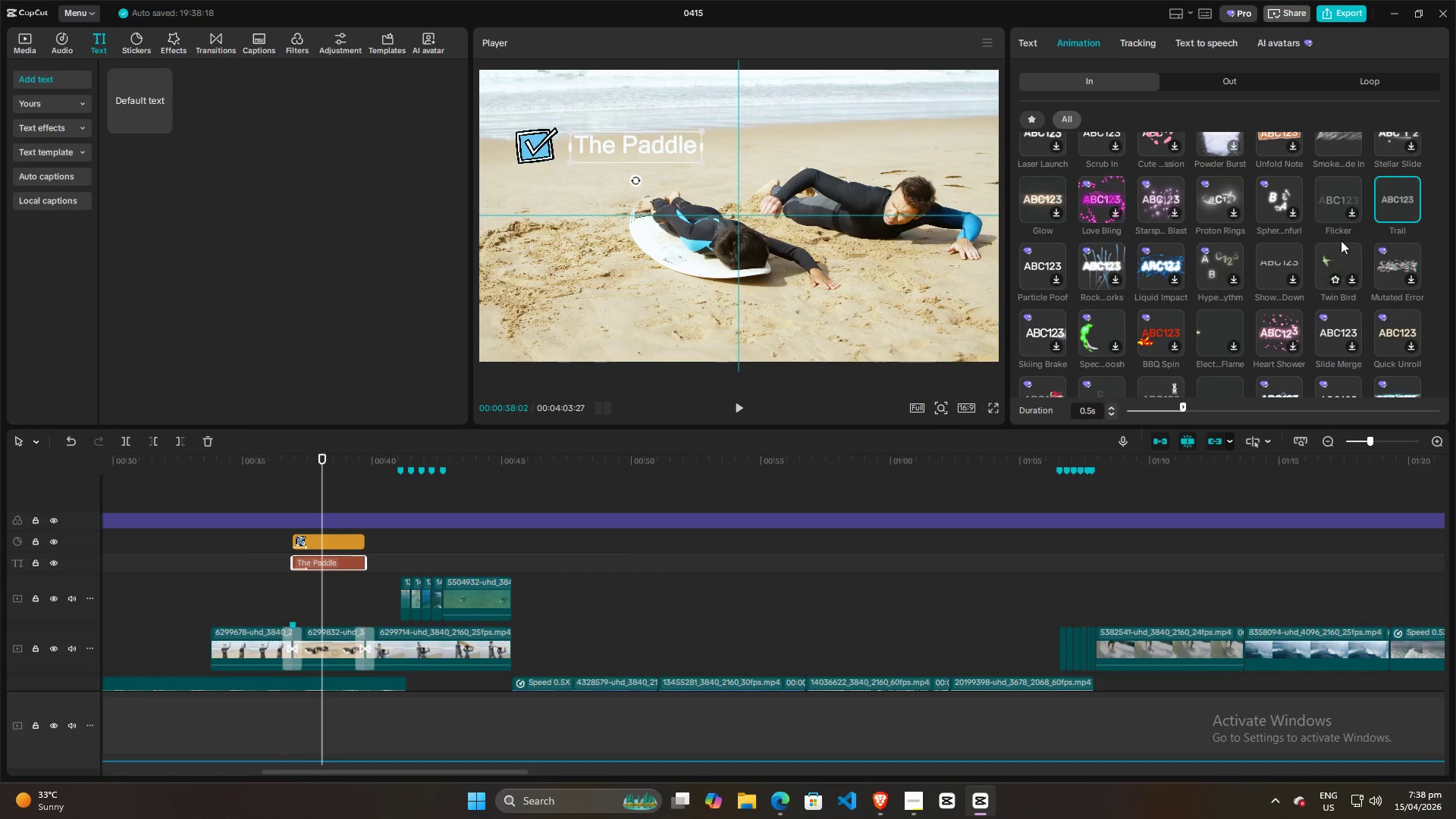 
scroll: coordinate [1343, 239], scroll_direction: up, amount: 1.0
 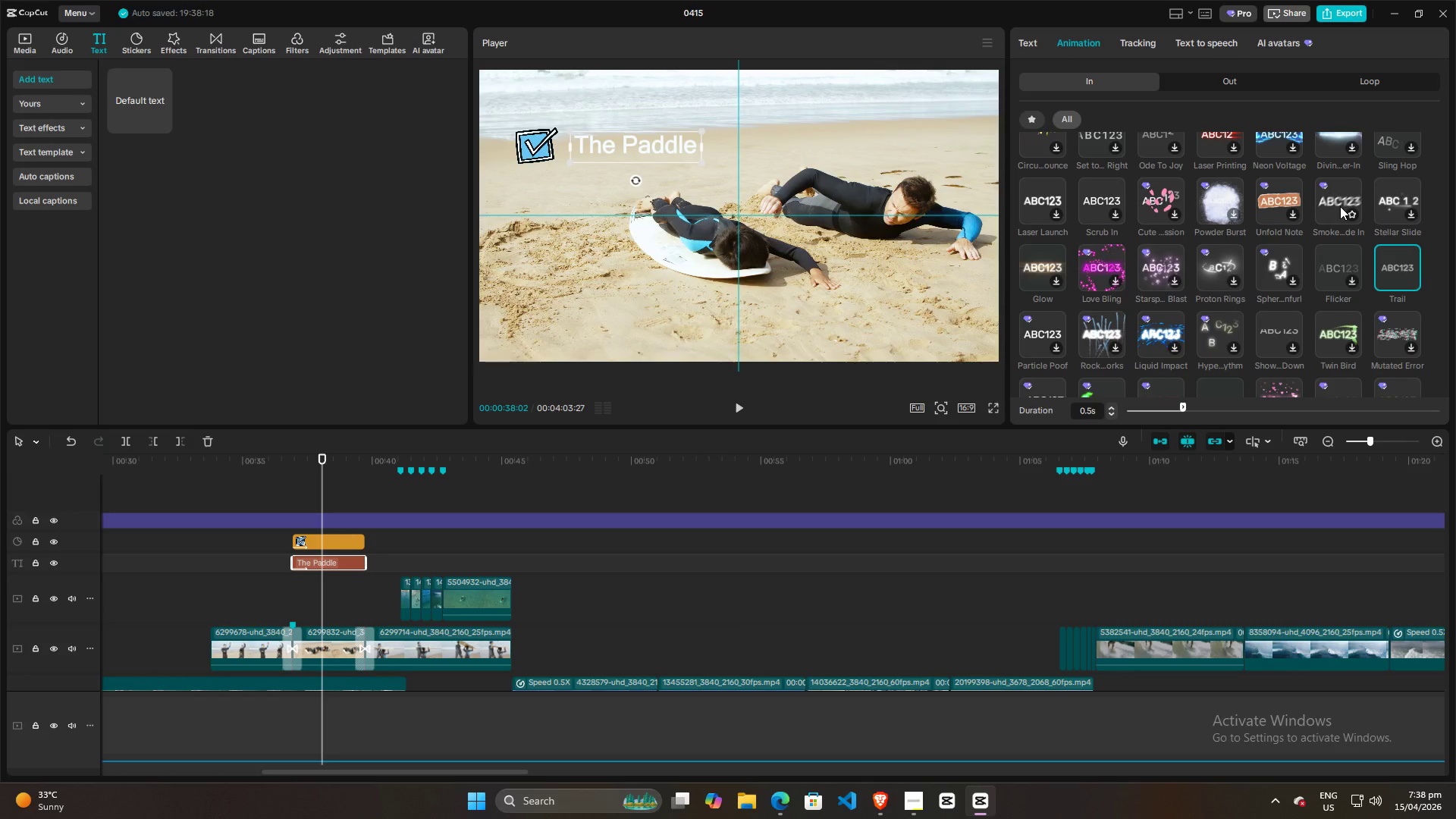 
left_click([1352, 215])
 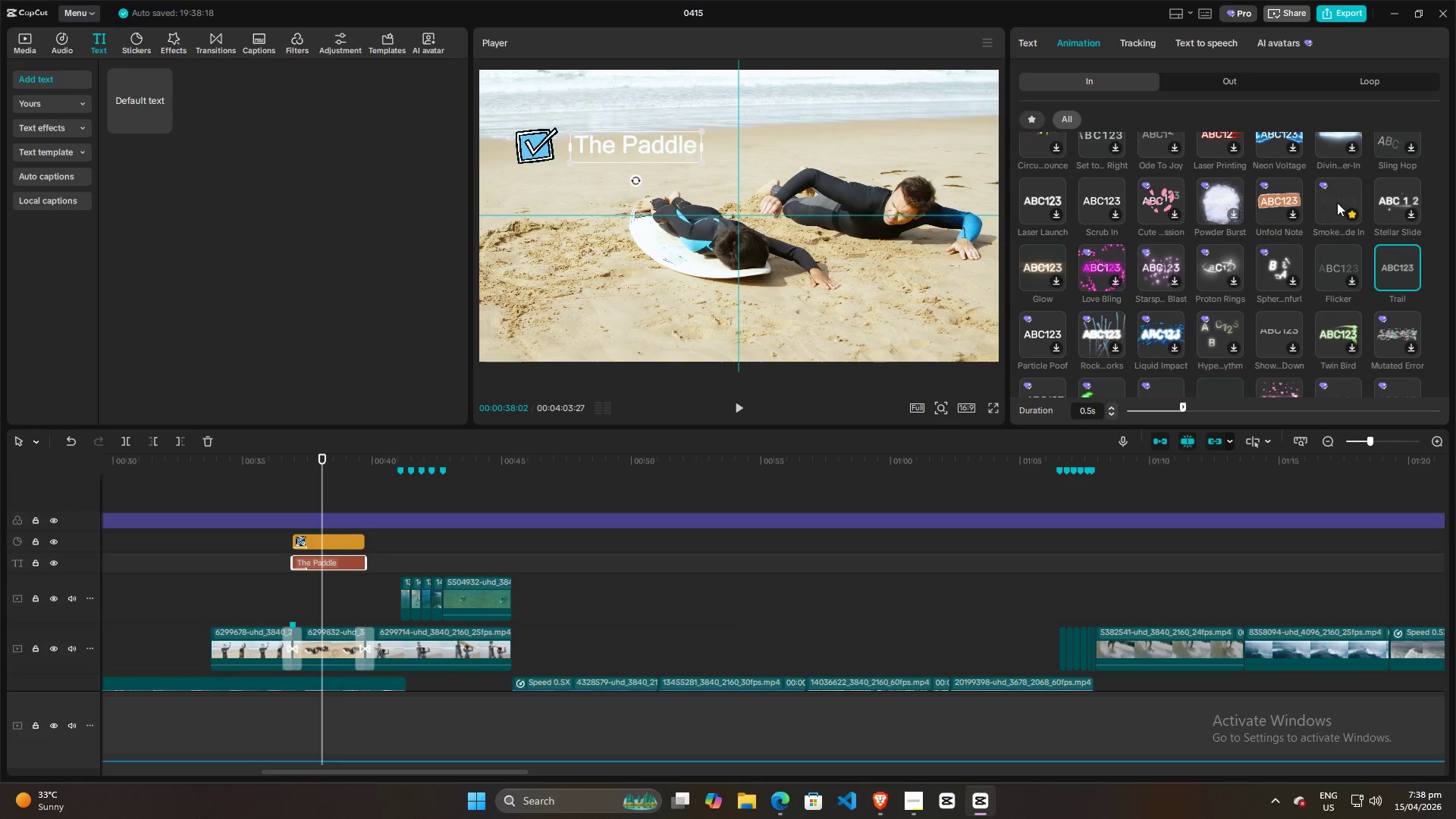 
left_click([1337, 201])
 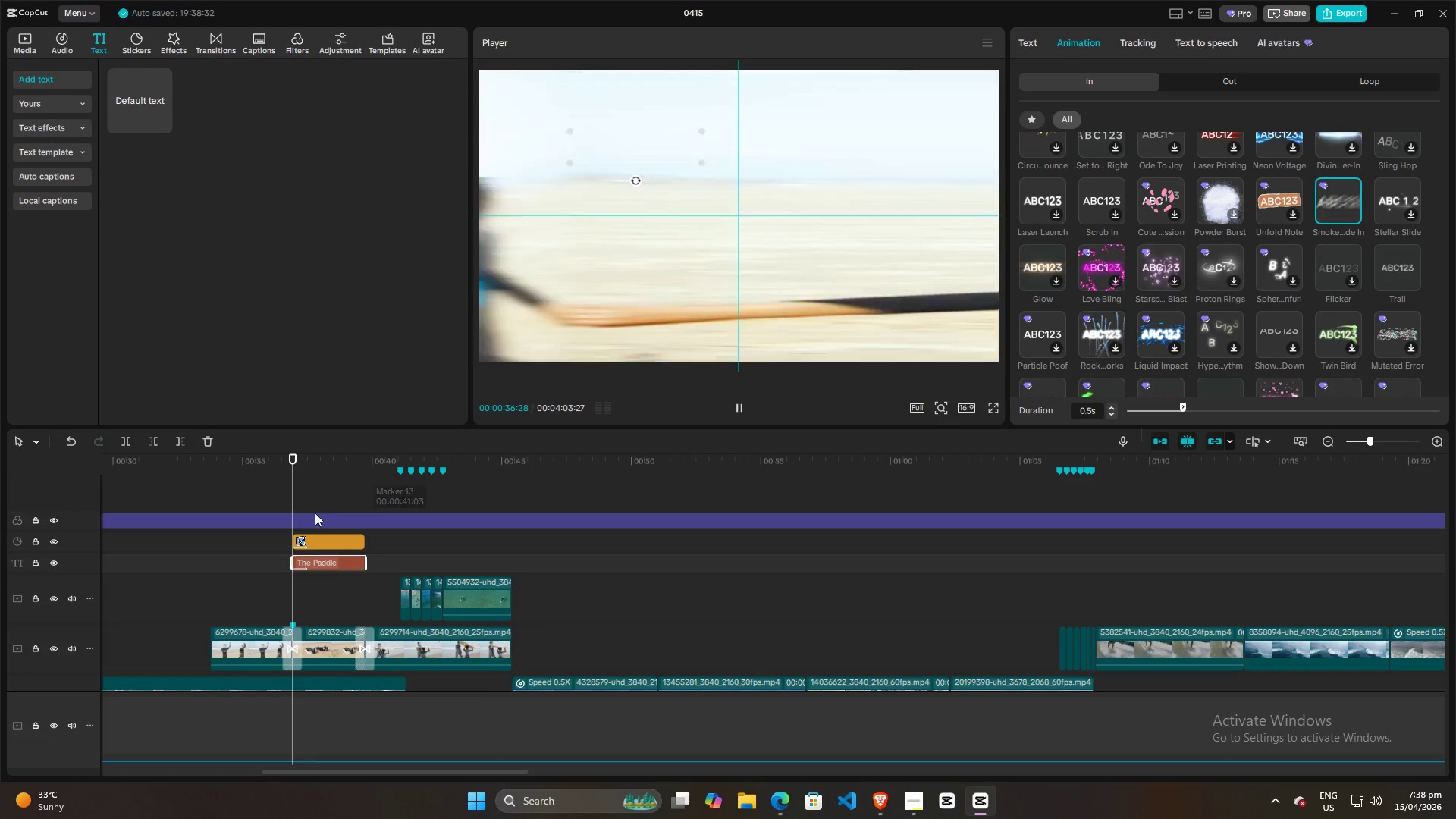 
left_click([281, 545])
 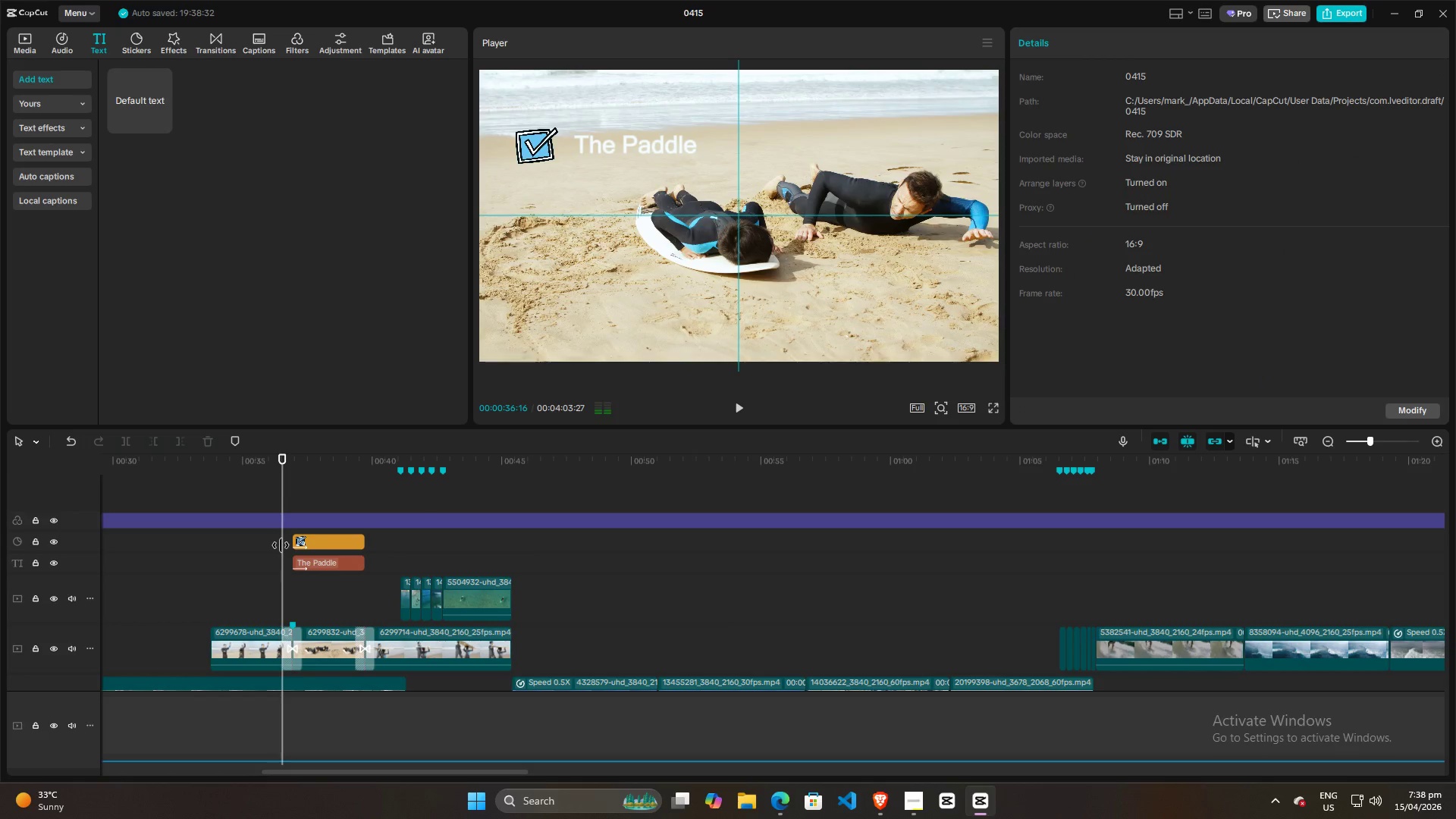 
key(Space)
 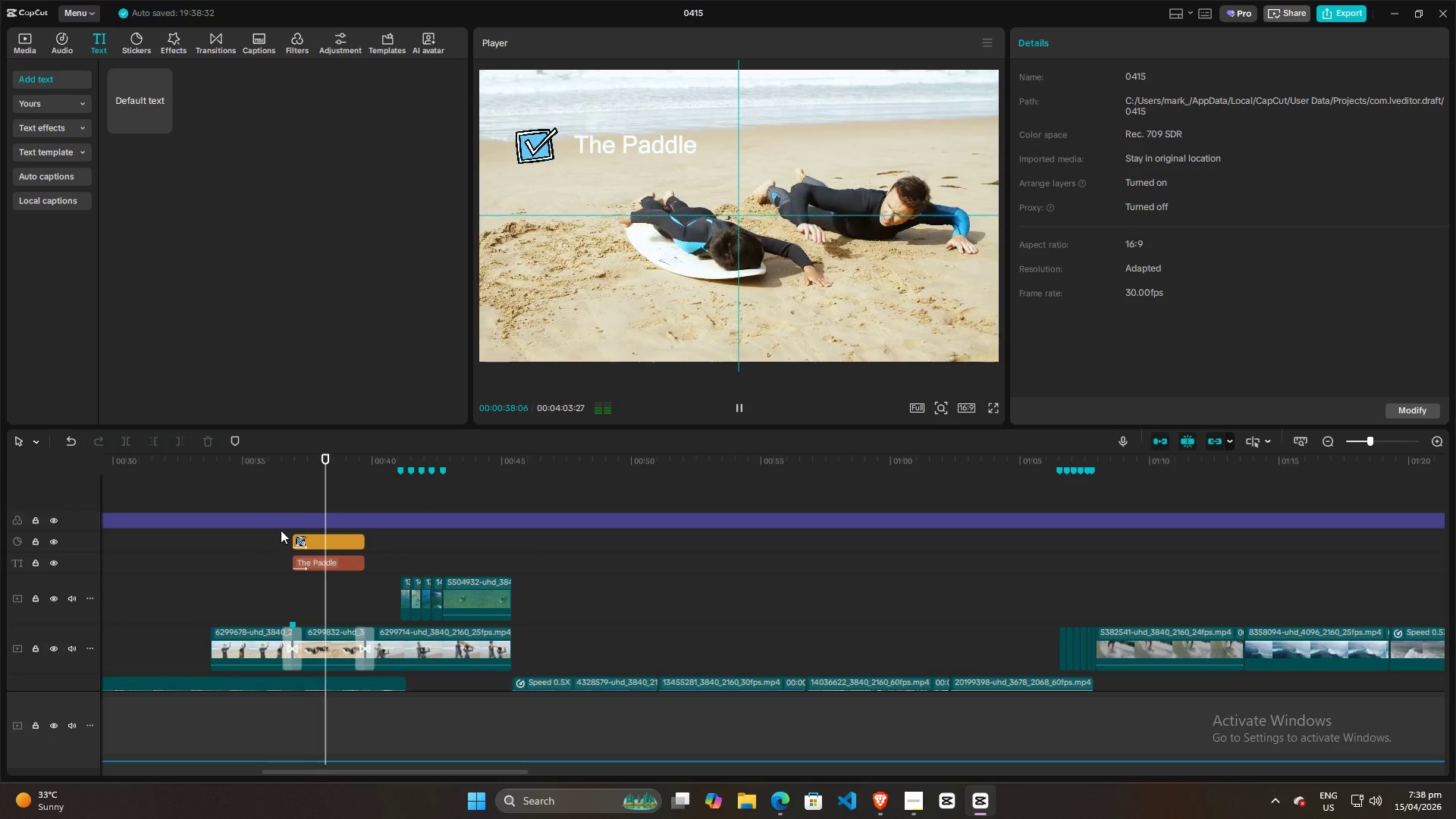 
key(Space)
 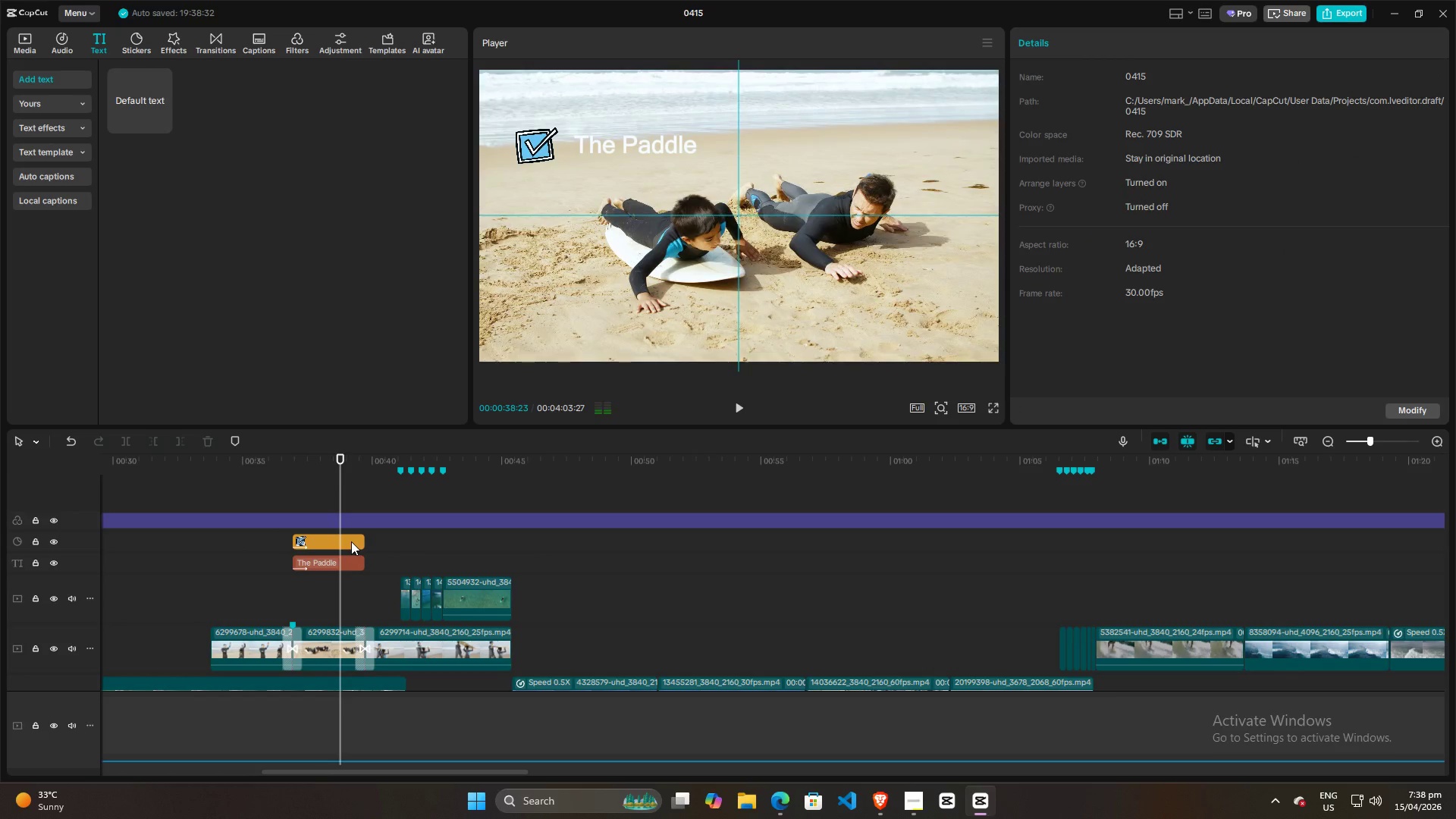 
left_click([351, 541])
 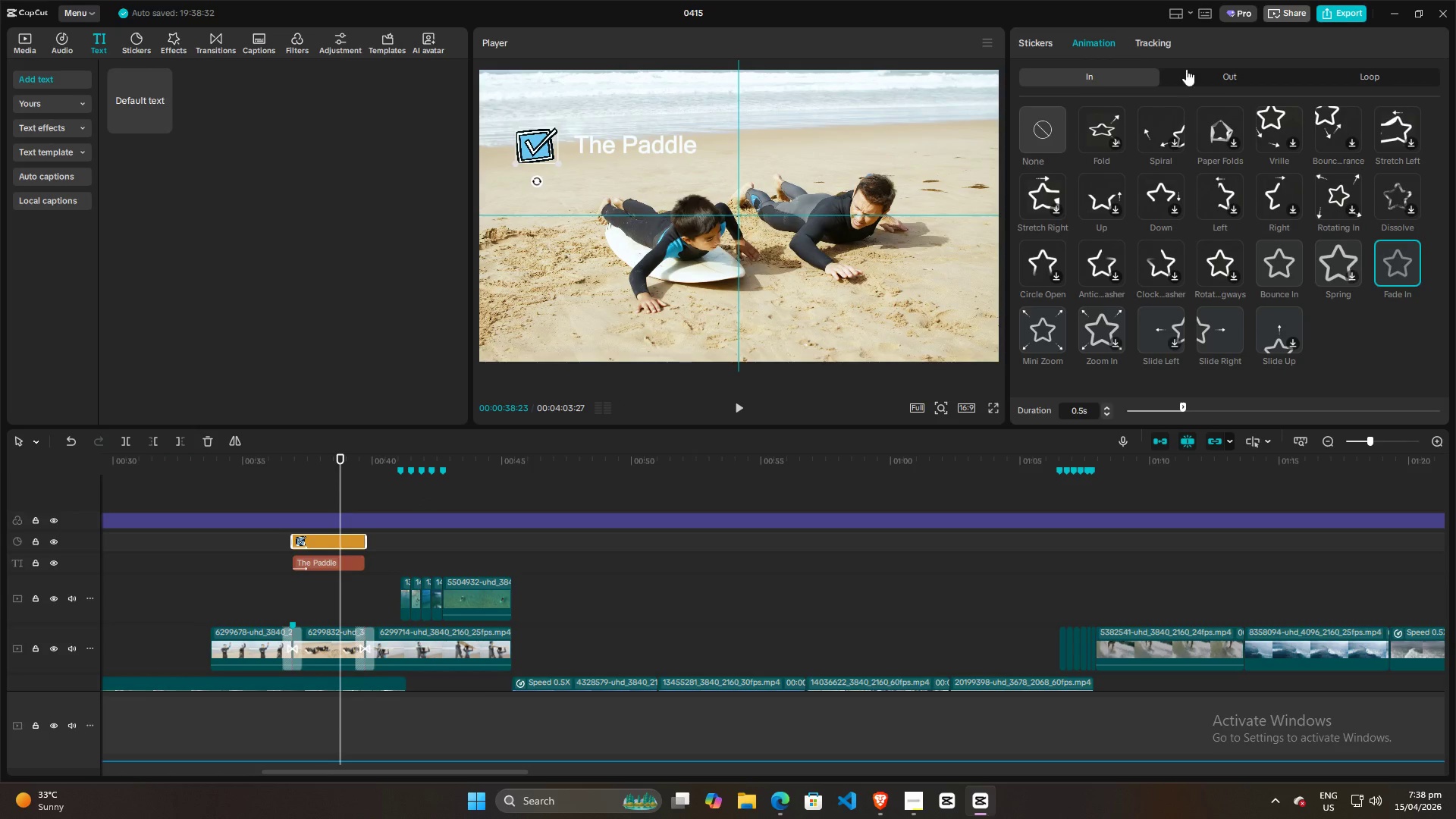 
left_click([1216, 71])
 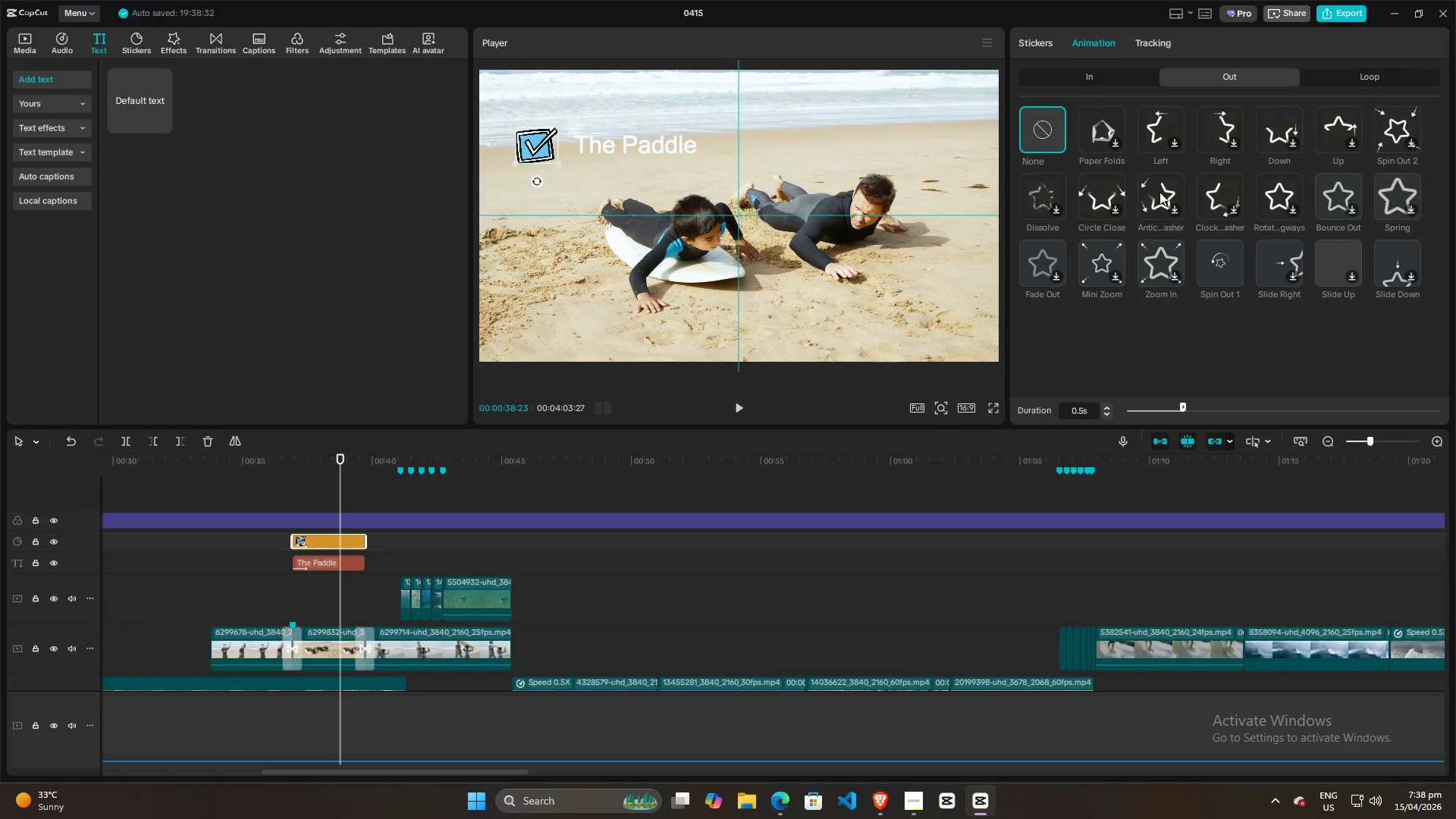 
left_click([1044, 262])
 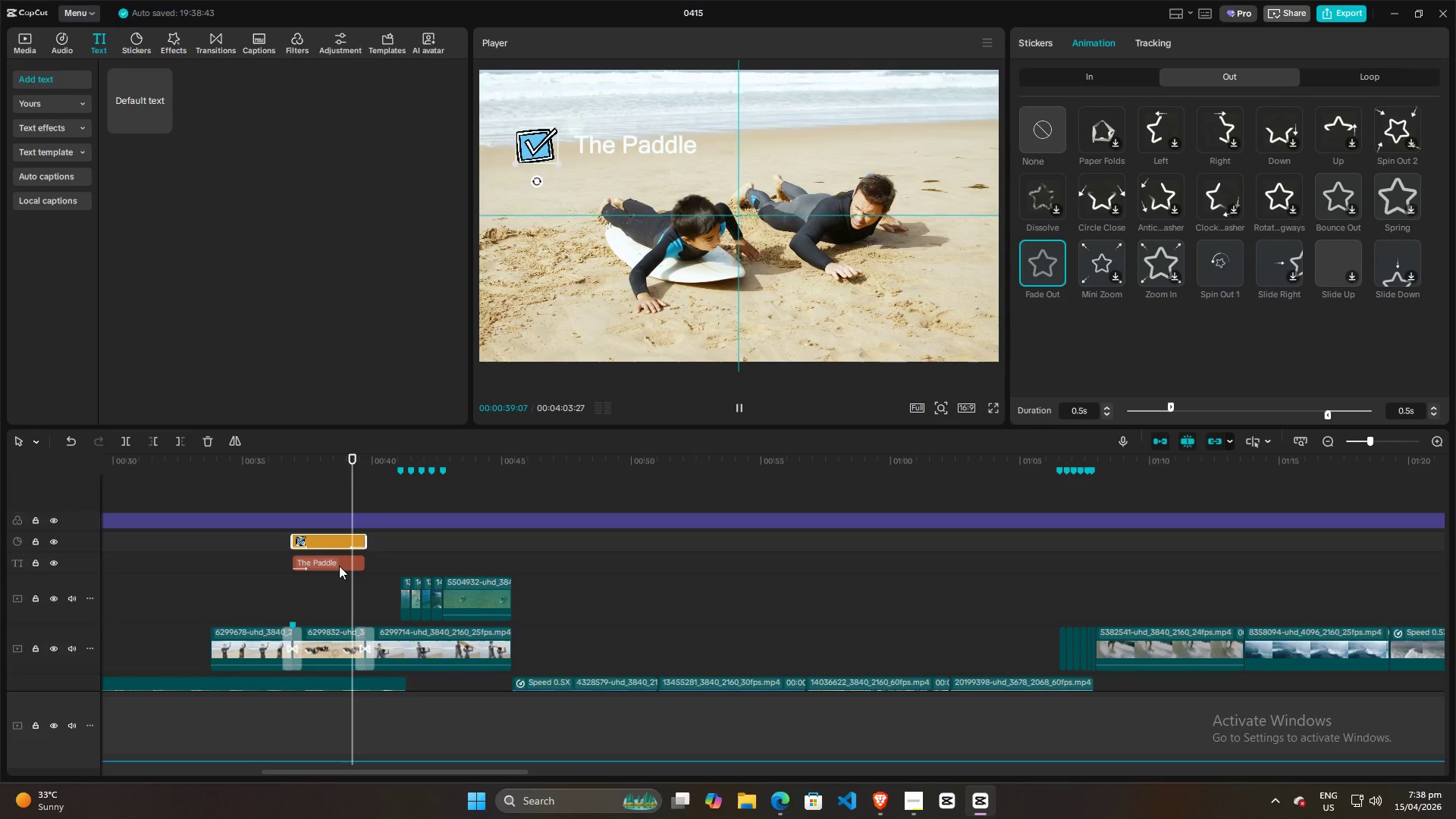 
left_click([339, 566])
 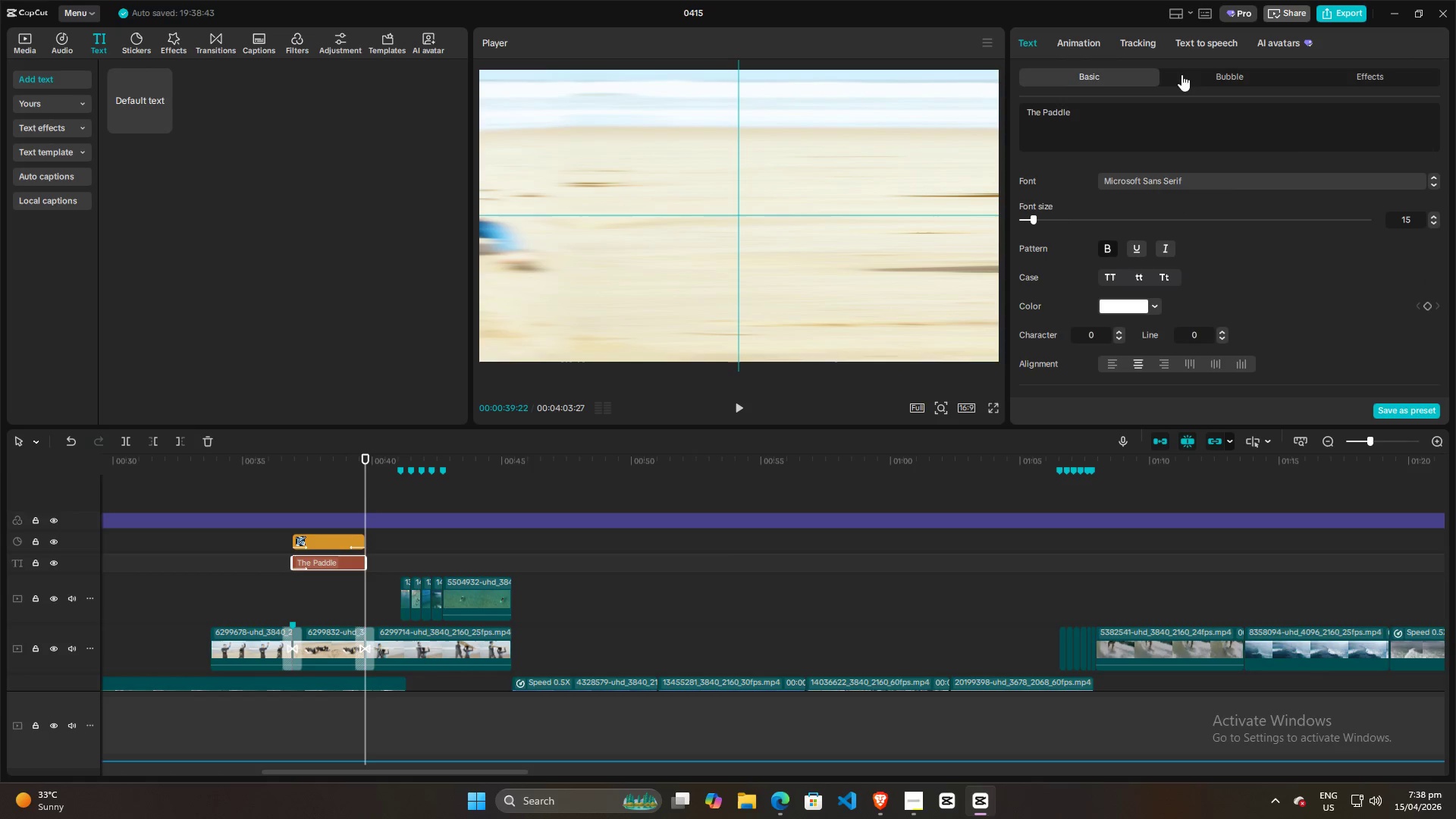 
left_click([1074, 39])
 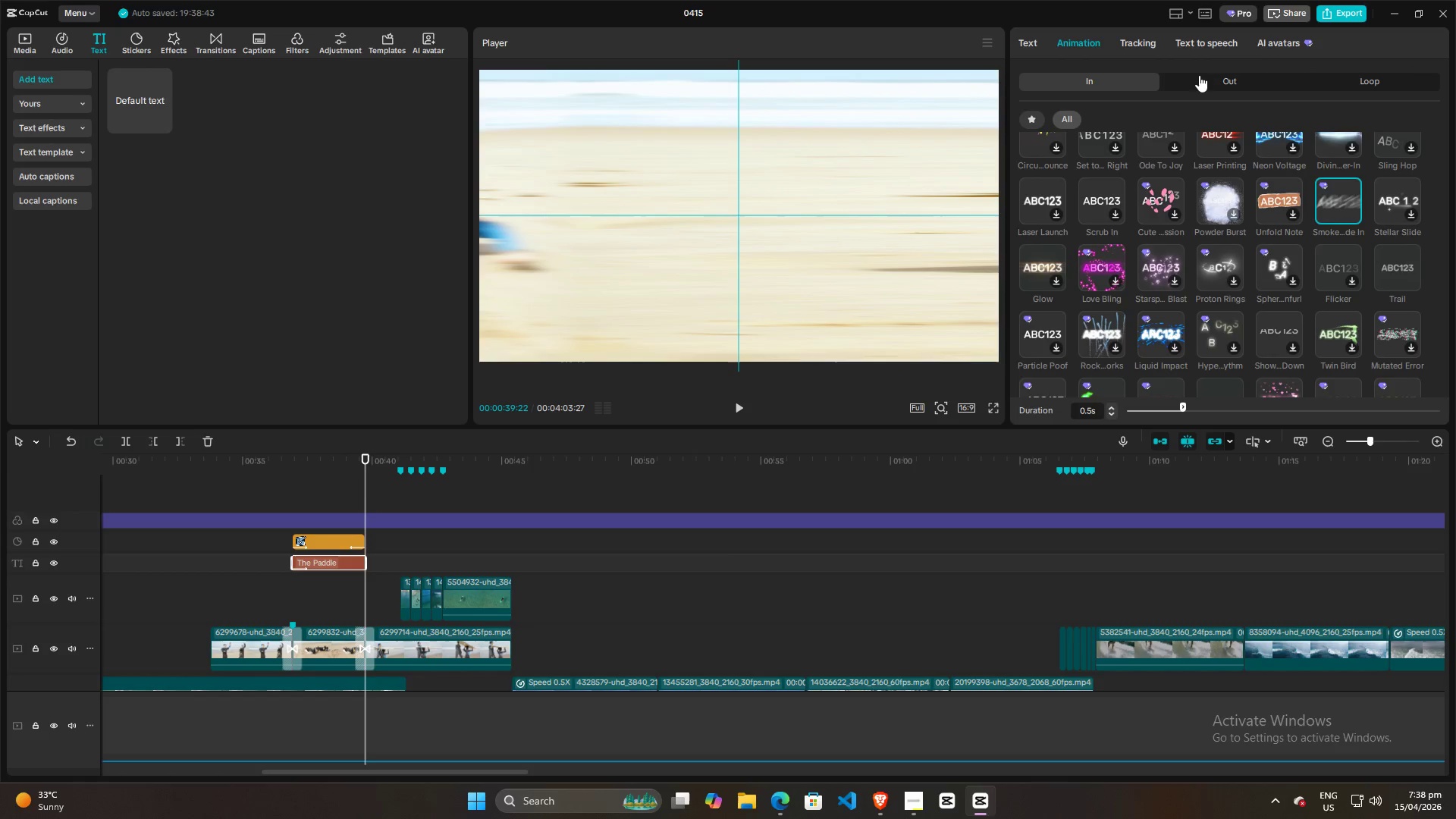 
left_click([1199, 75])
 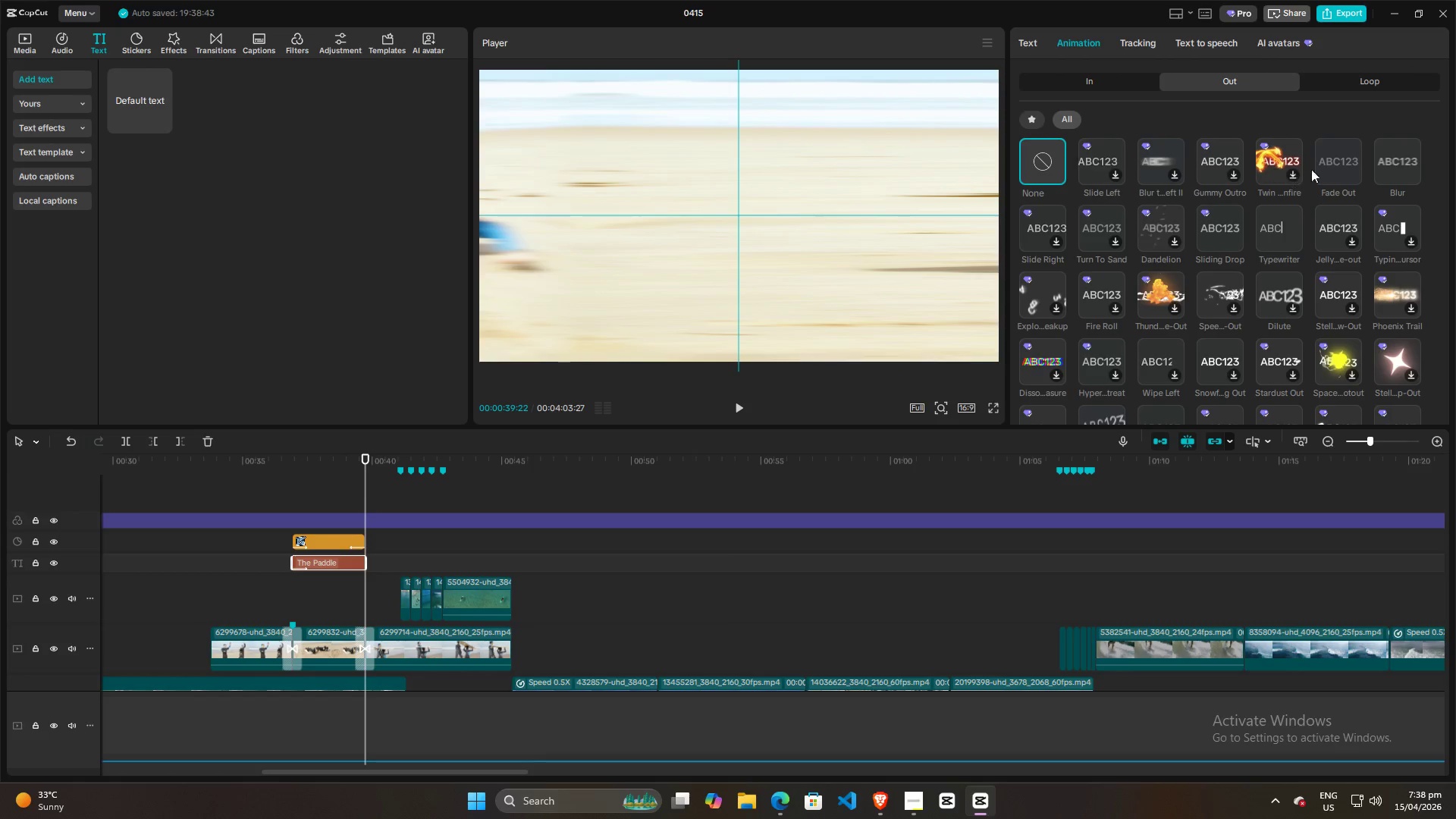 
left_click([1333, 160])
 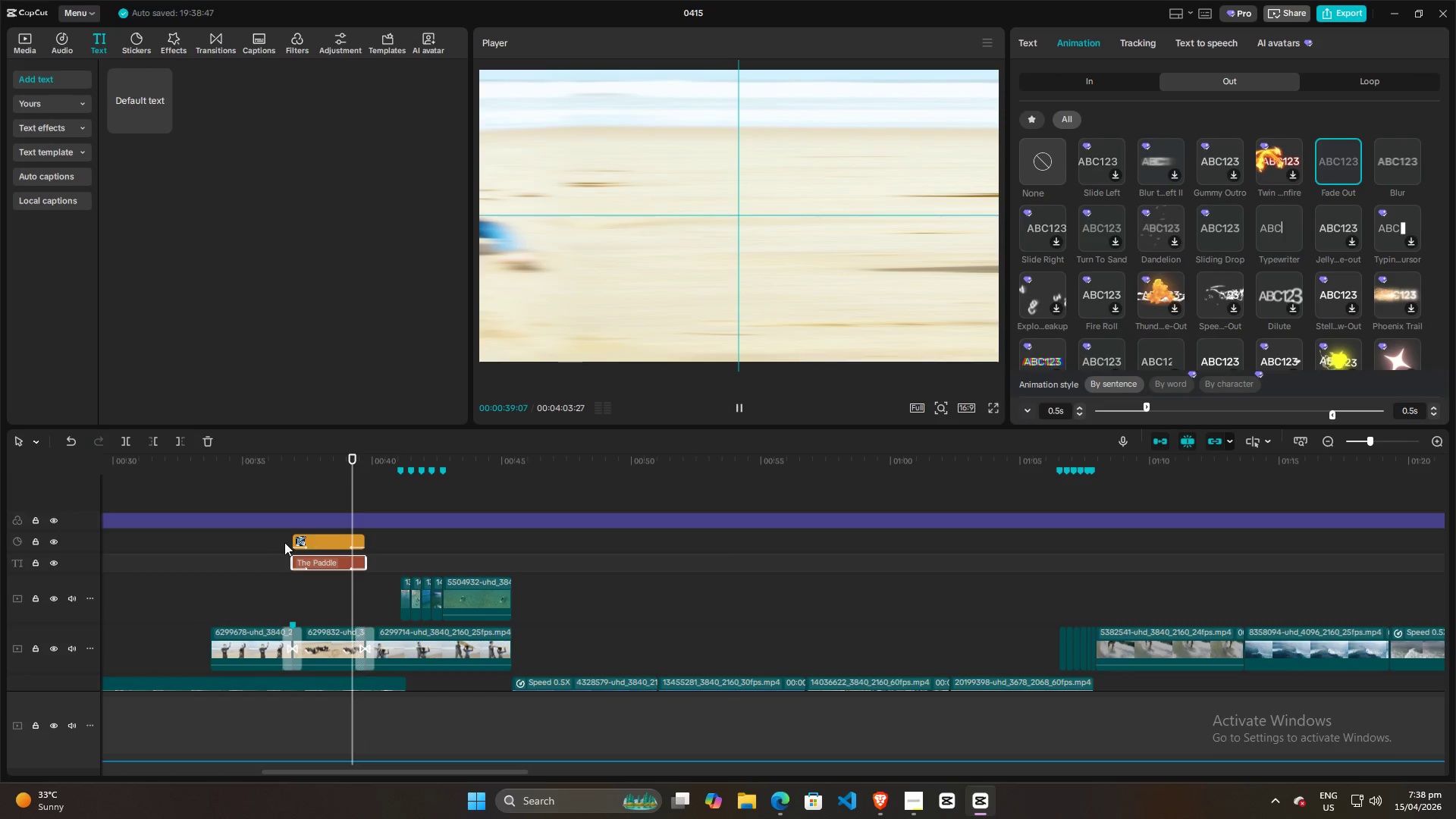 
left_click([253, 549])
 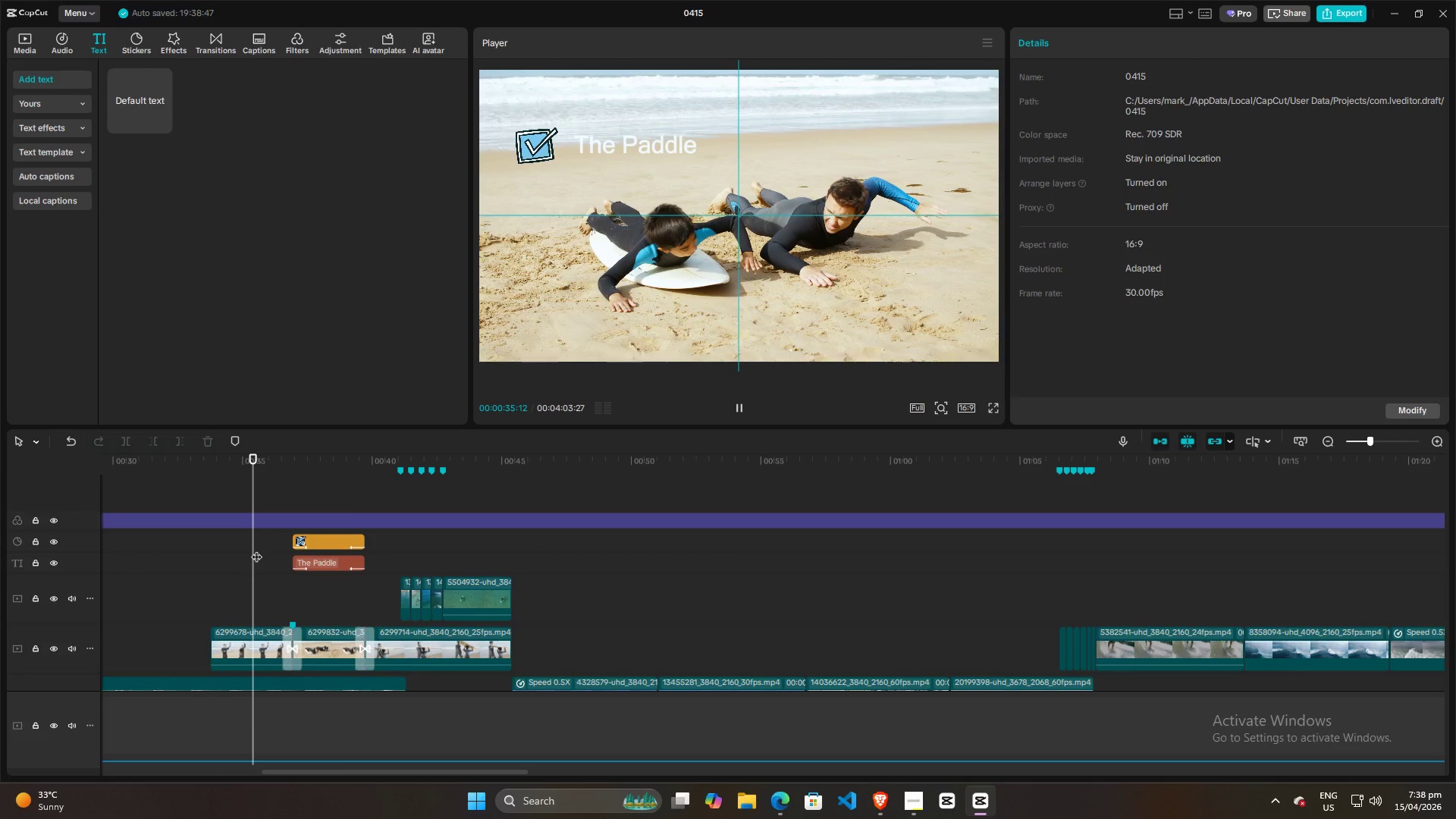 
key(Space)
 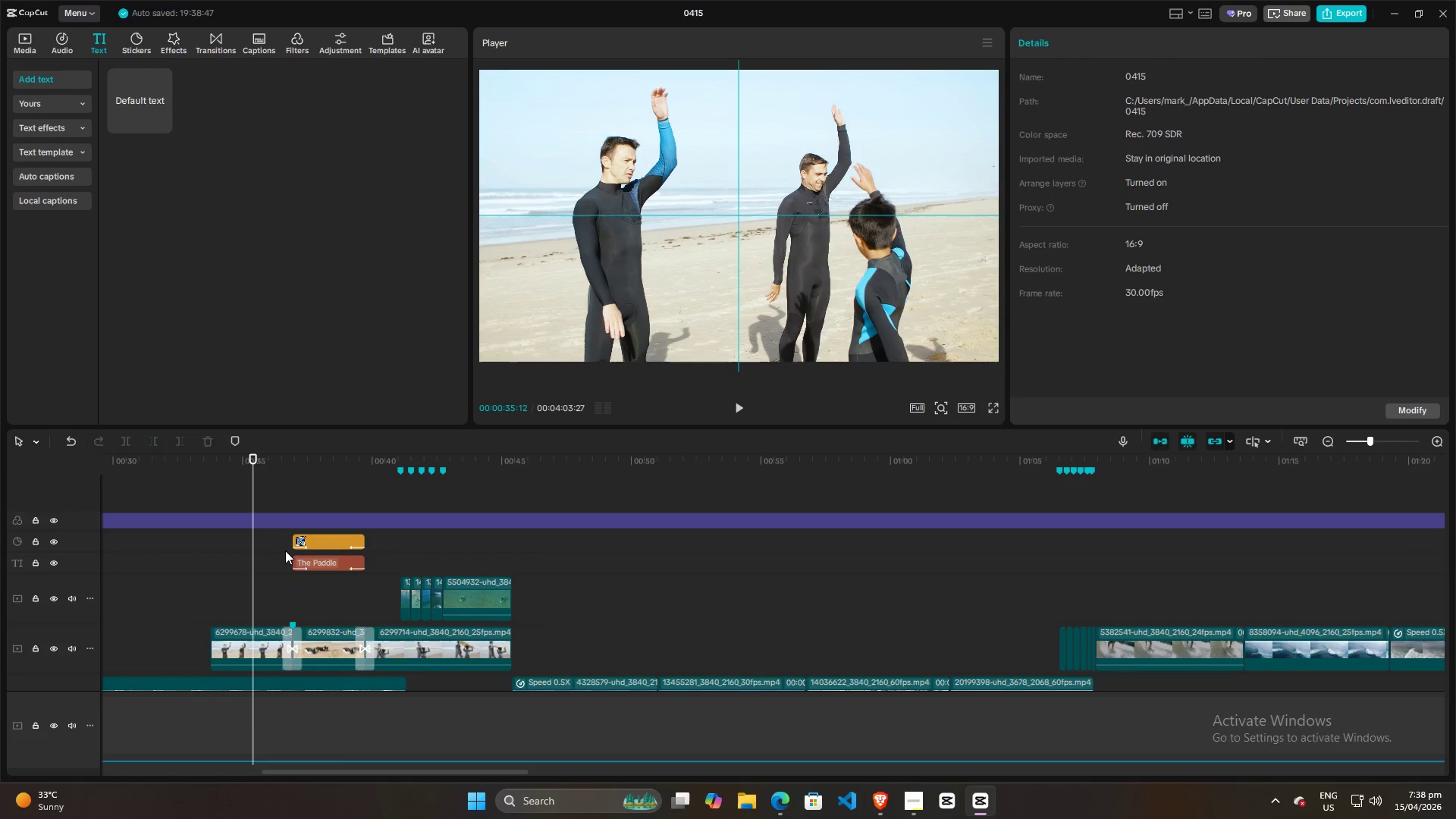 
left_click([278, 543])
 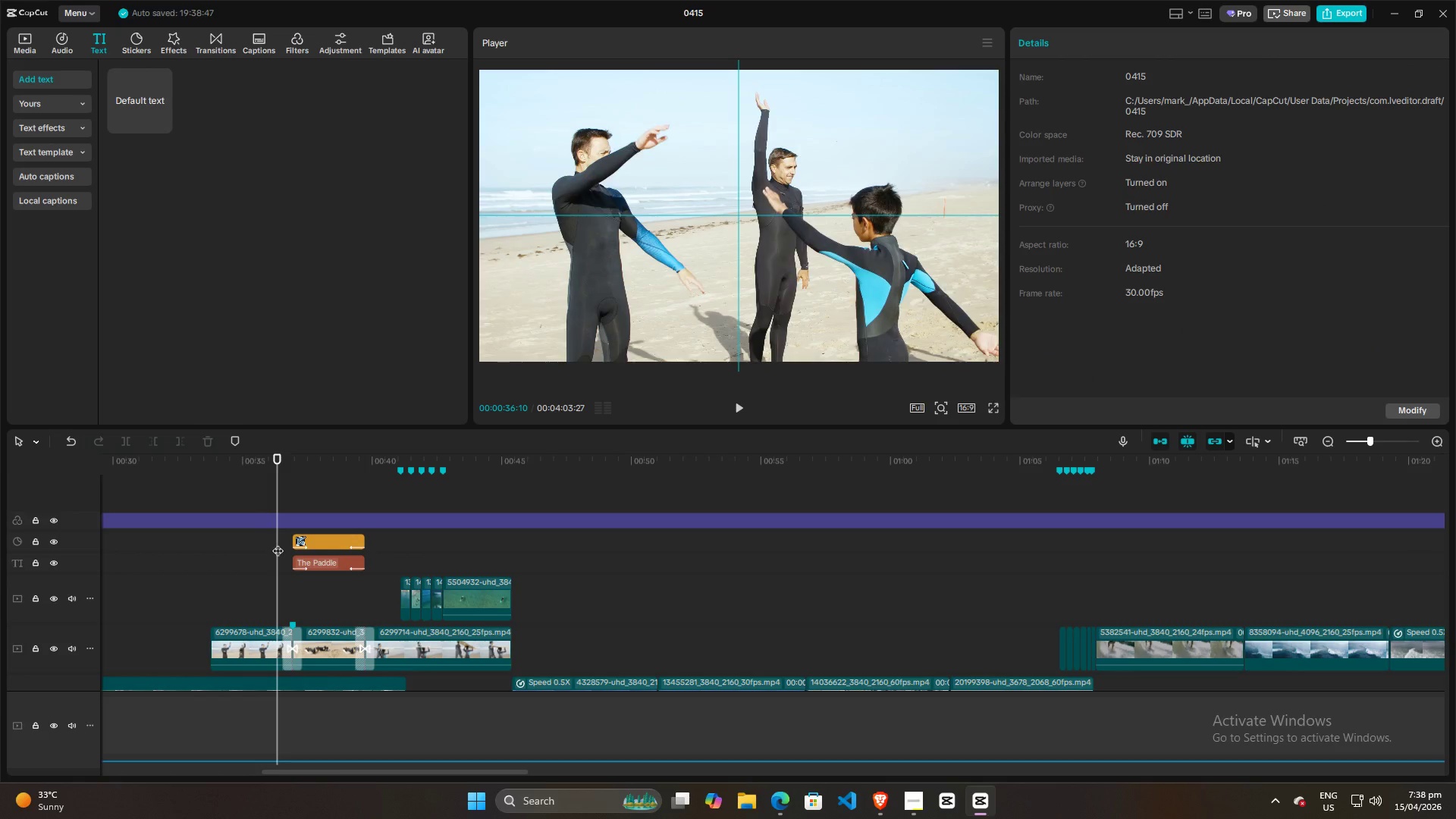 
key(Space)
 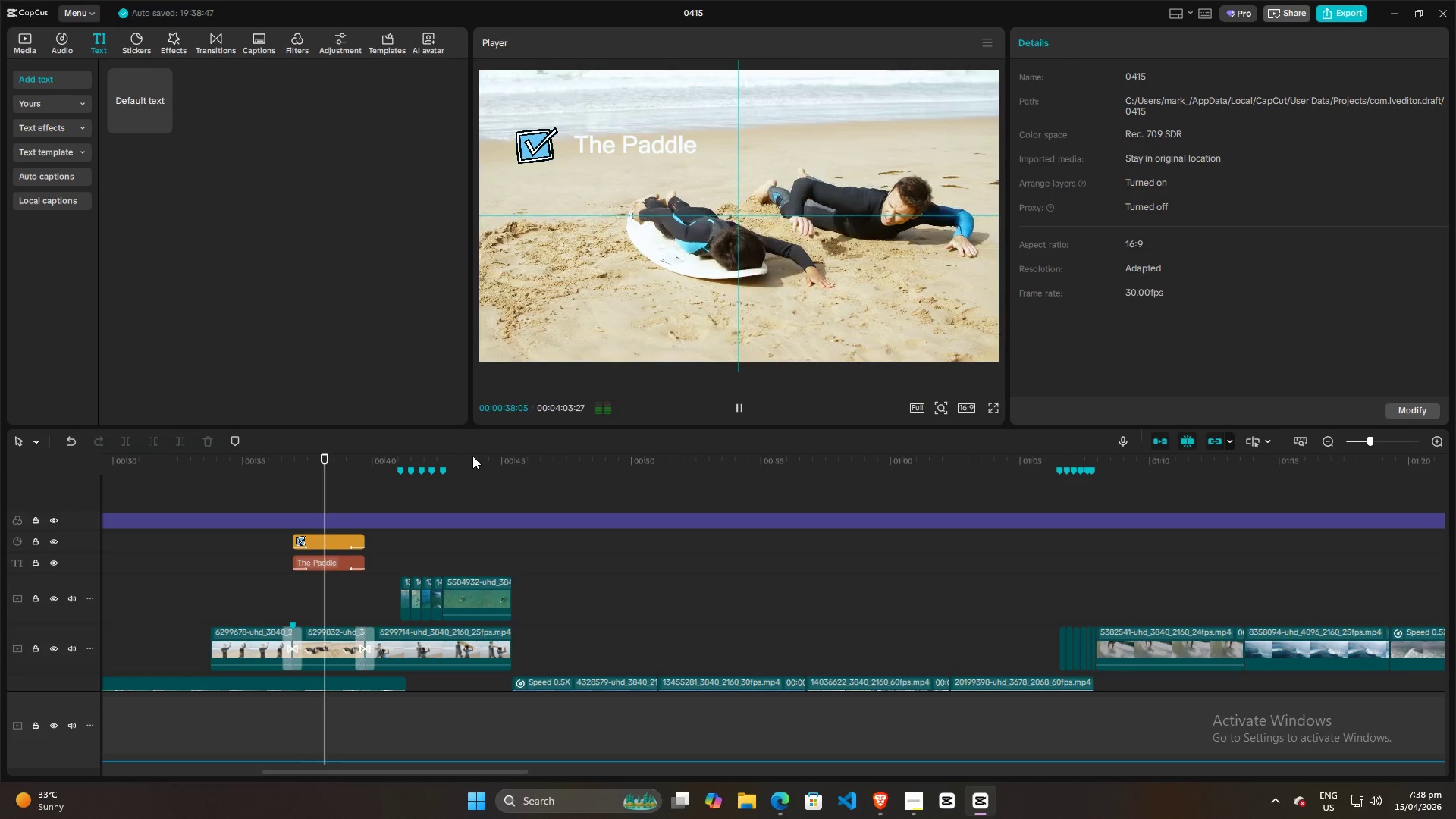 
key(Space)
 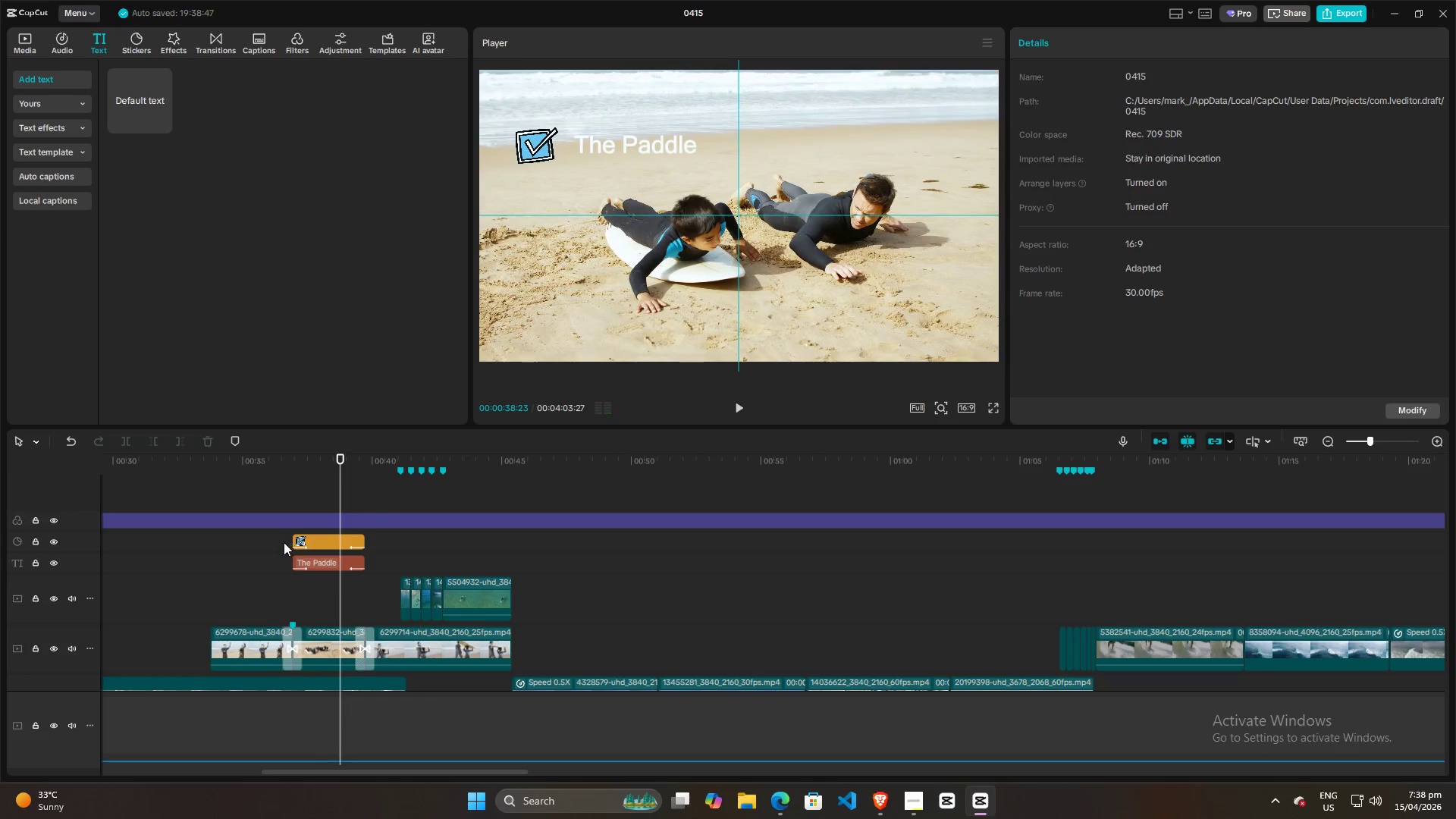 
left_click([281, 542])
 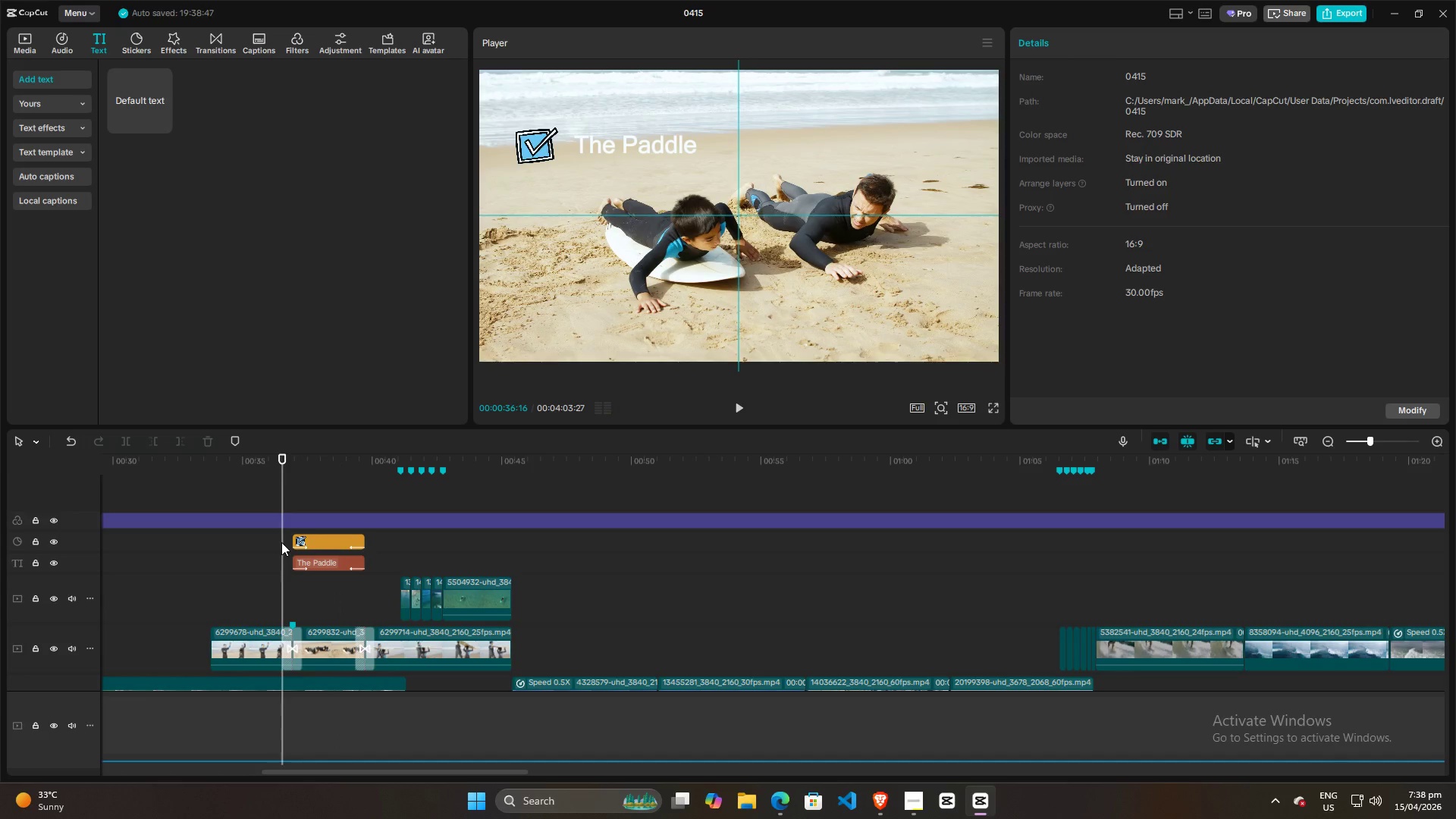 
key(Space)
 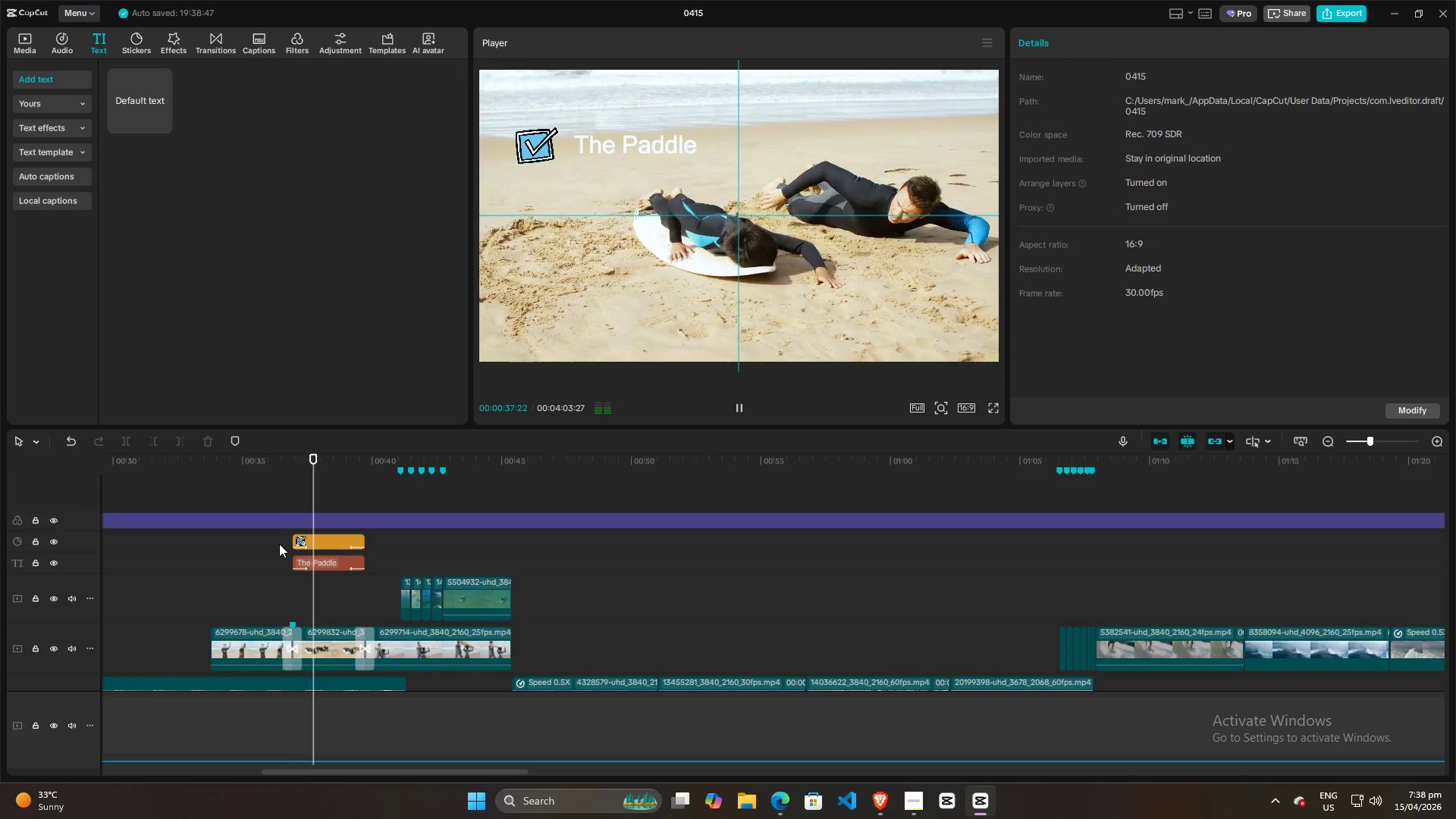 
key(Space)
 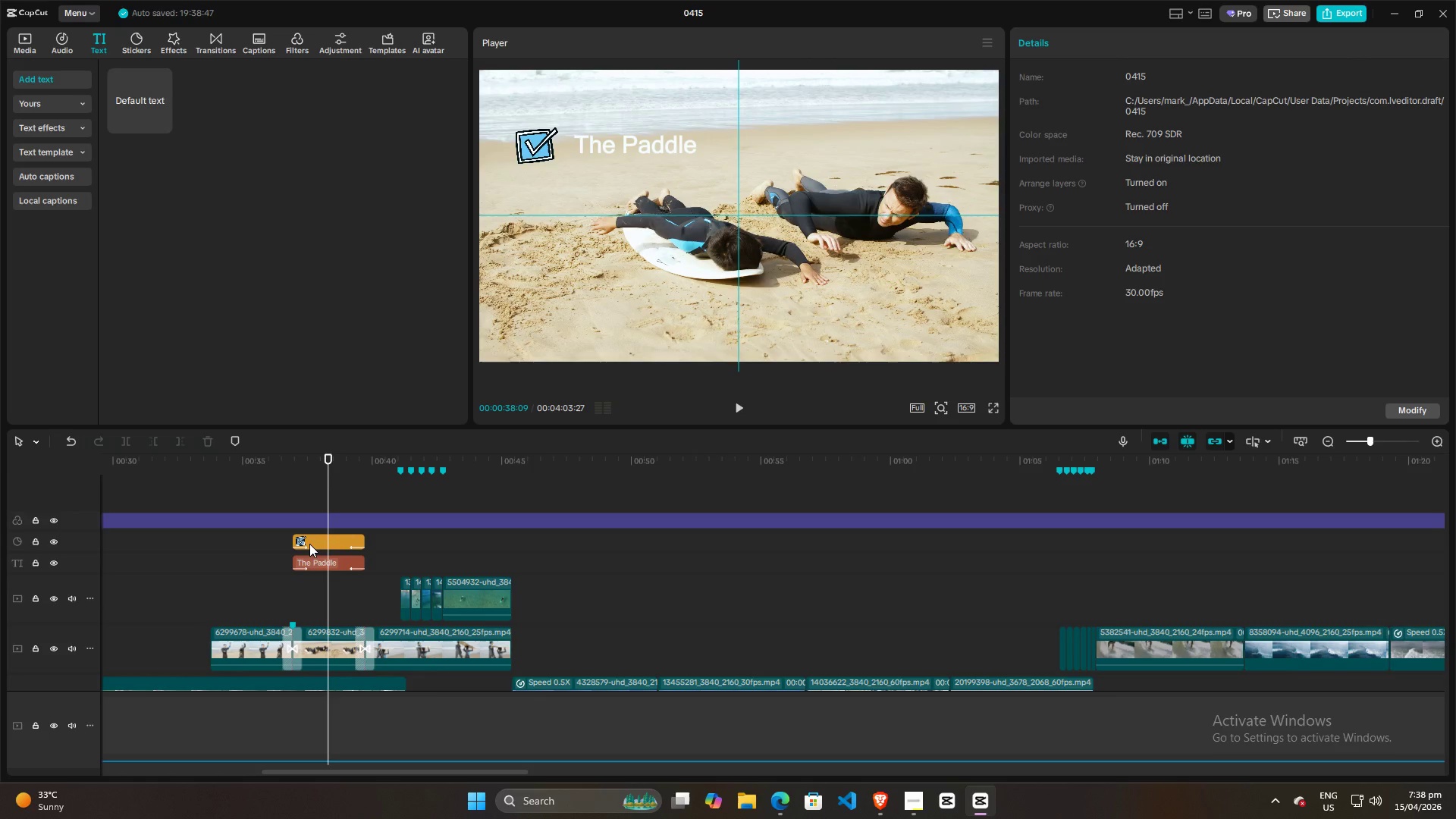 
left_click([309, 543])
 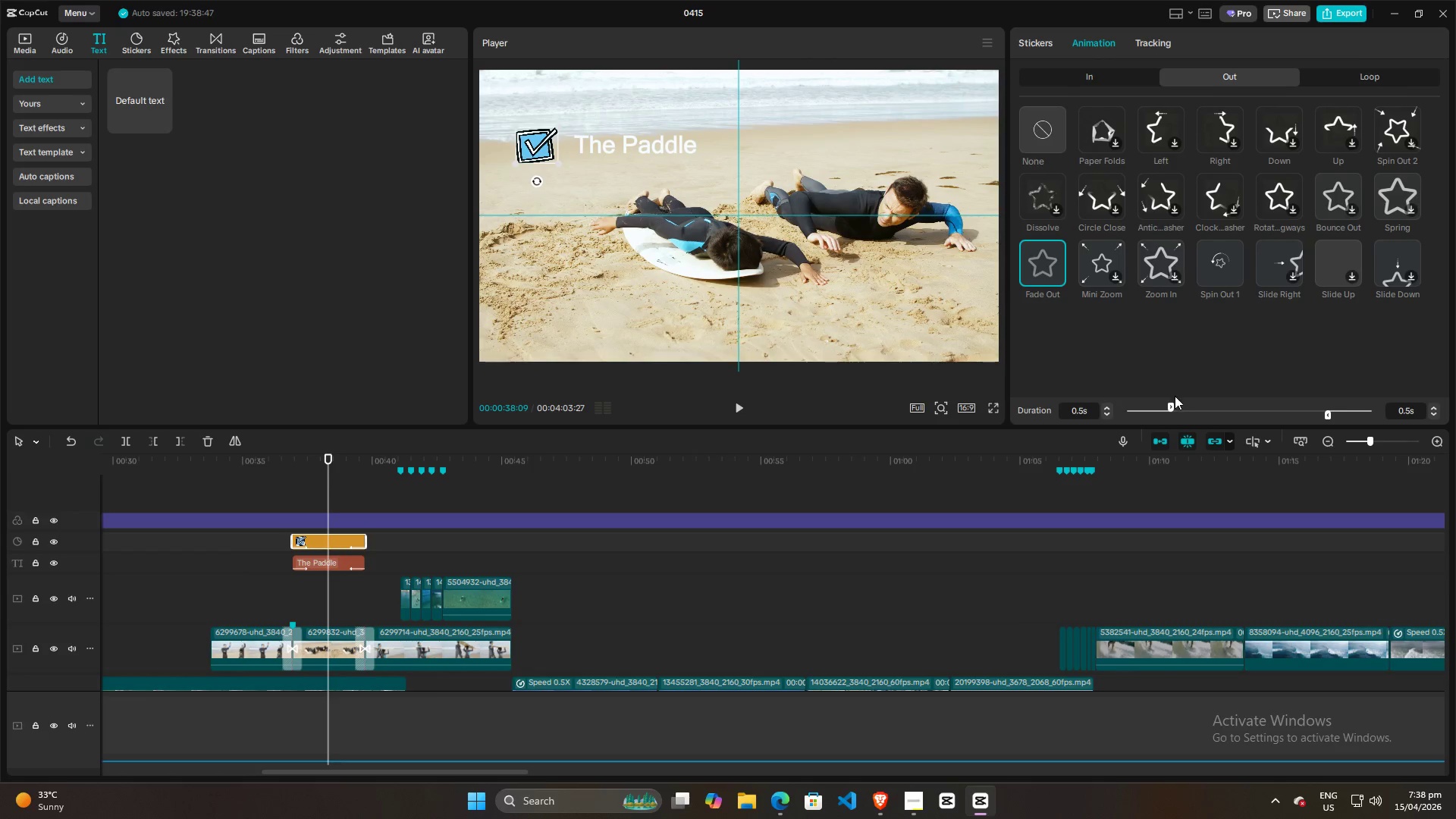 
left_click_drag(start_coordinate=[1175, 405], to_coordinate=[1216, 404])
 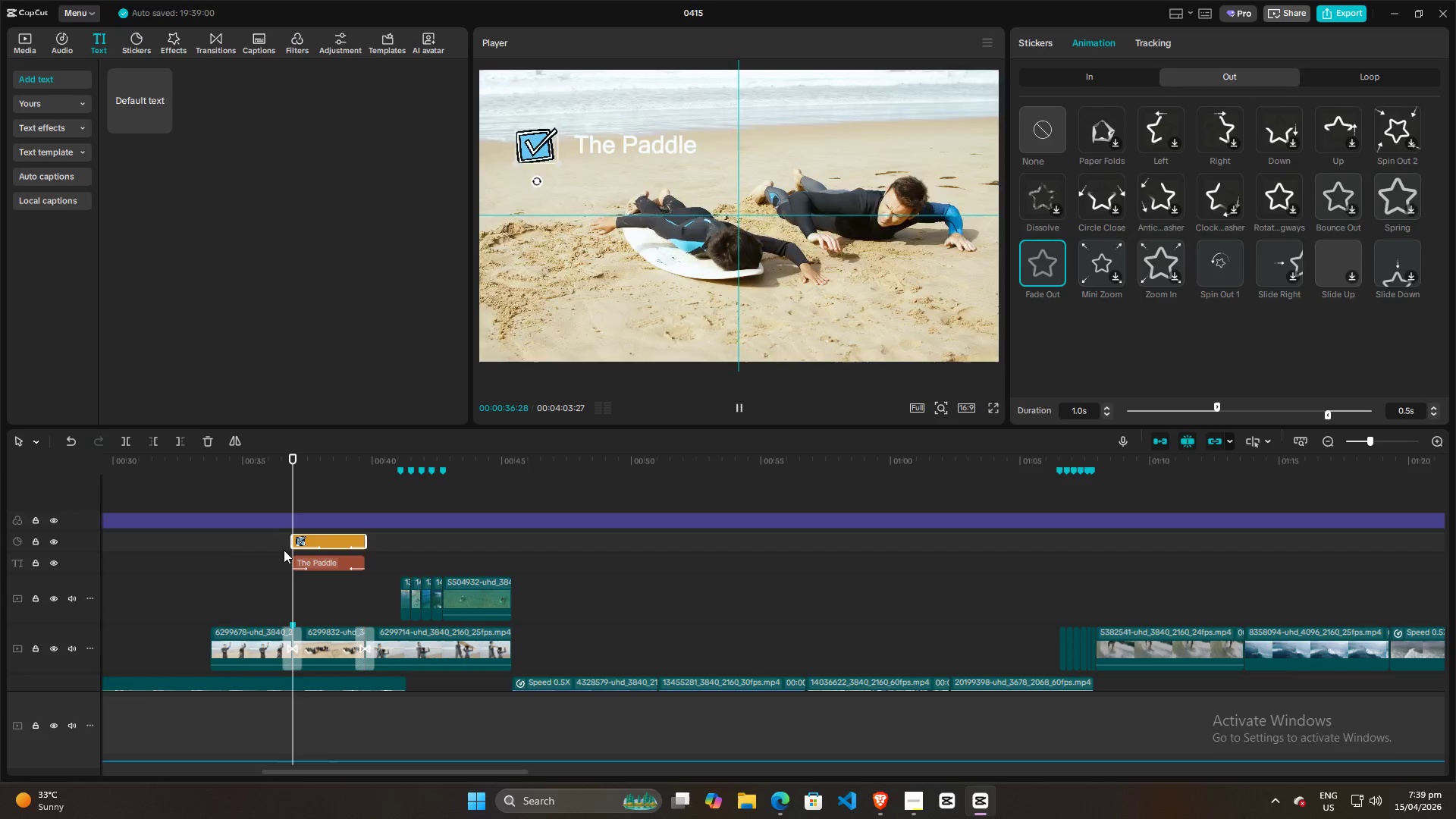 
left_click([284, 550])
 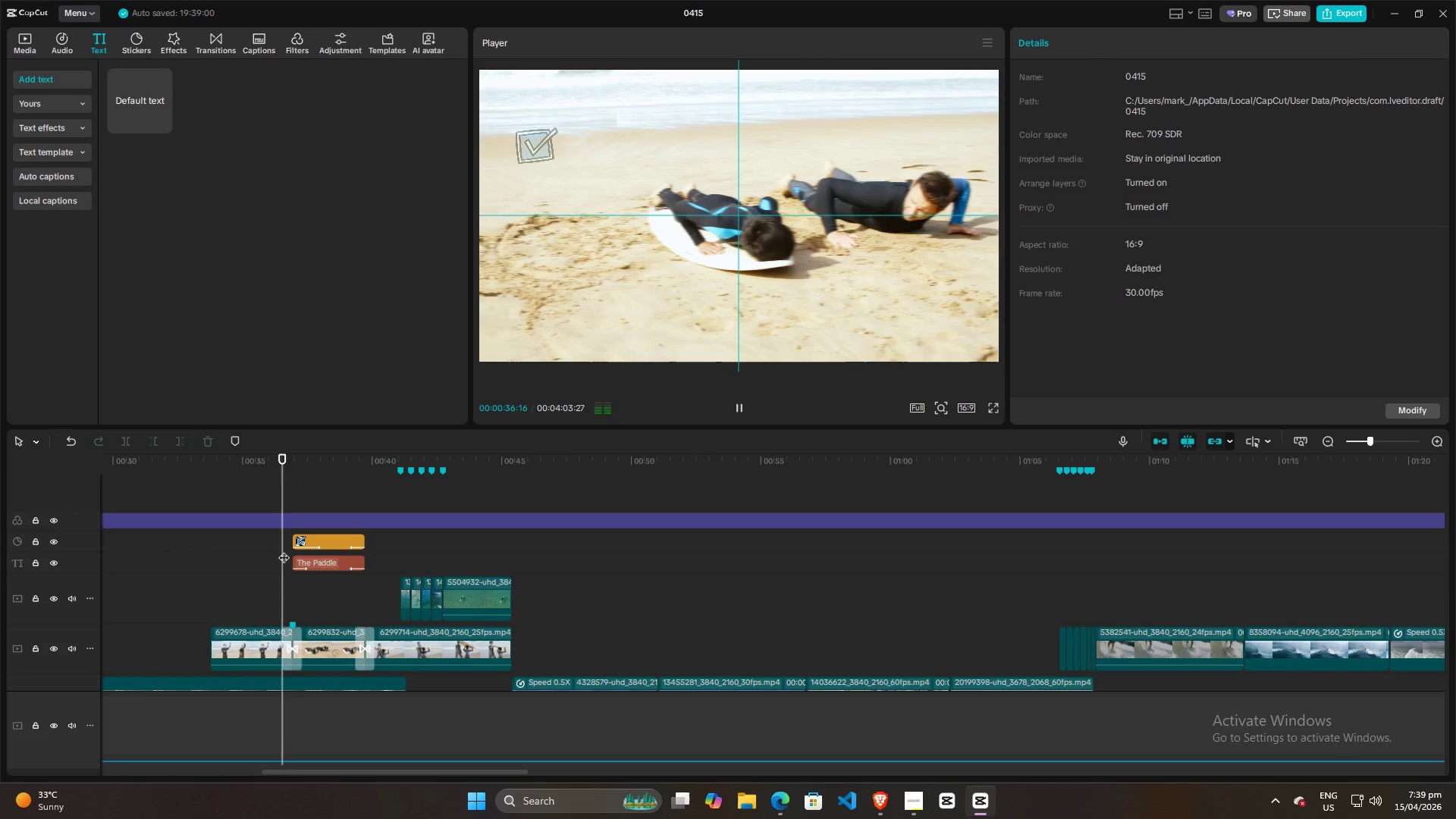 
key(Space)
 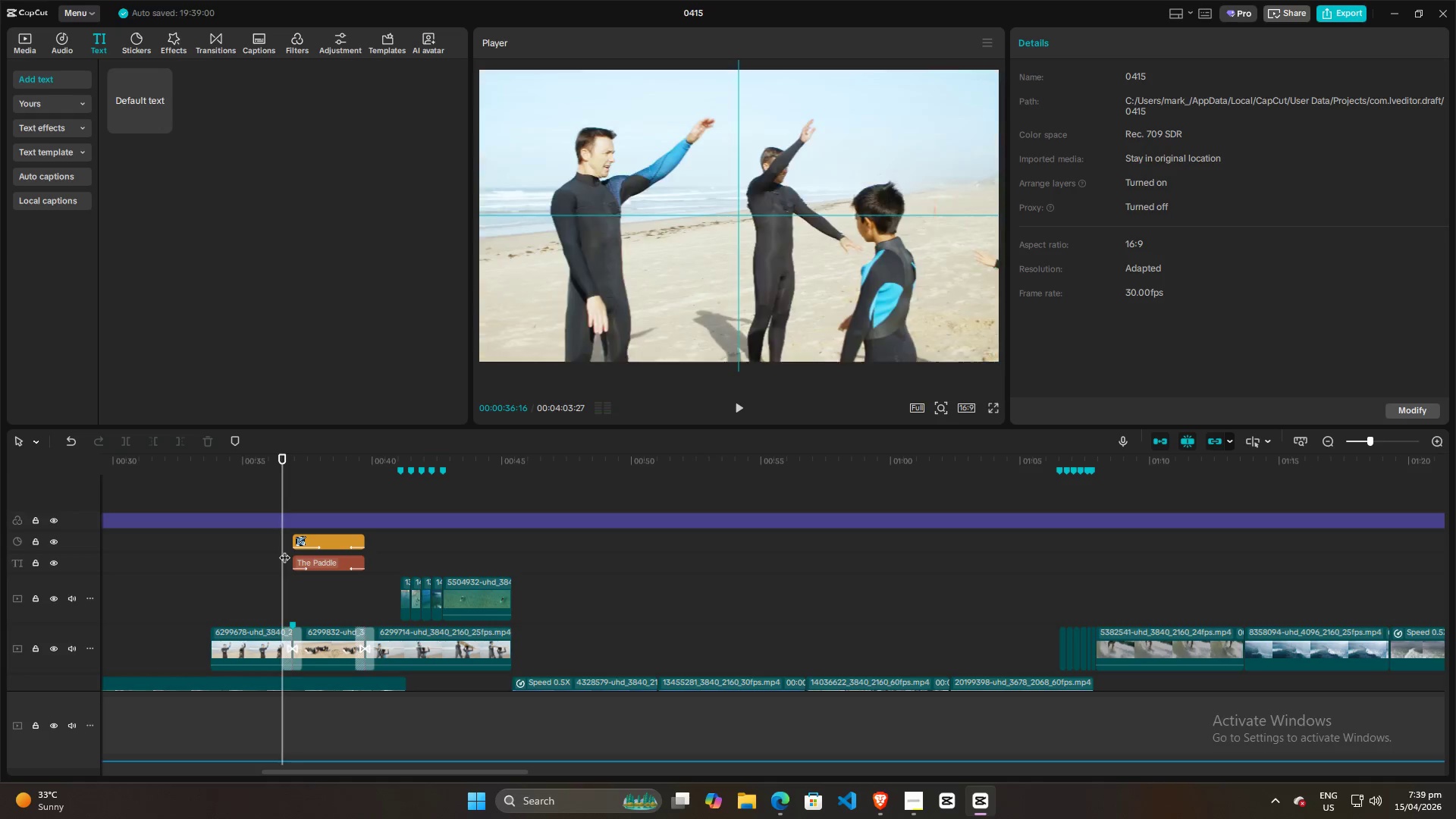 
key(Space)
 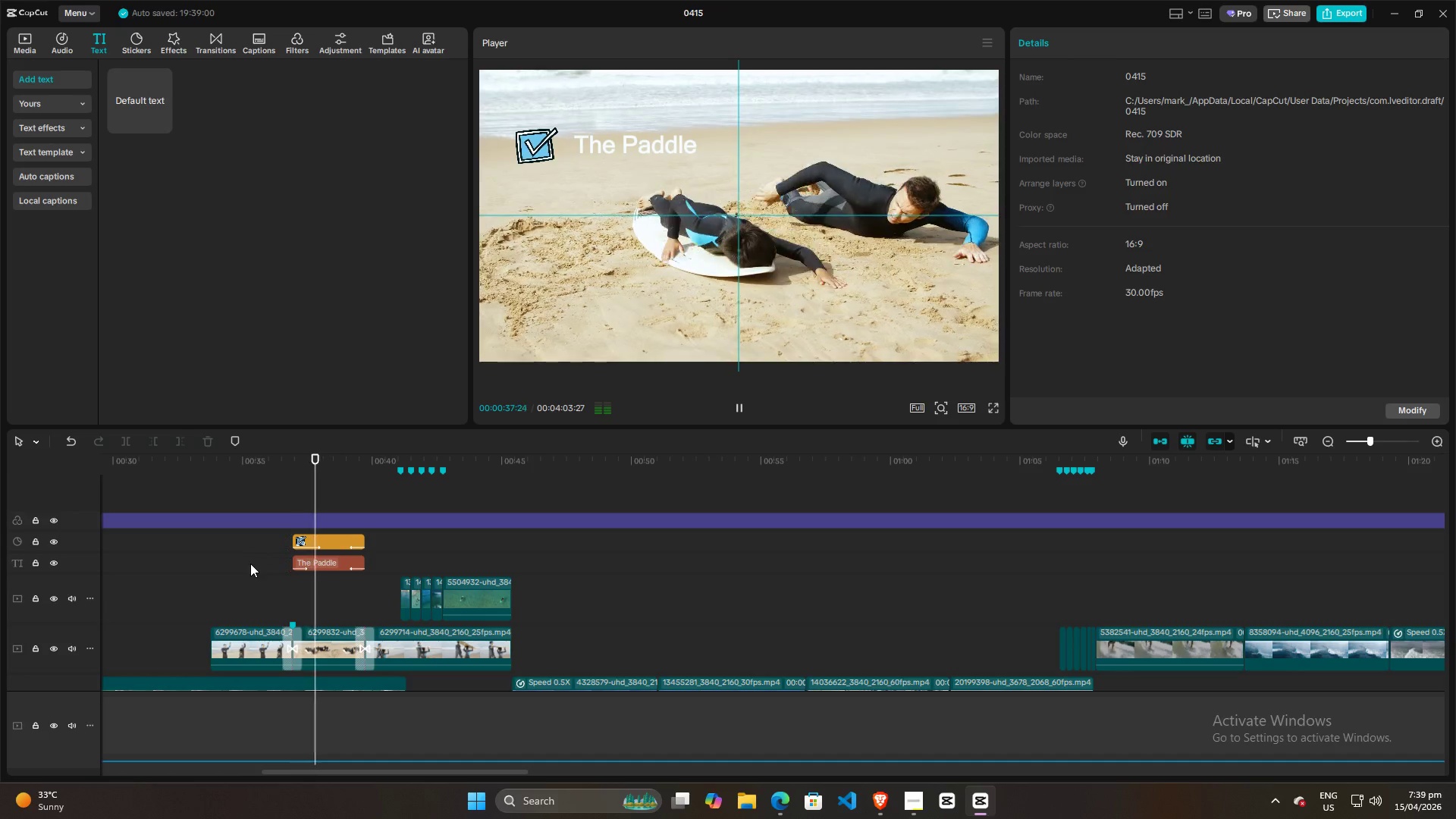 
key(Space)
 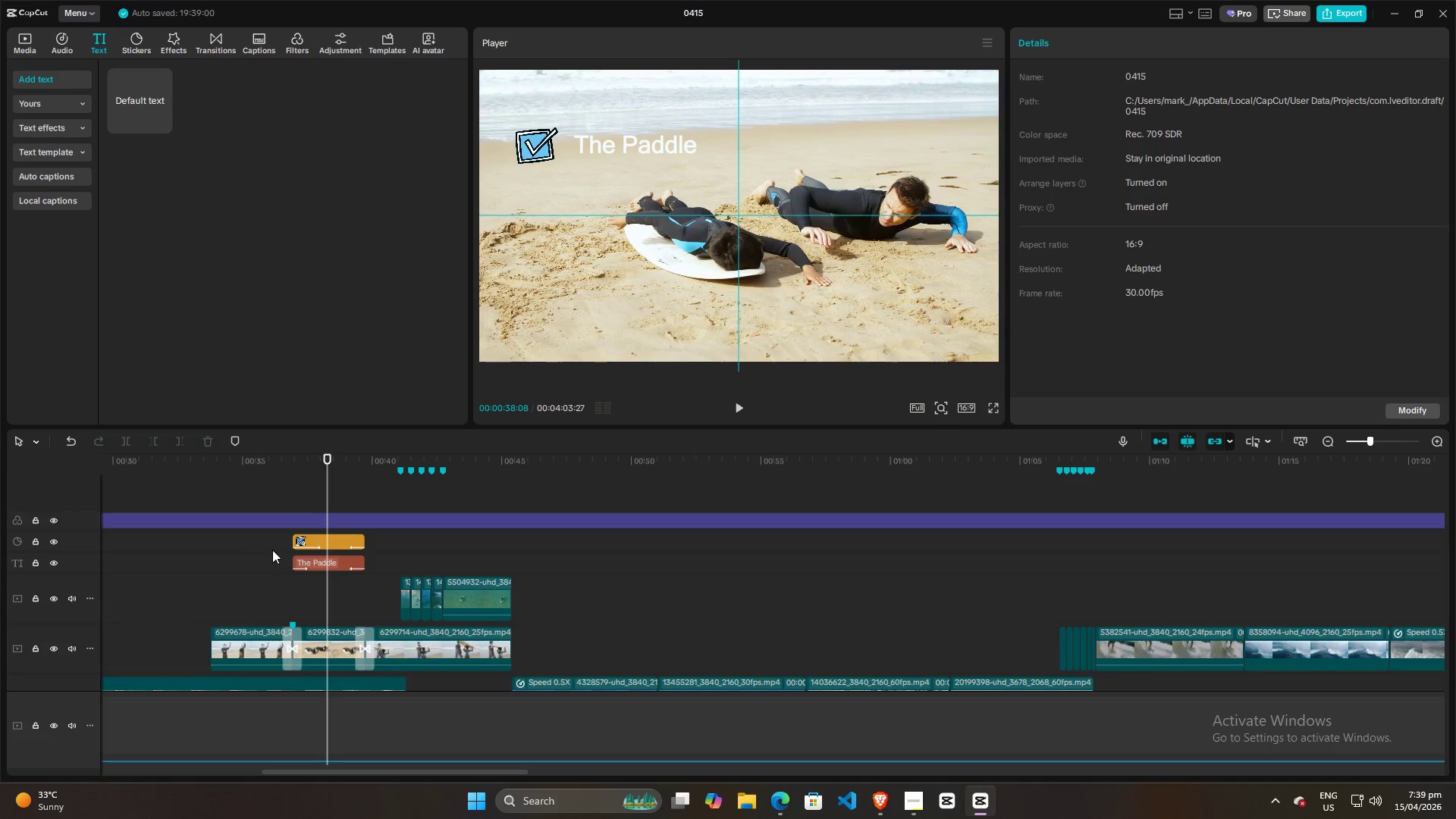 
left_click([272, 548])
 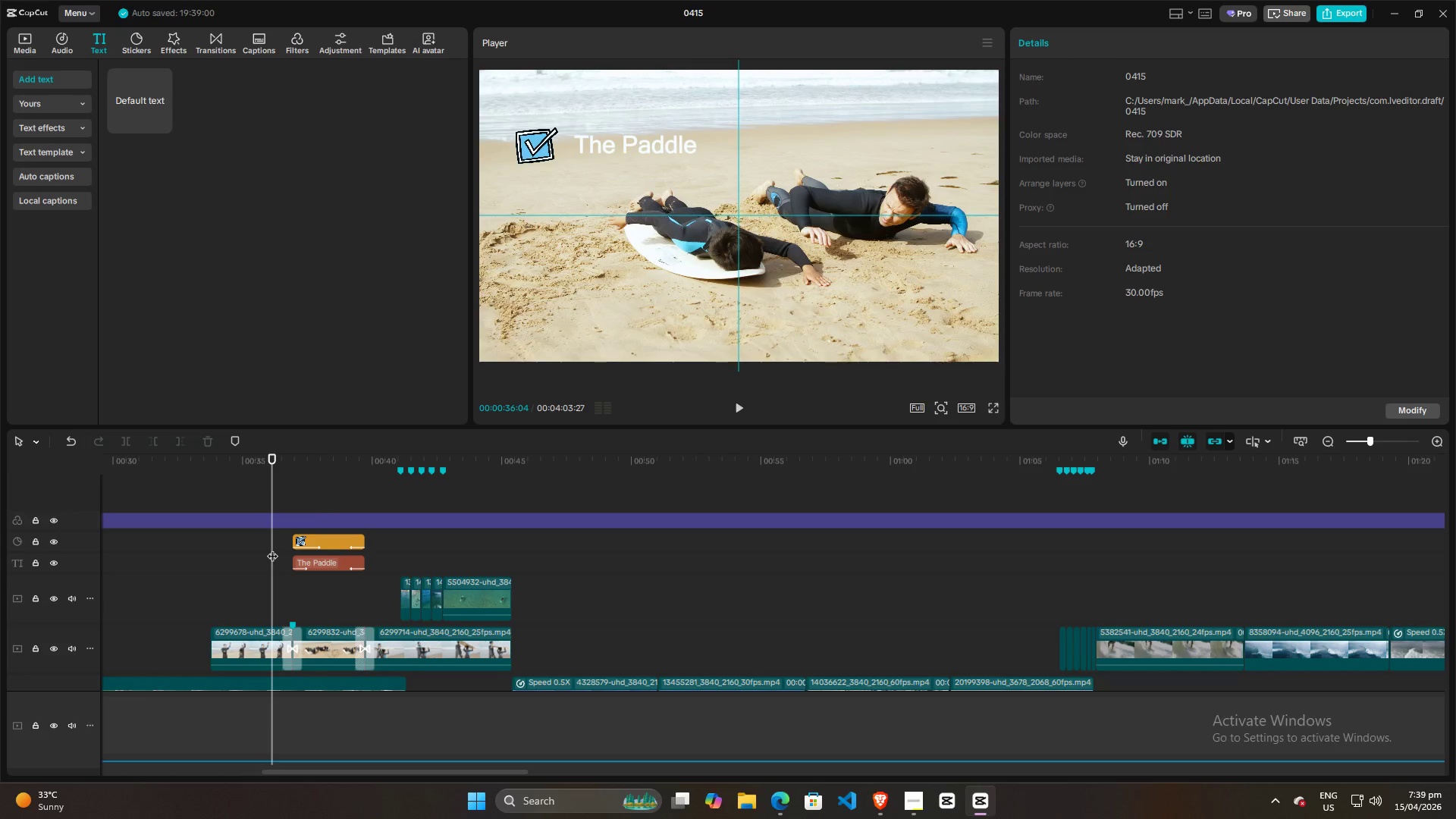 
key(Space)
 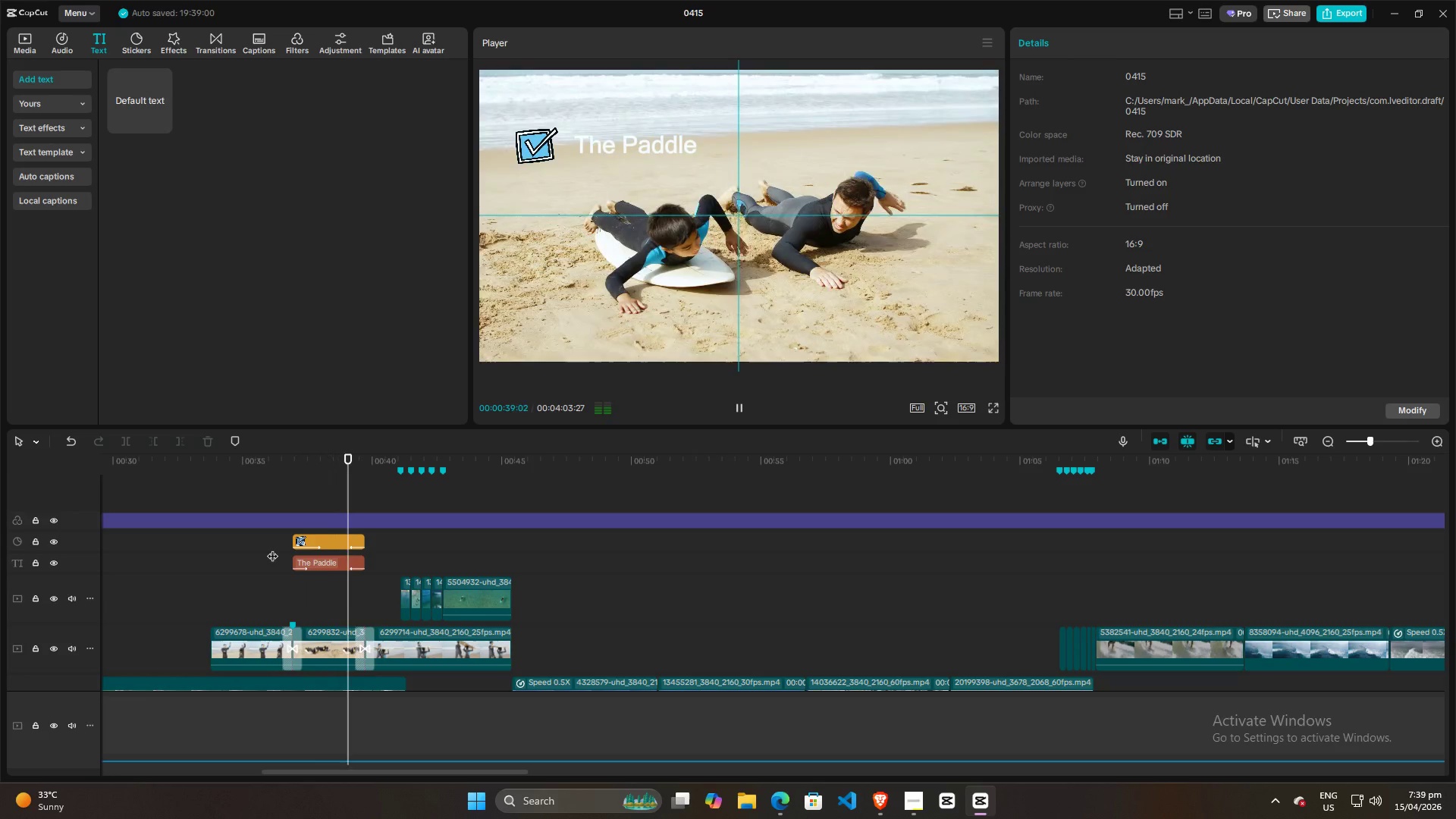 
key(Space)
 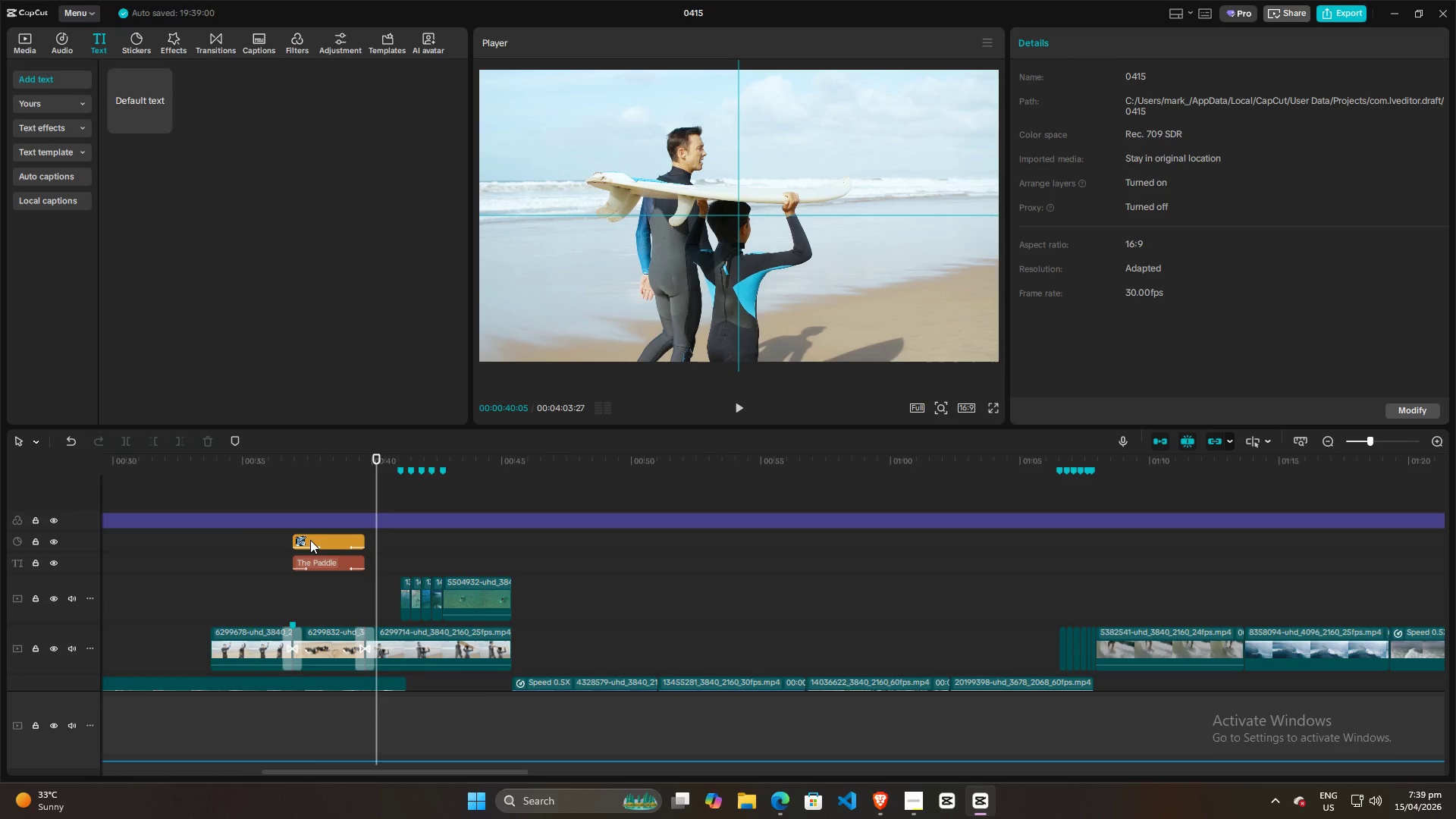 
left_click([310, 540])
 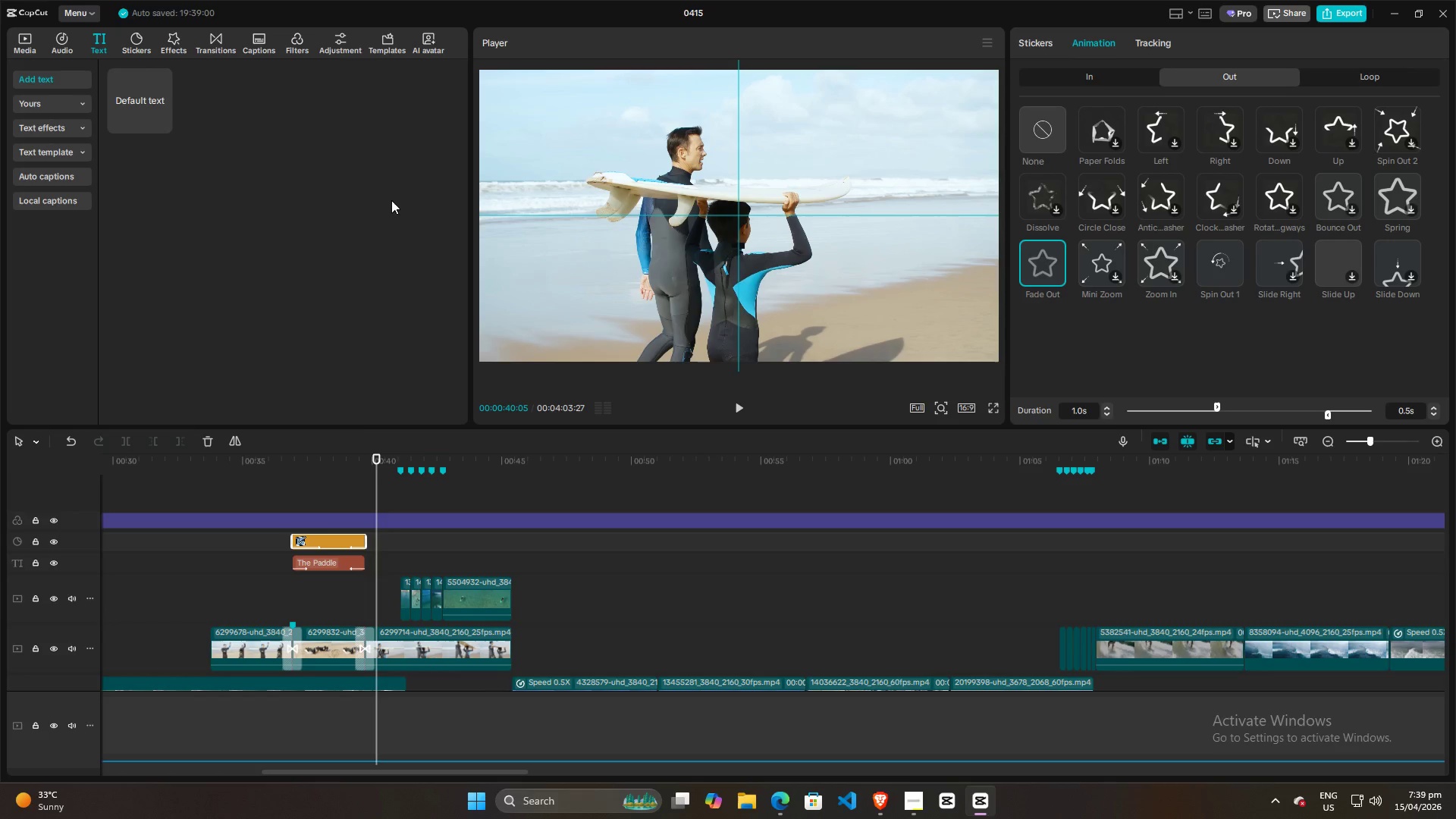 
left_click([326, 539])
 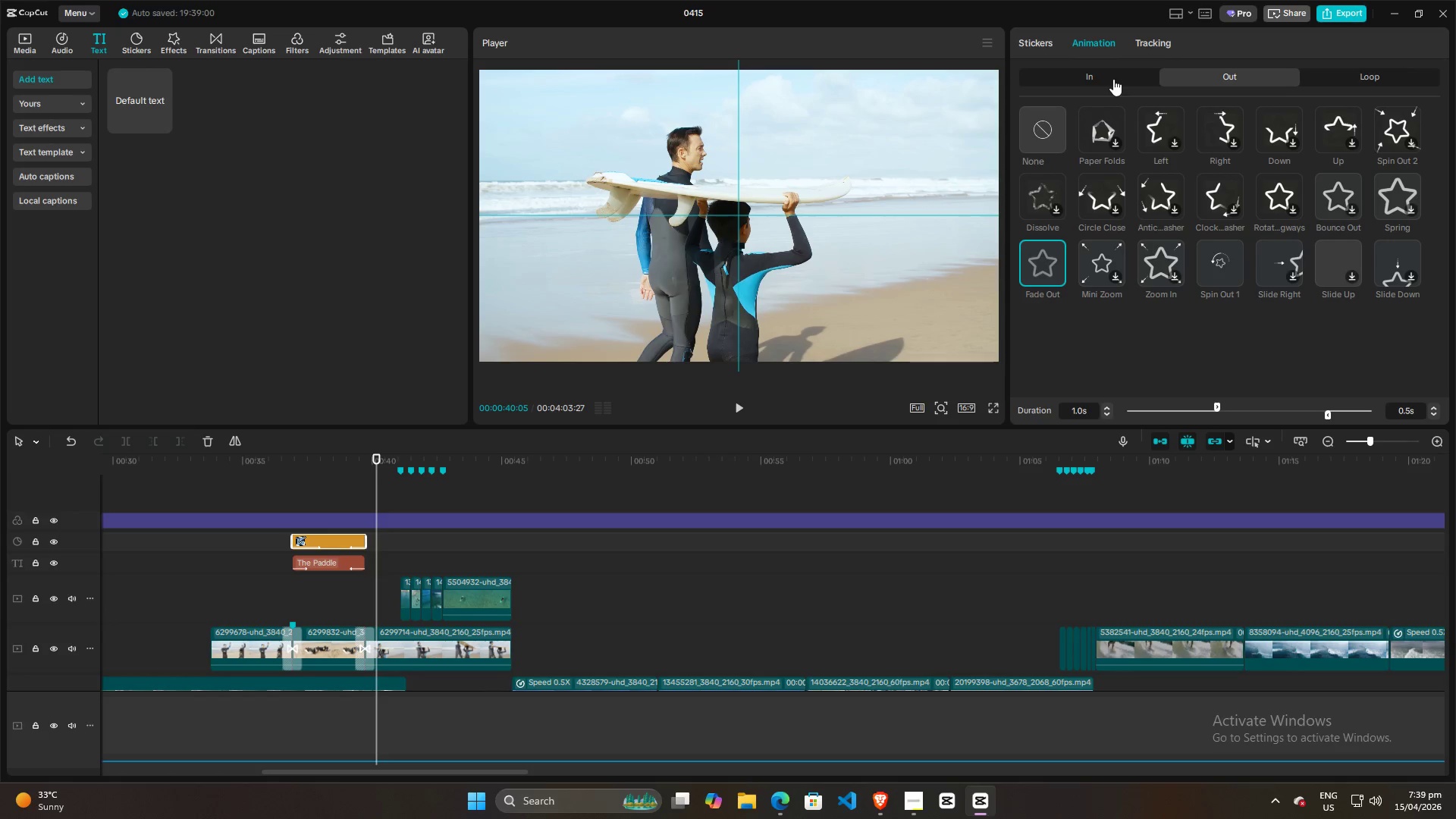 
left_click([1357, 80])
 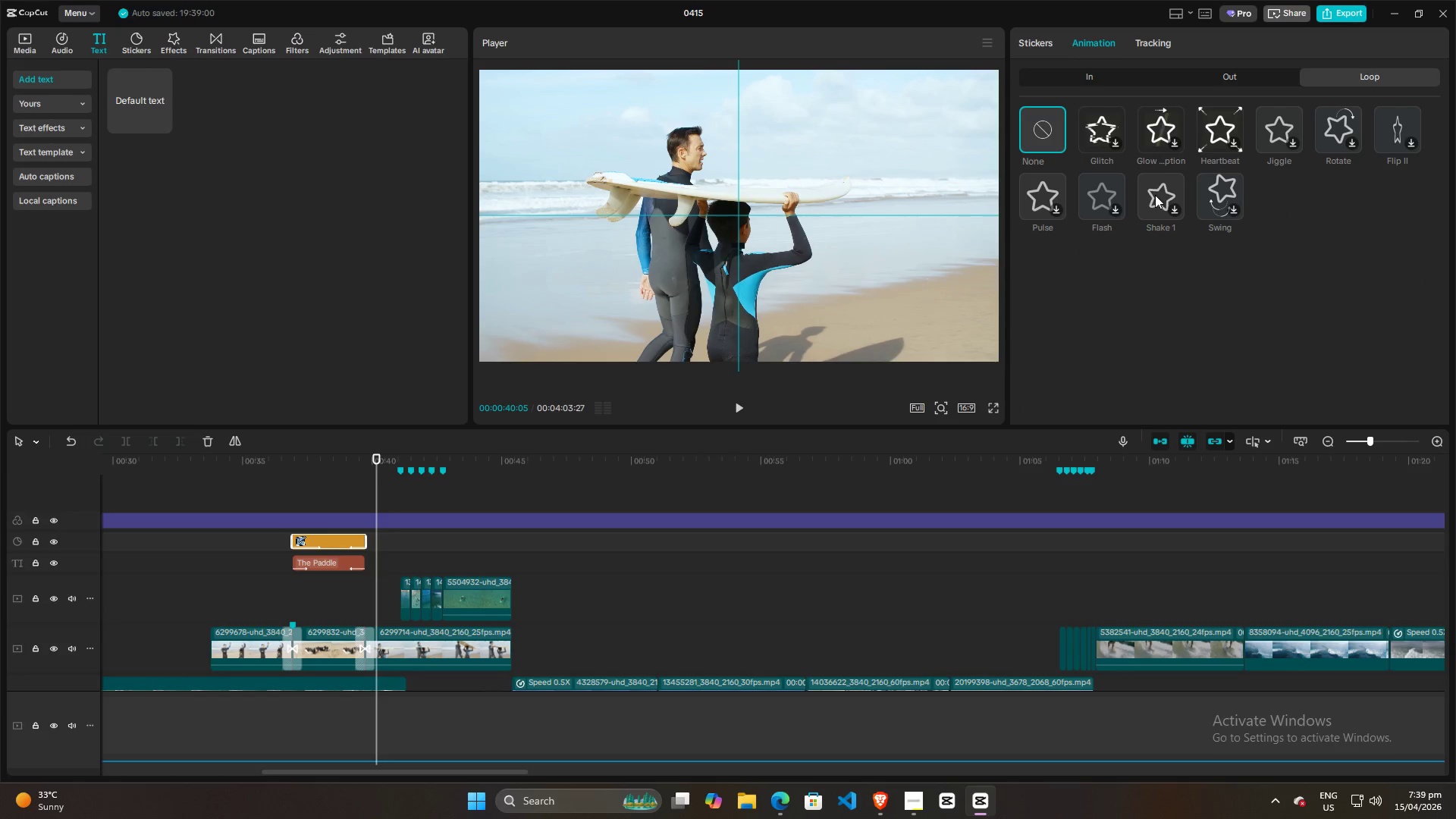 
wait(11.22)
 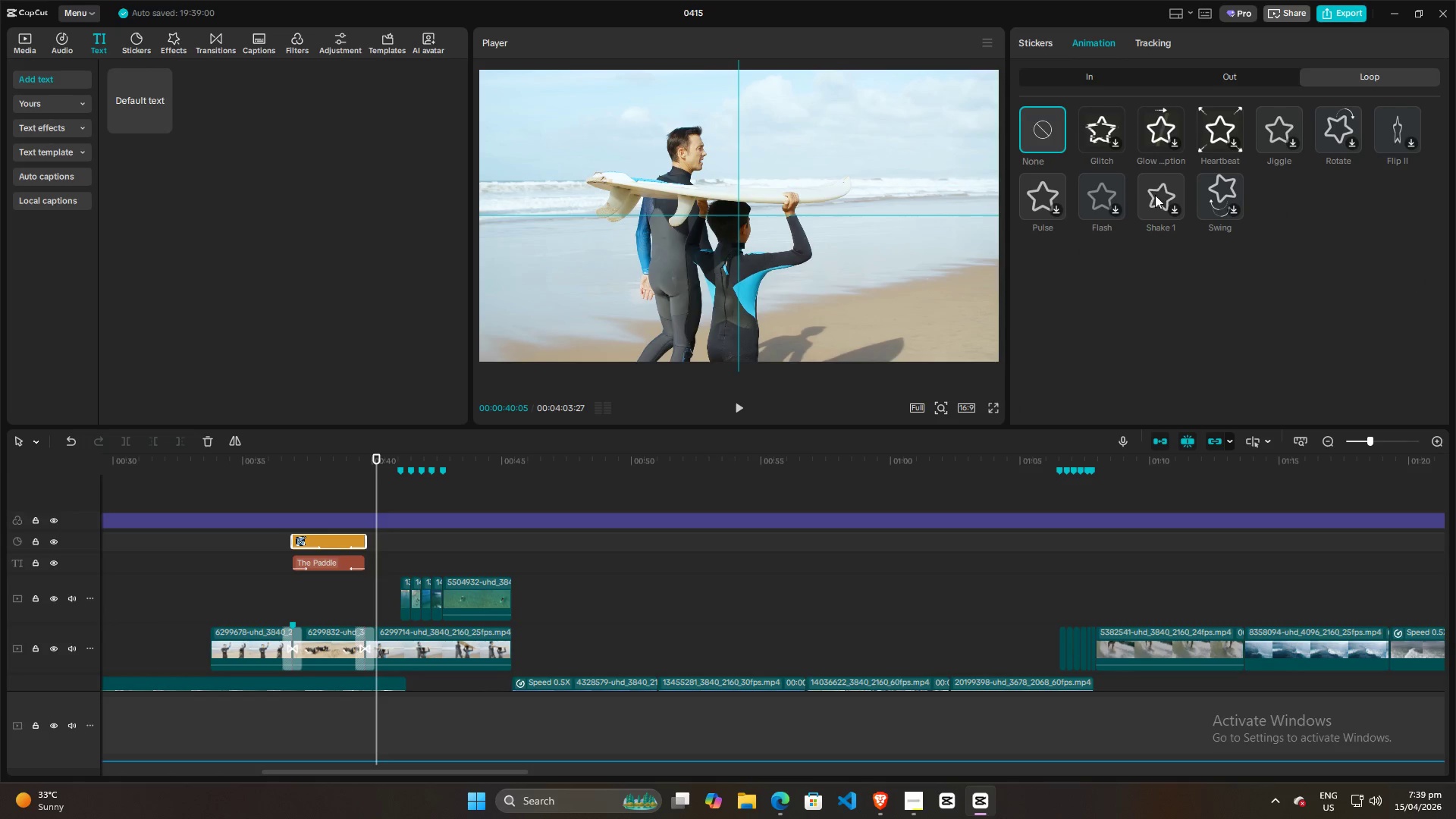 
left_click([270, 560])
 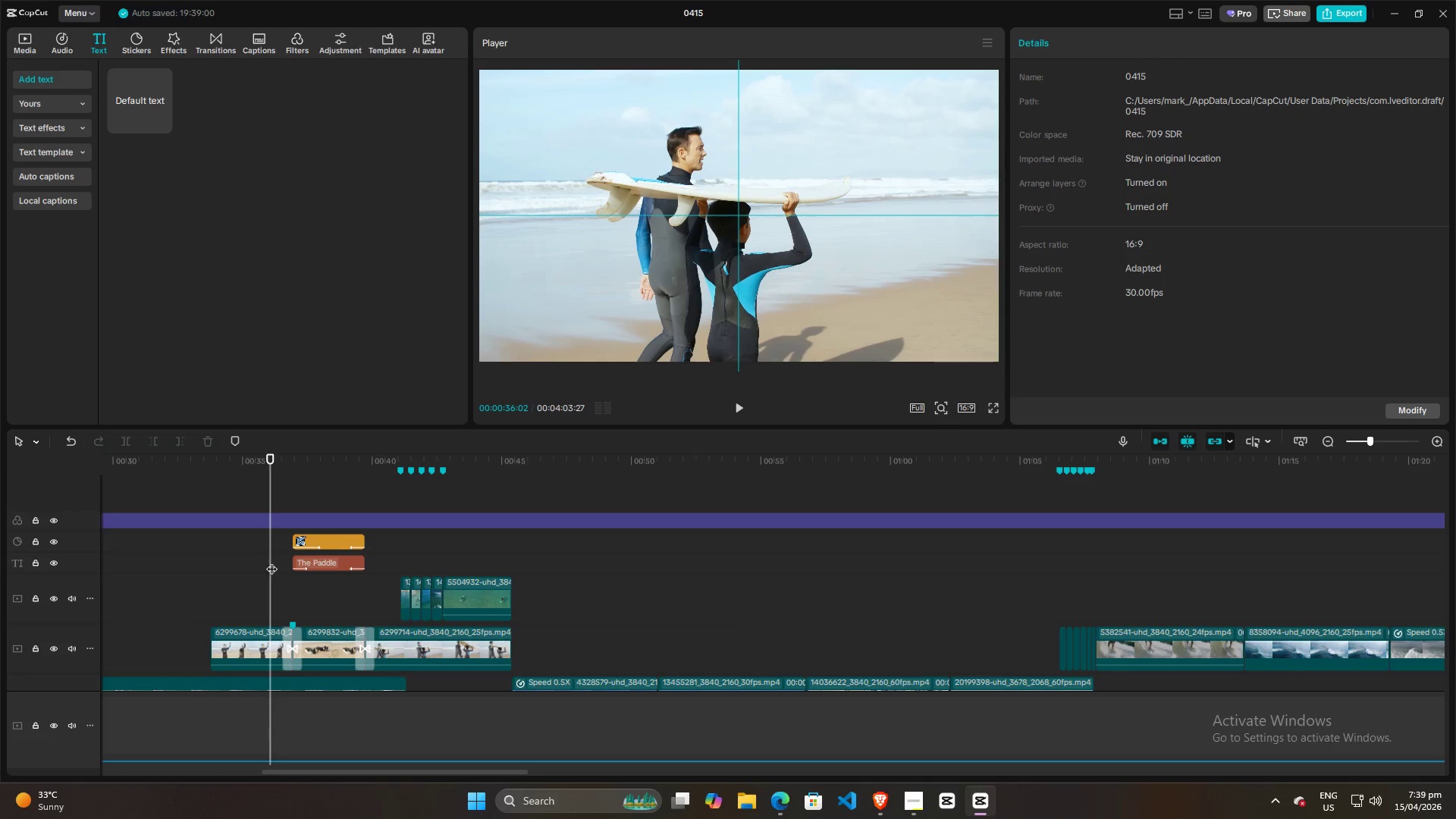 
key(Space)
 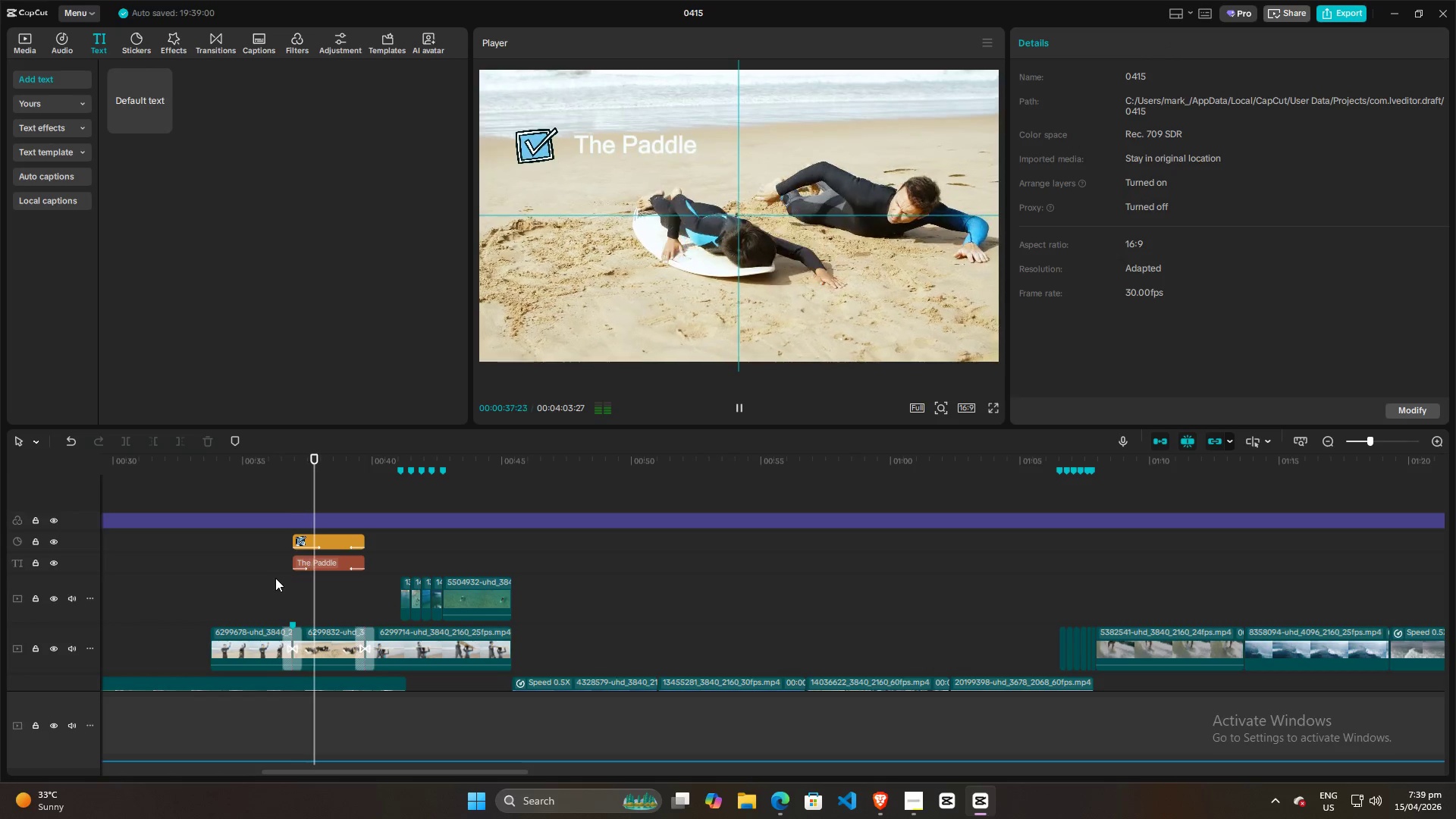 
key(Space)
 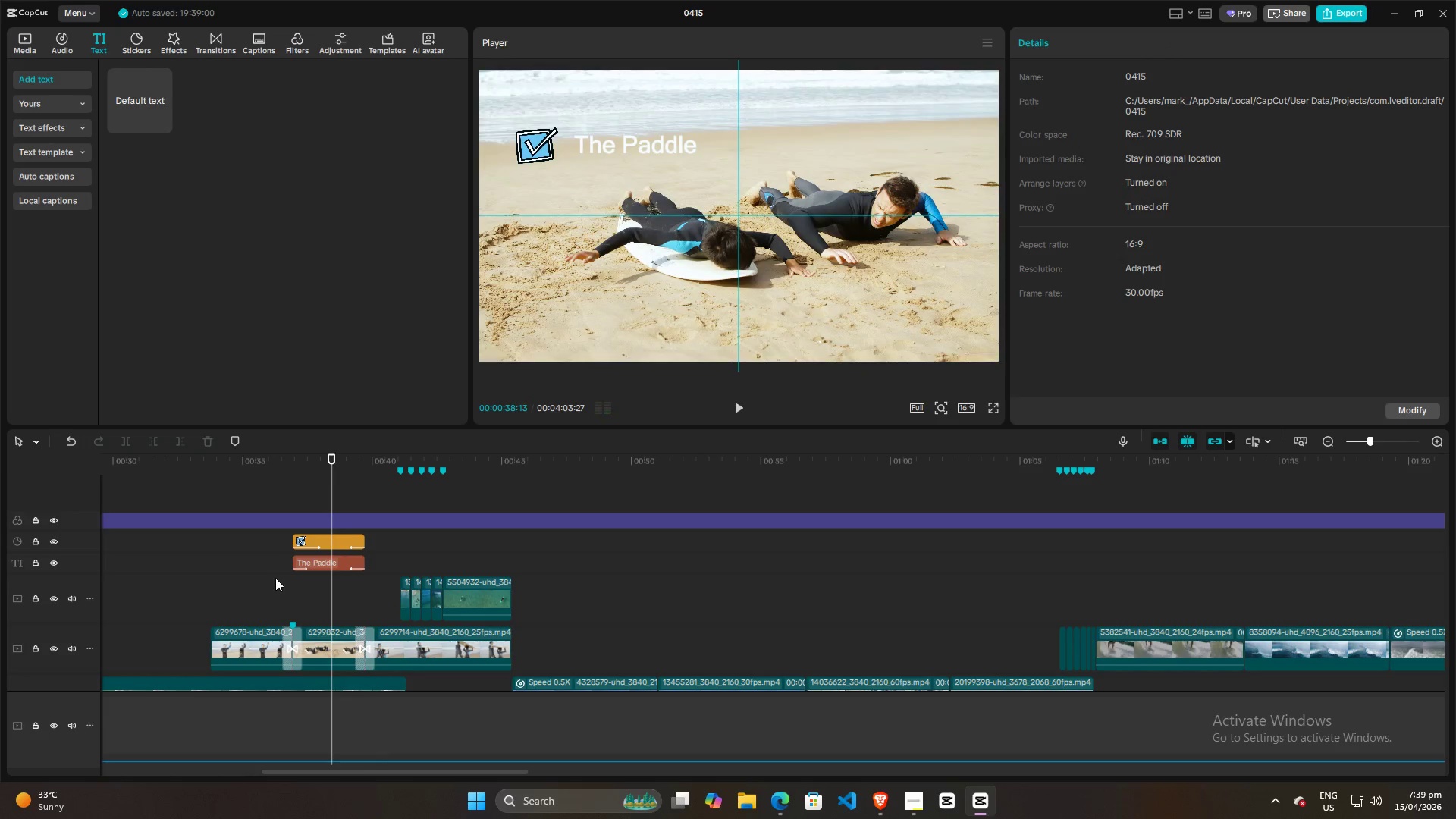 
key(Space)
 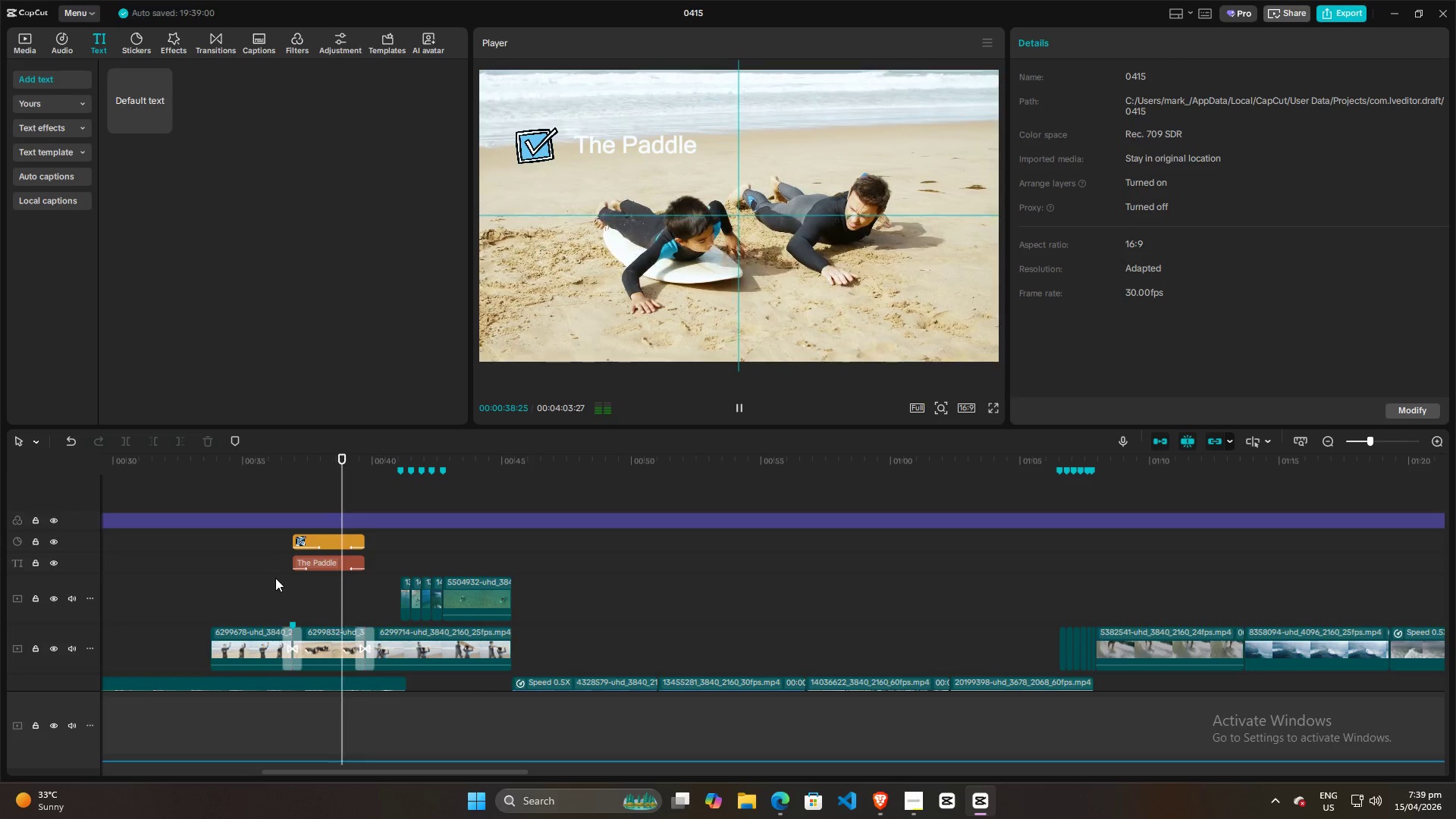 
key(Space)
 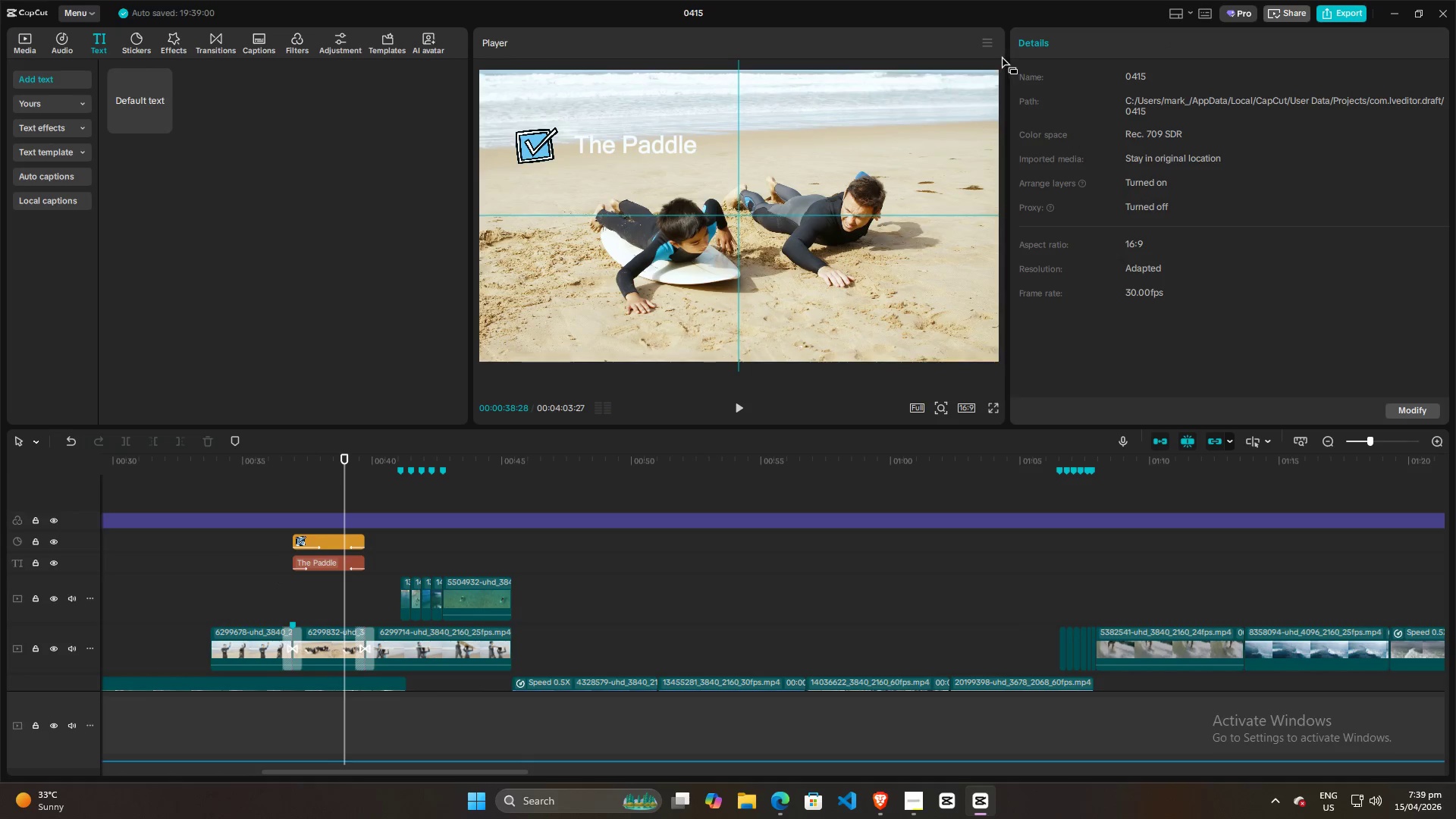 
left_click([983, 40])
 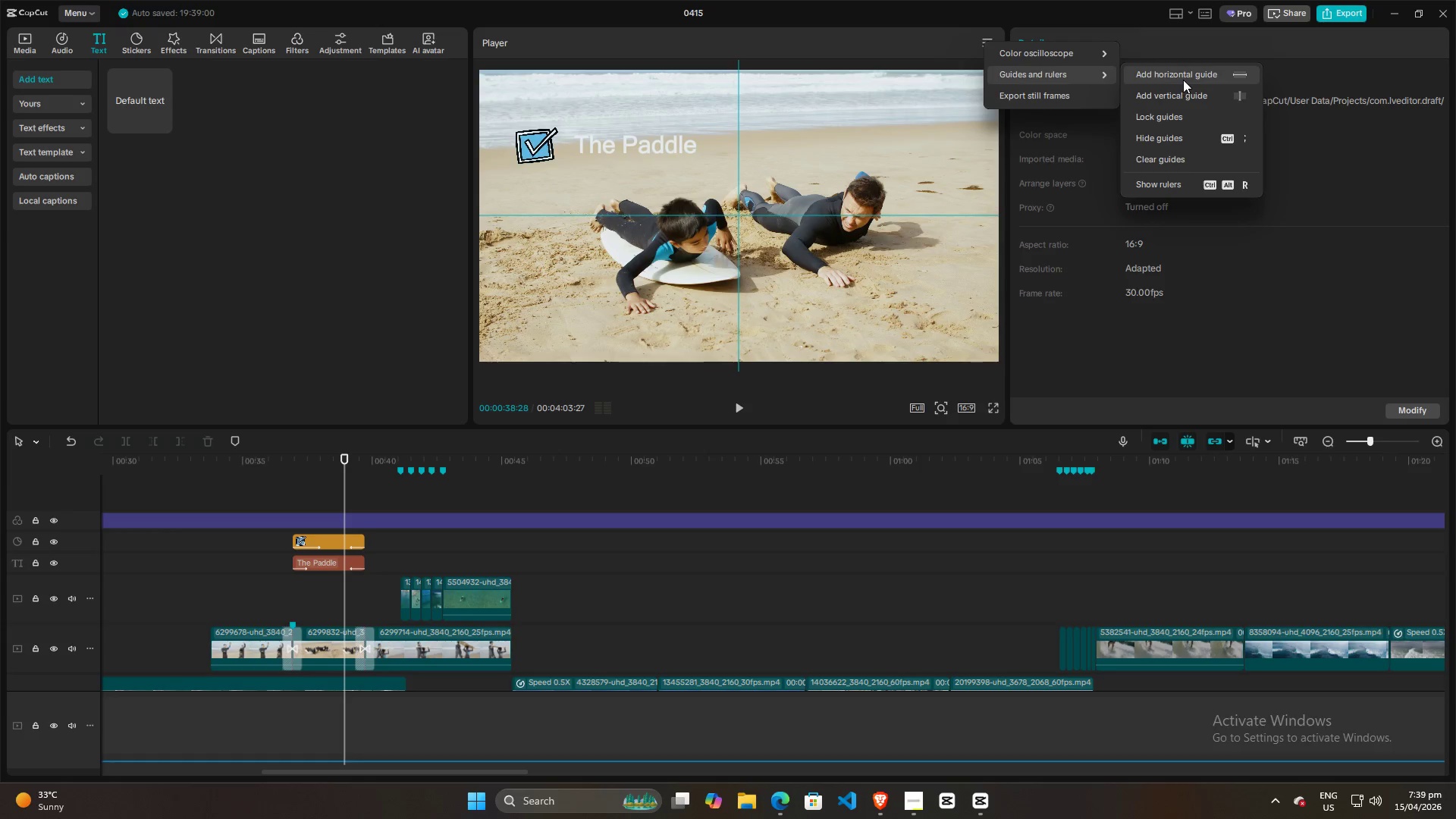 
left_click([1183, 80])
 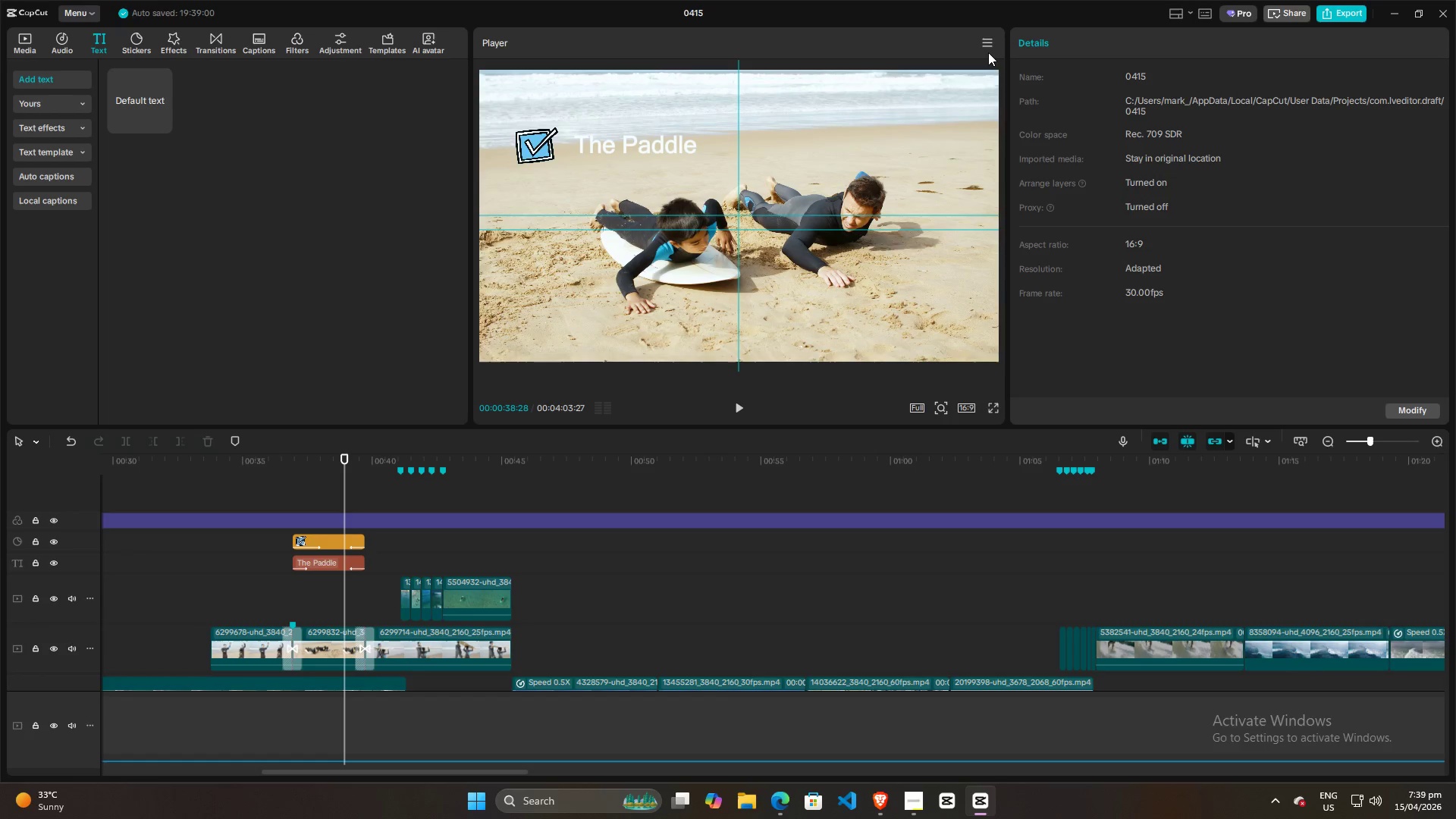 
left_click([985, 41])
 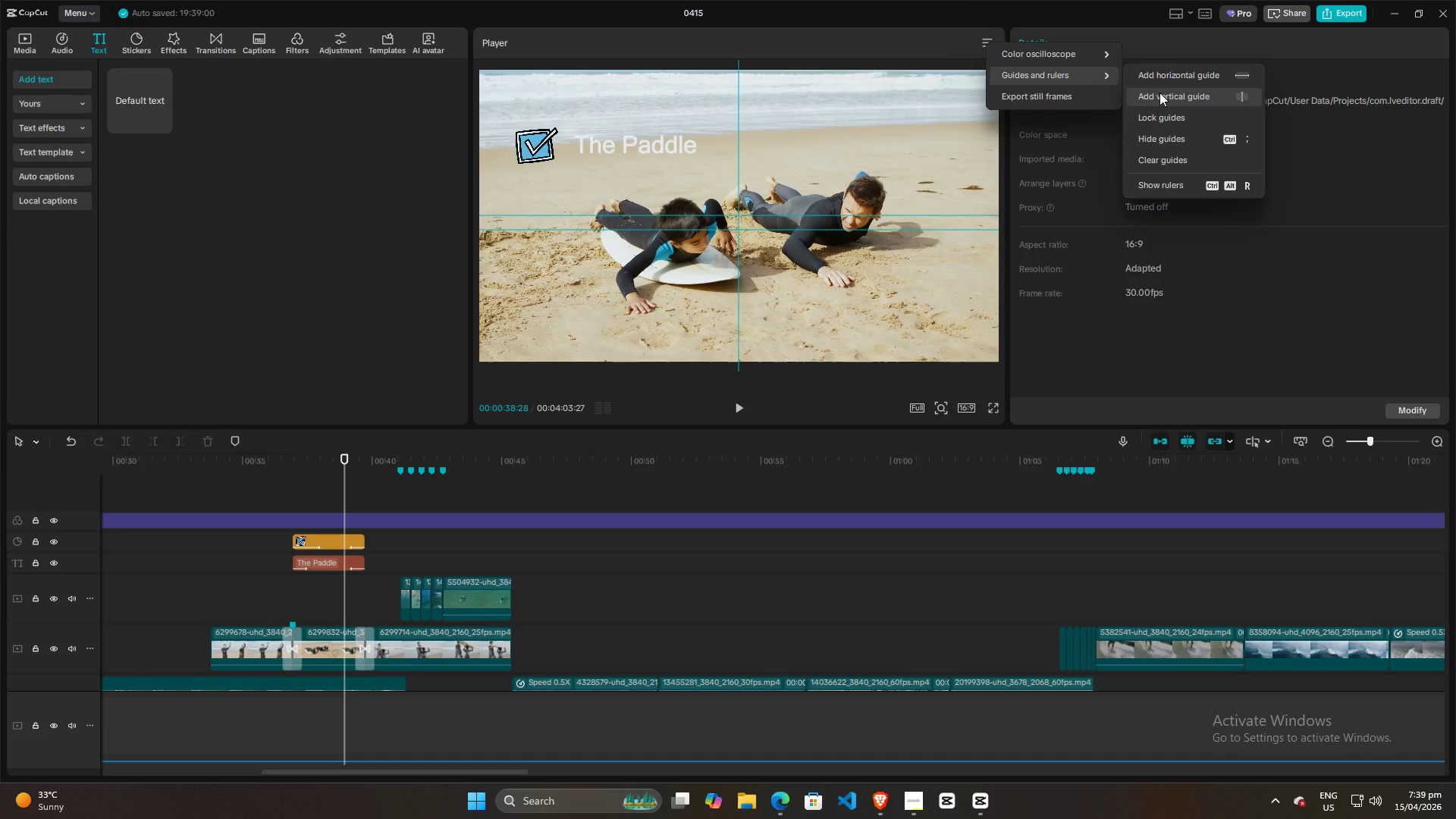 
left_click([1161, 96])
 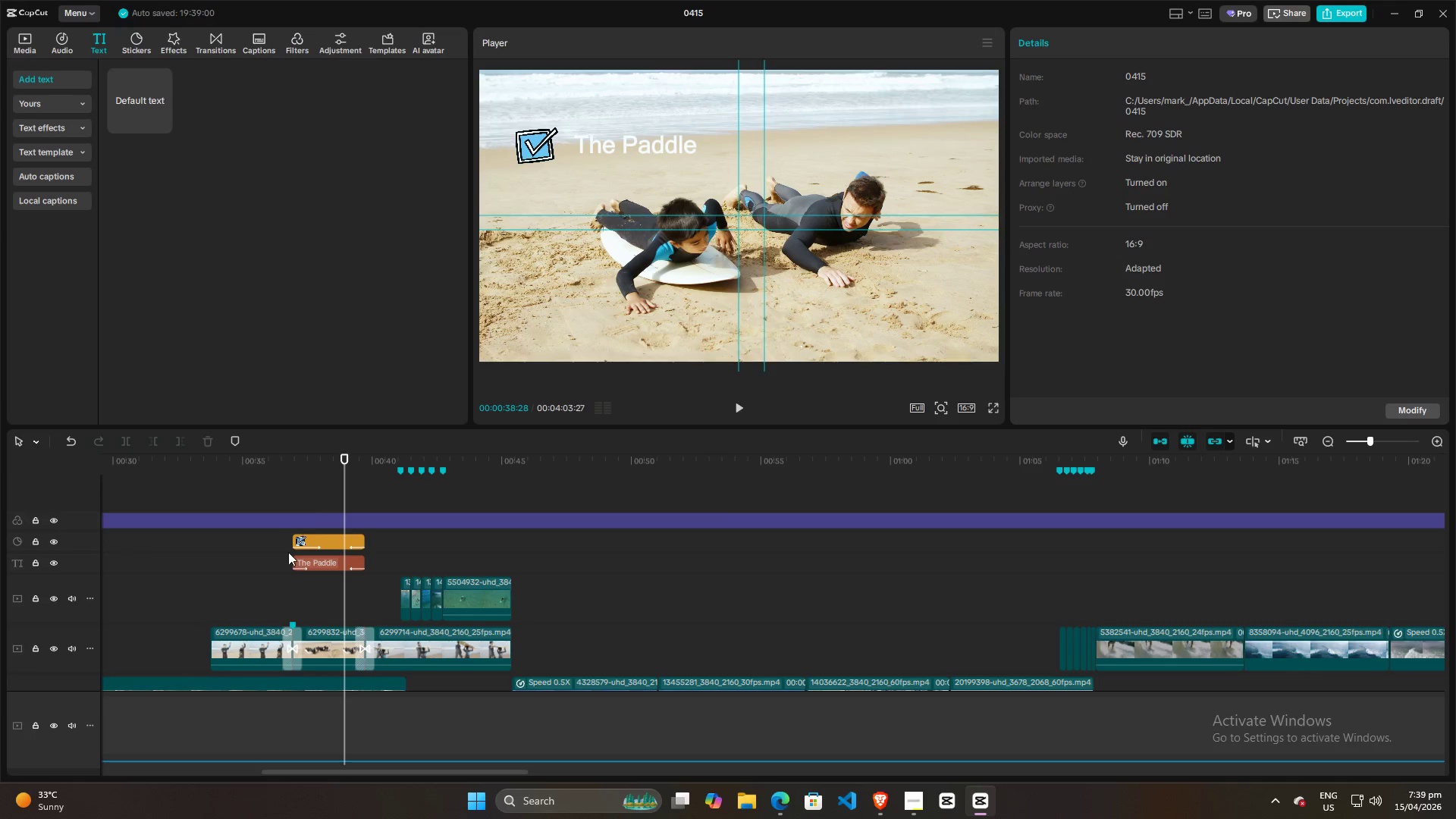 
left_click([277, 555])
 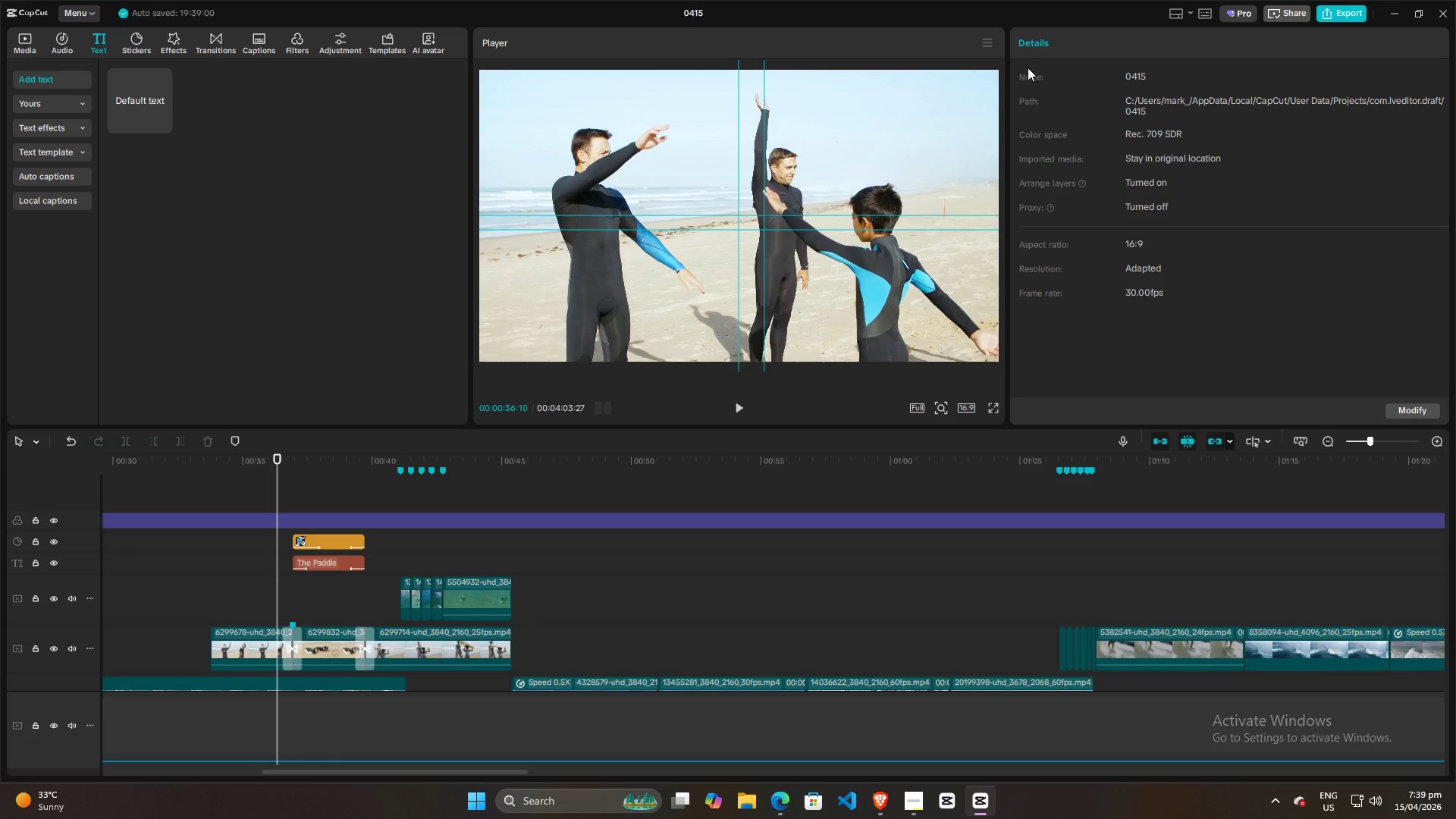 
left_click([985, 44])
 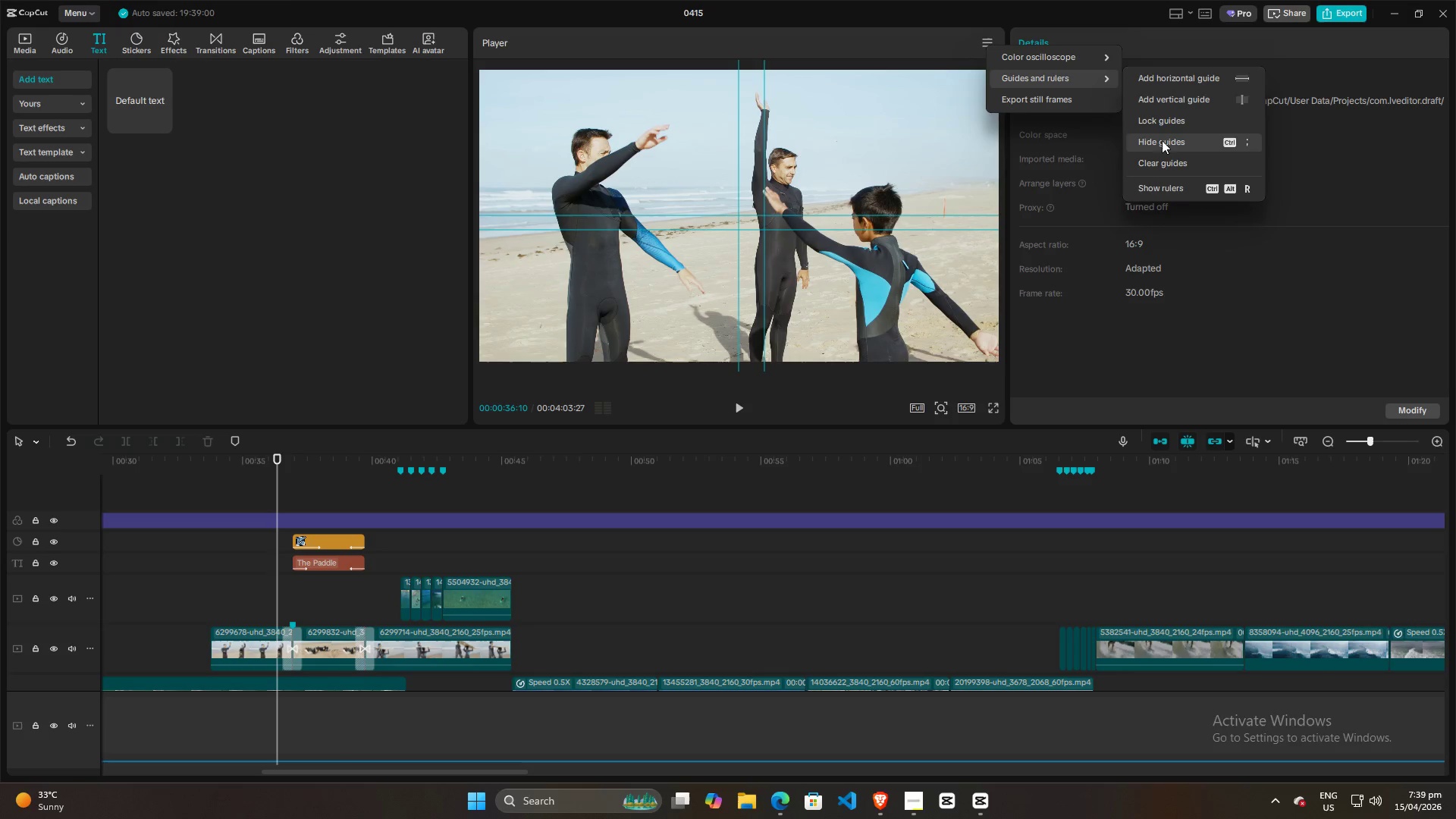 
left_click([1160, 157])
 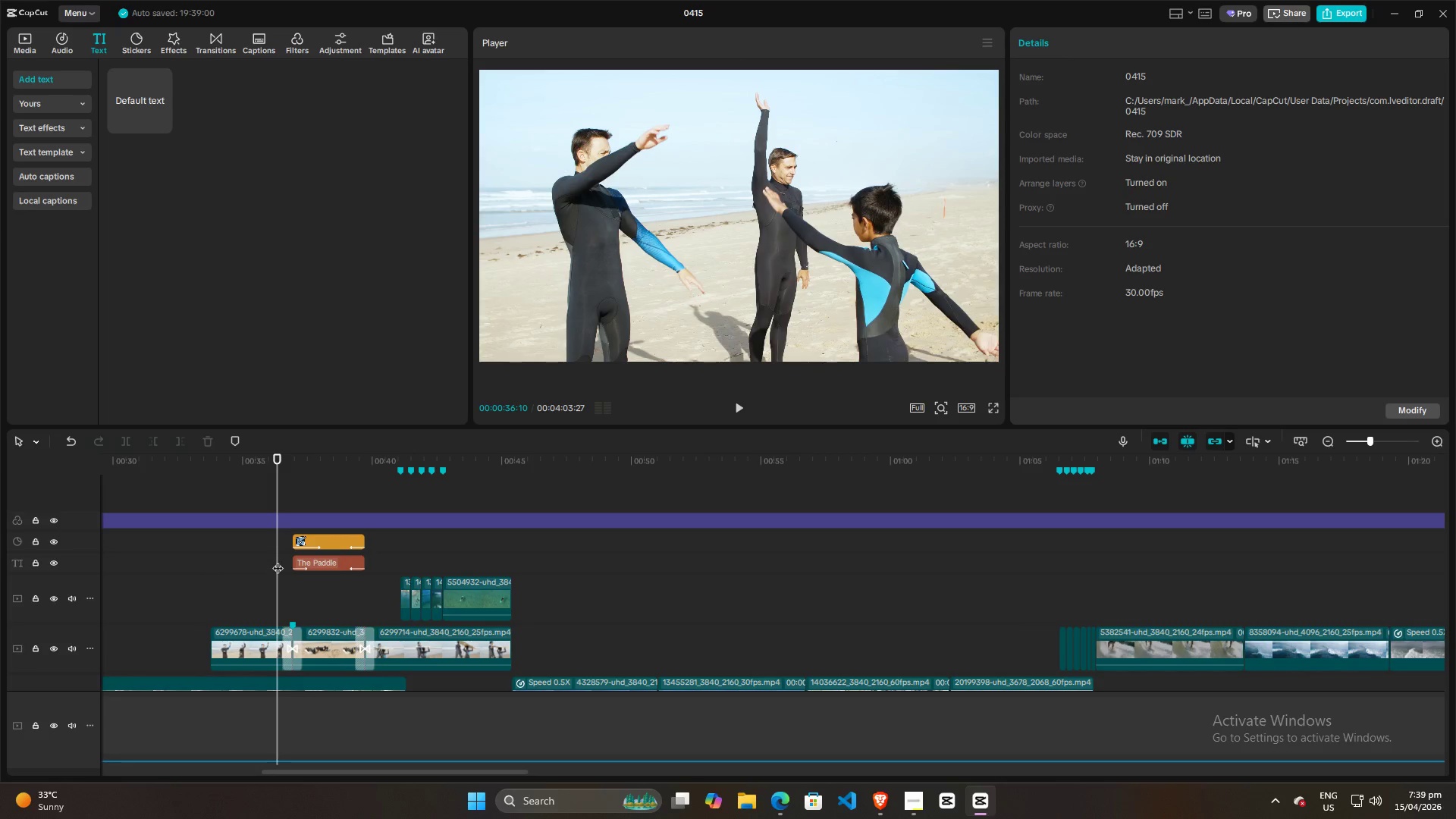 
left_click([278, 560])
 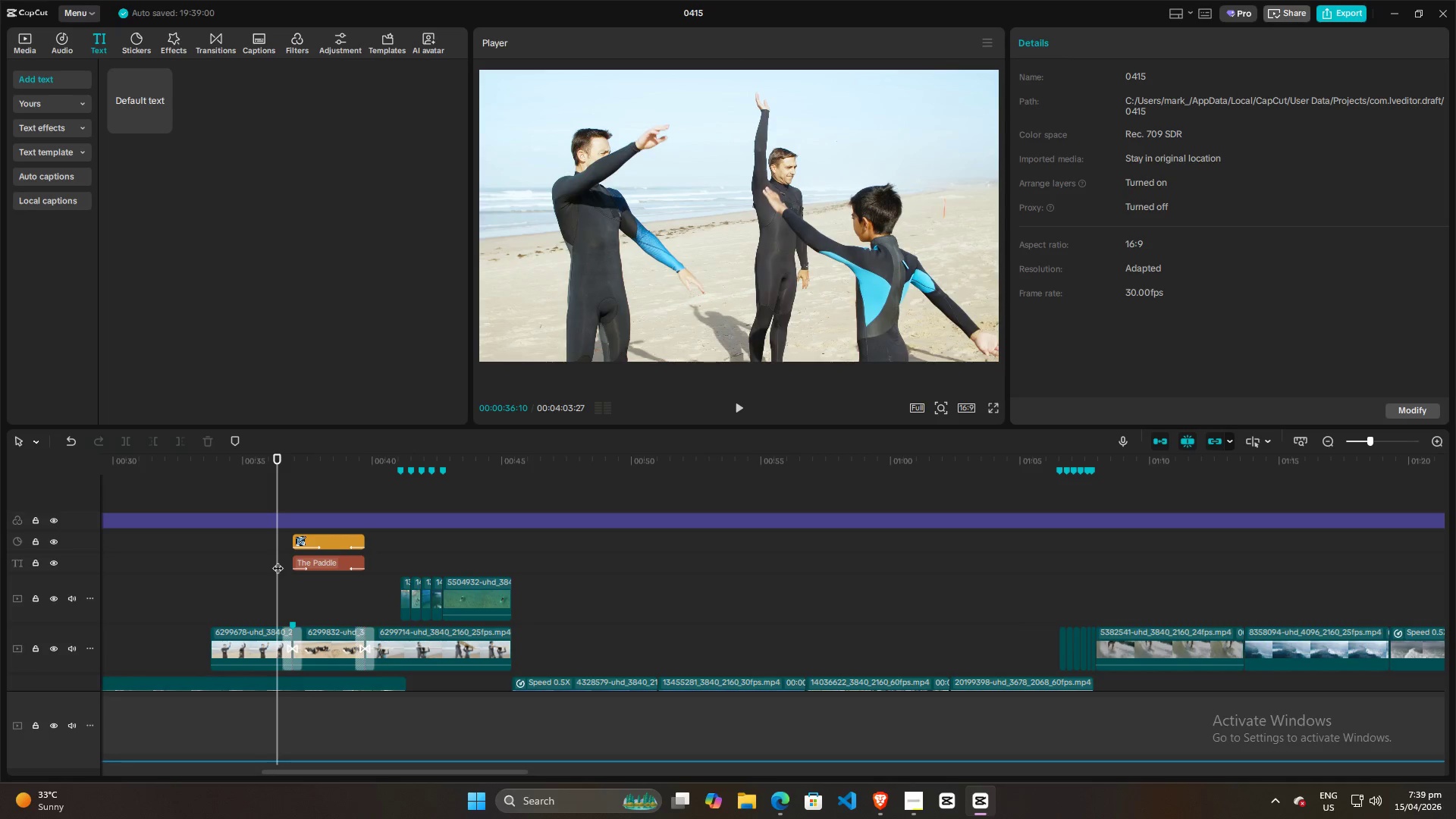 
key(Space)
 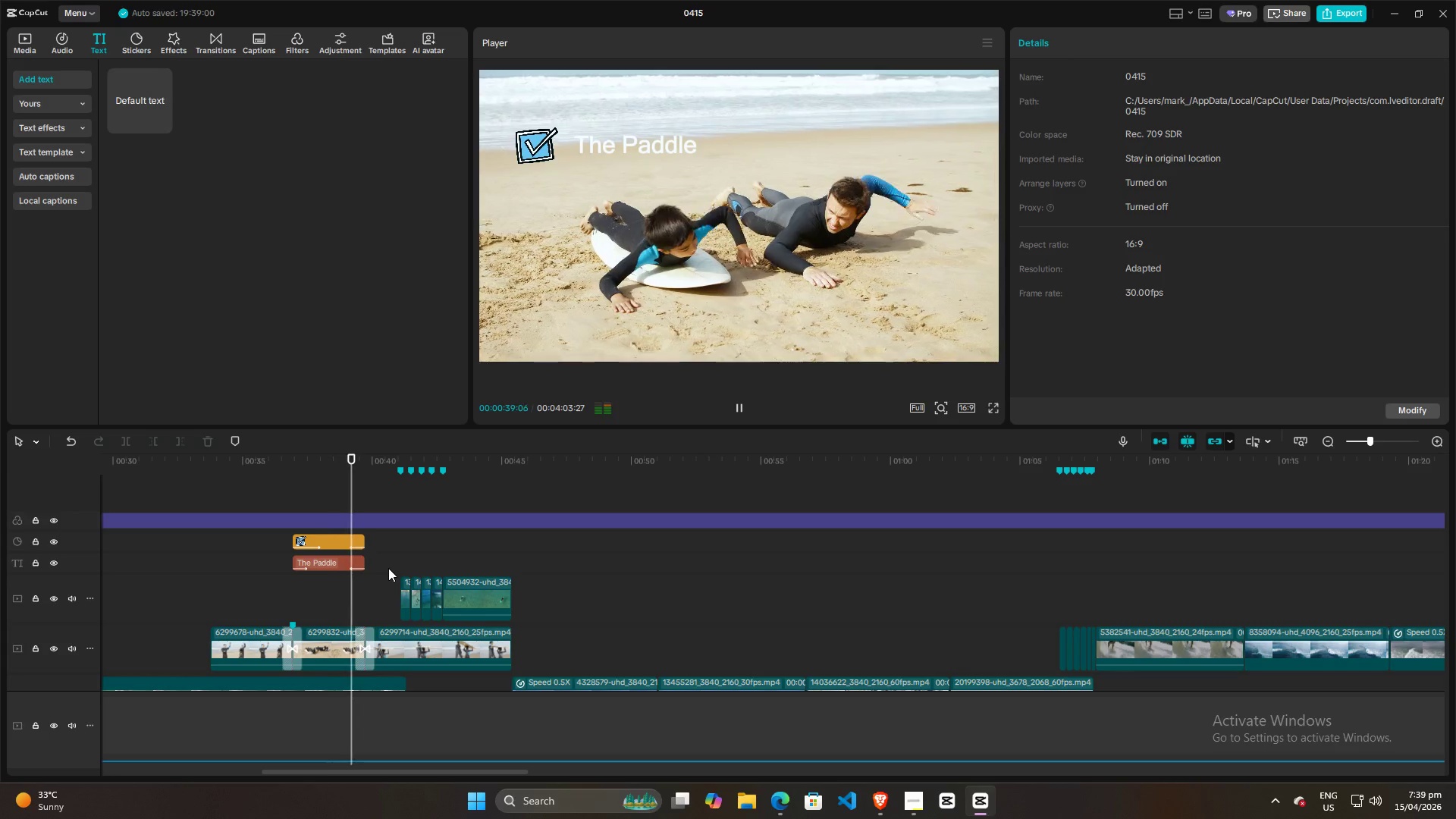 
key(Space)
 